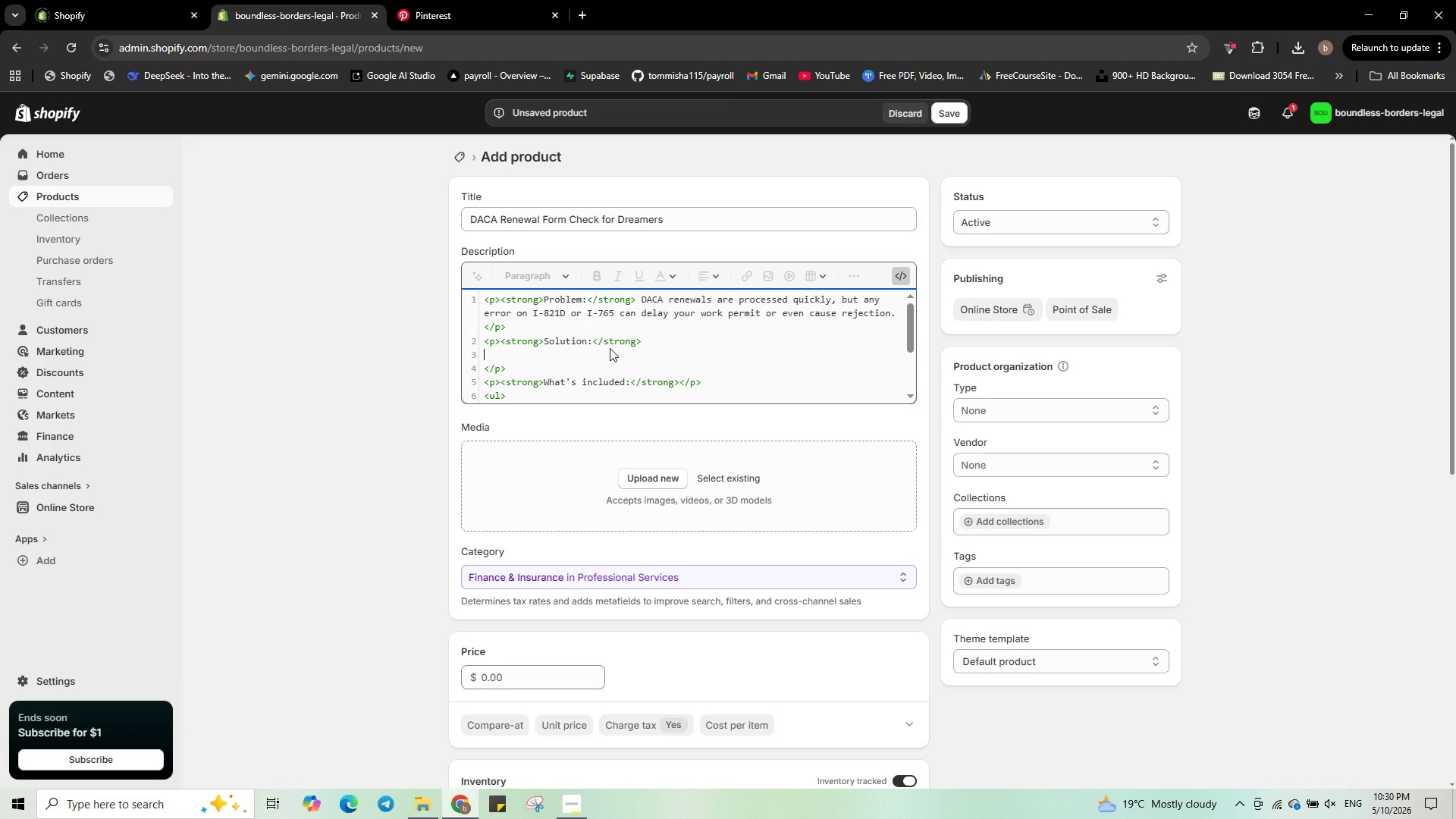 
type(Our )
 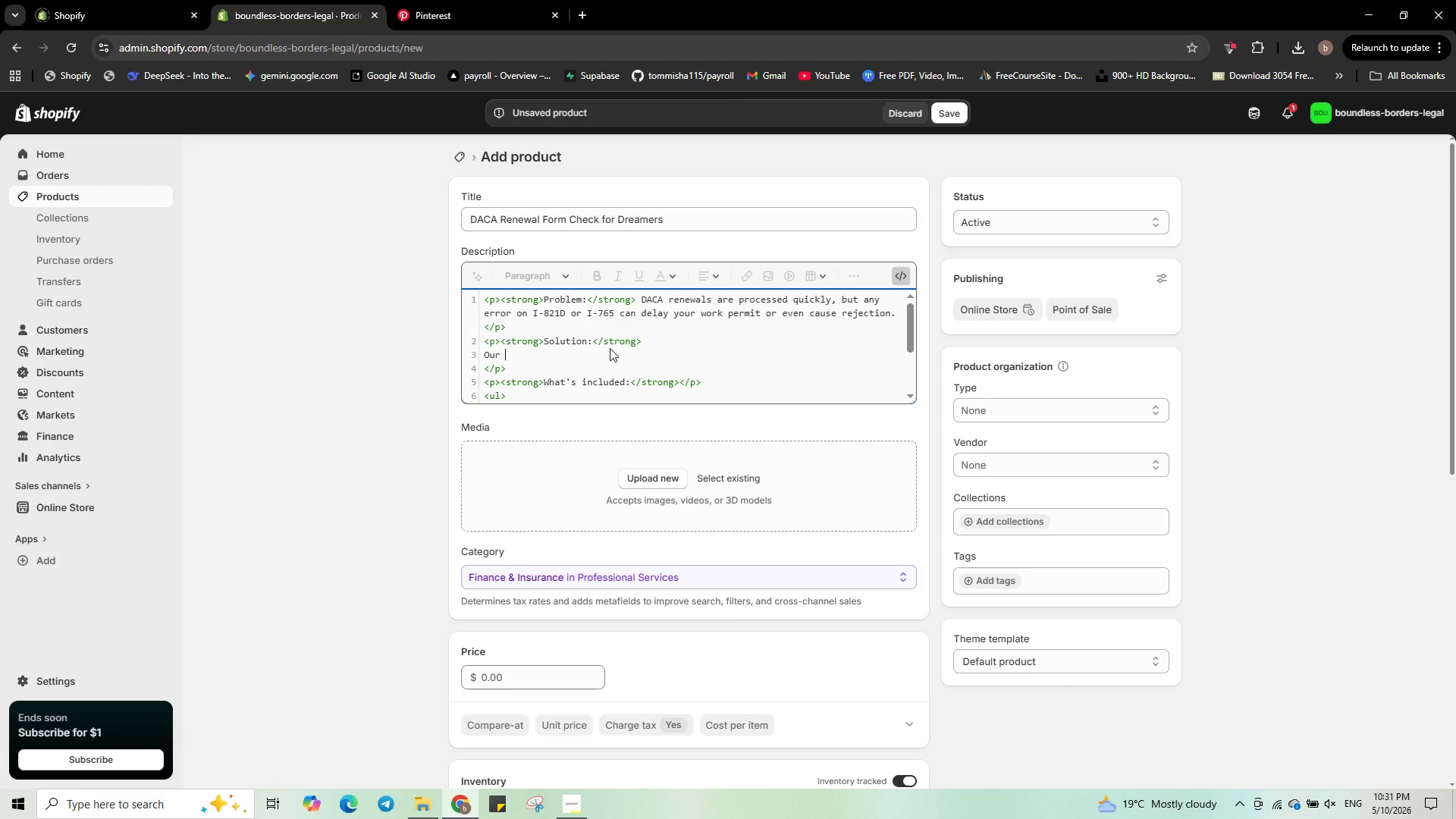 
wait(70.14)
 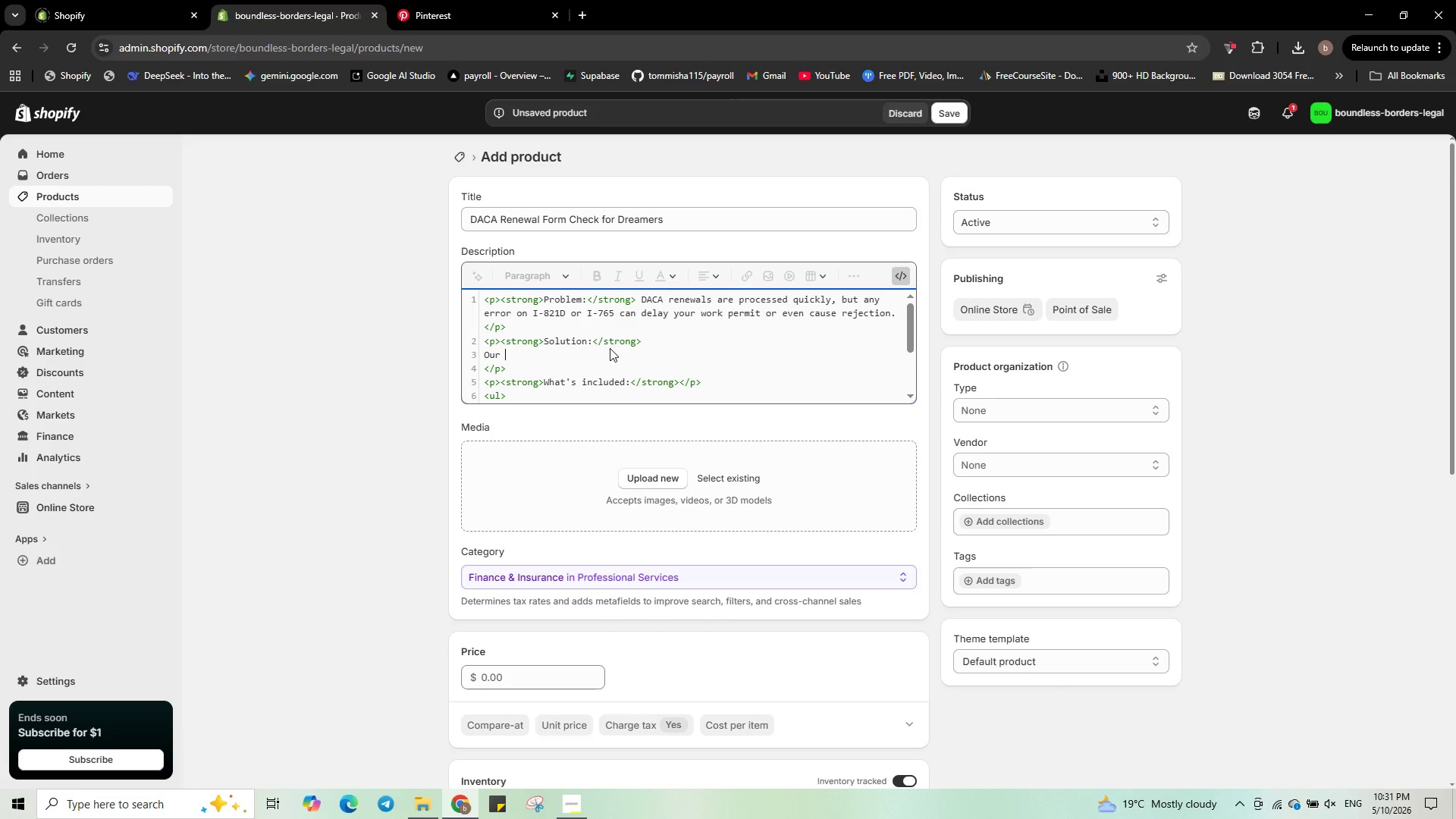 
type(legal )
 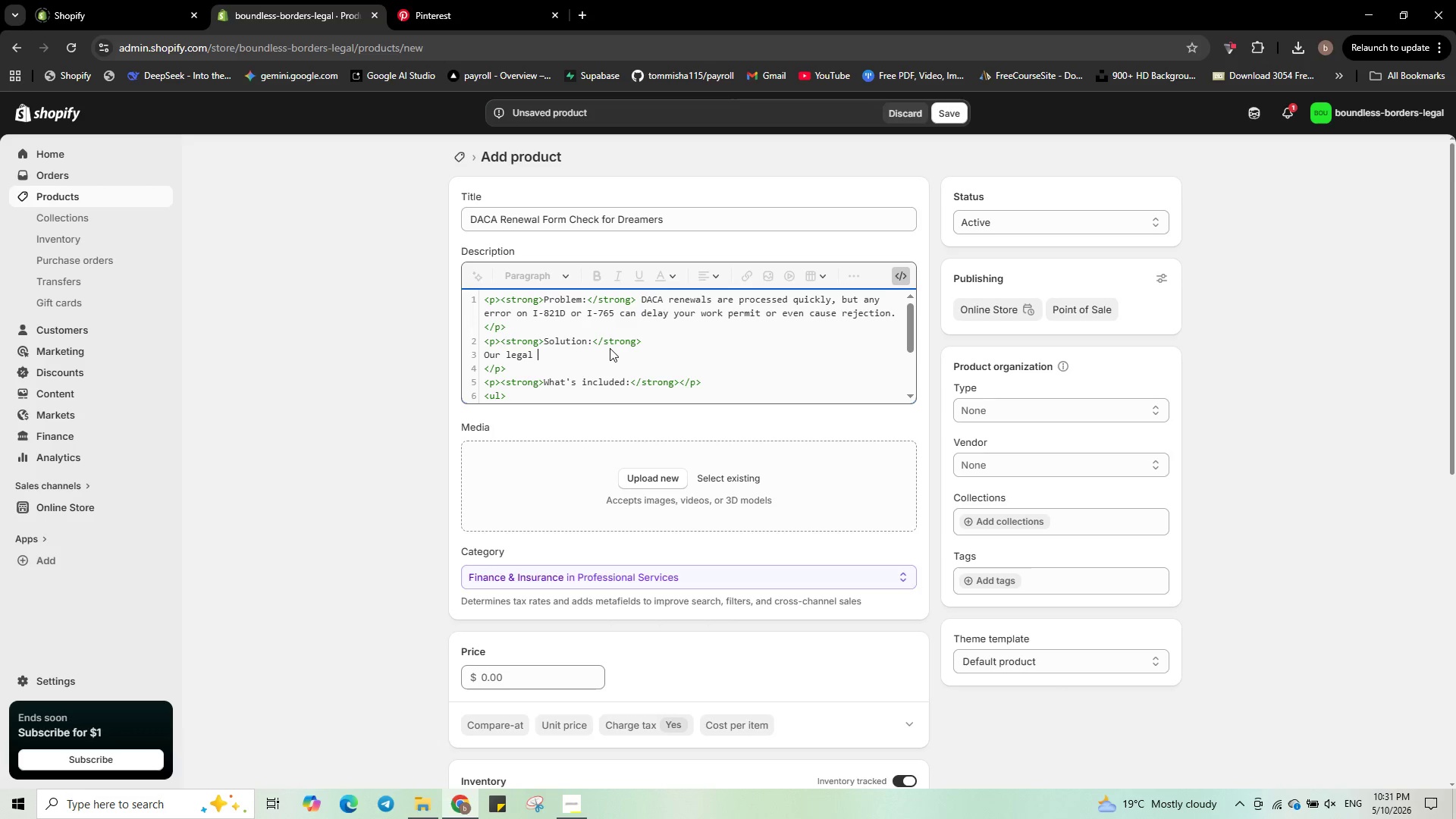 
type(staff )
 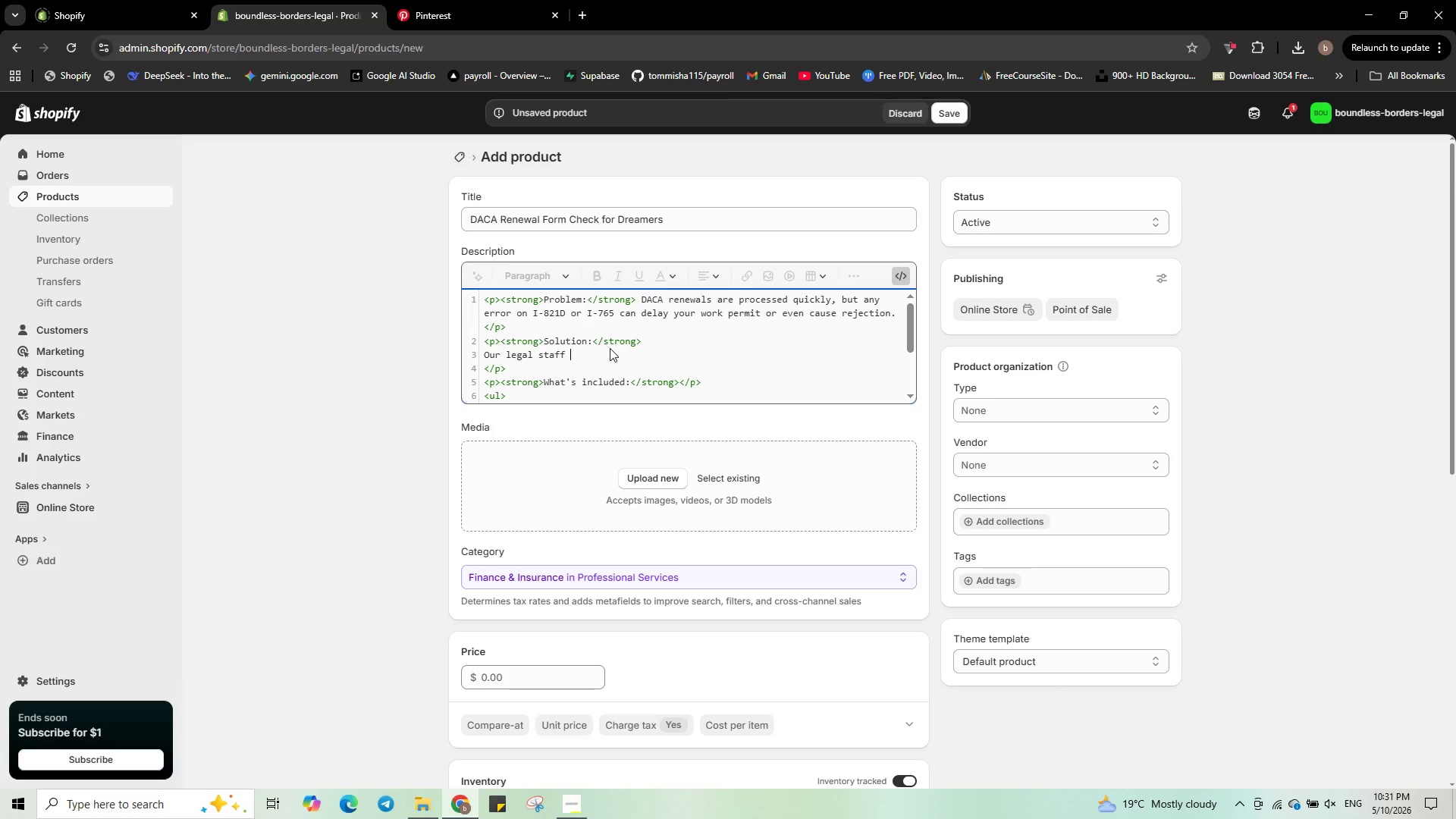 
wait(9.03)
 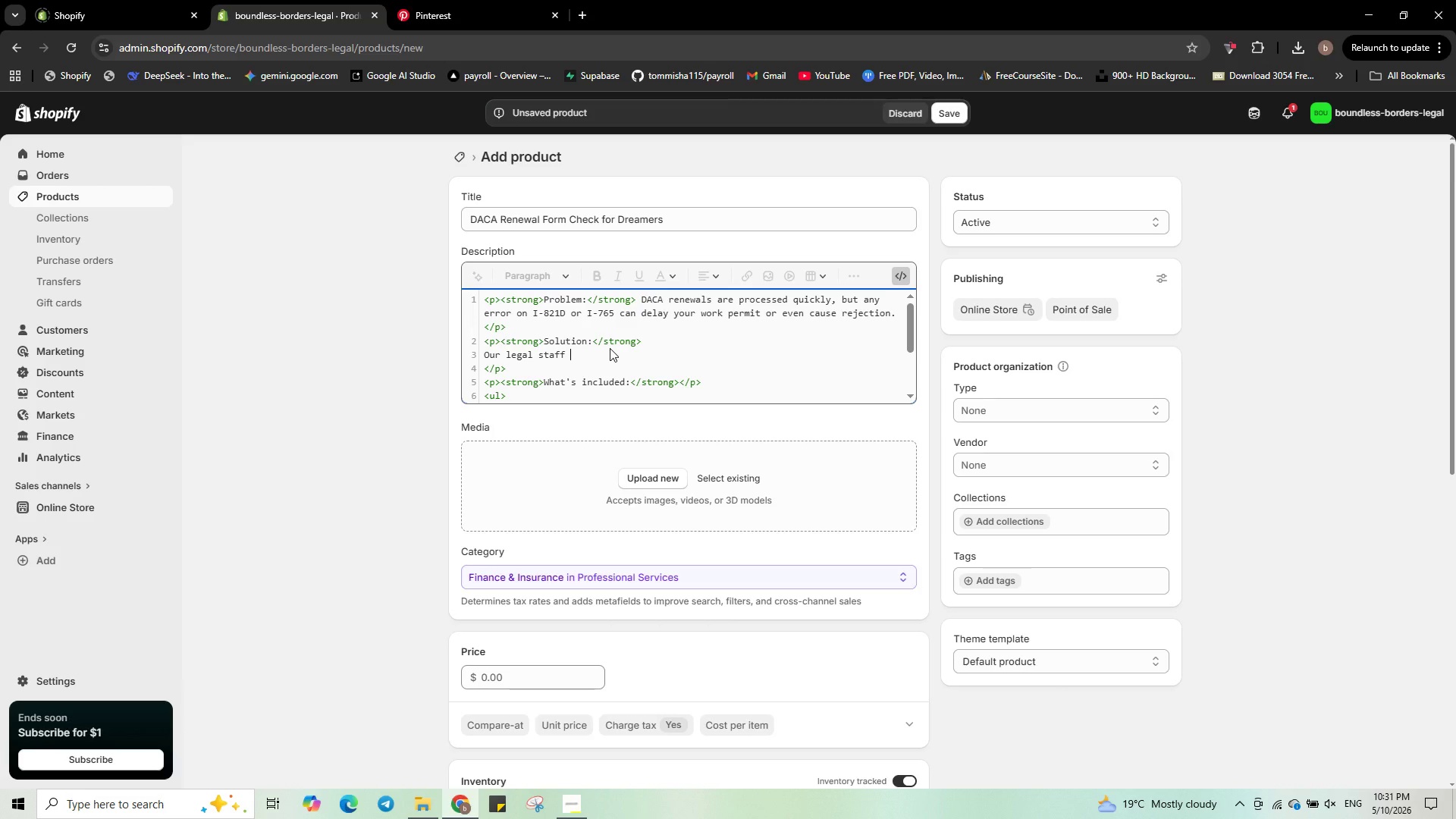 
type(re)
 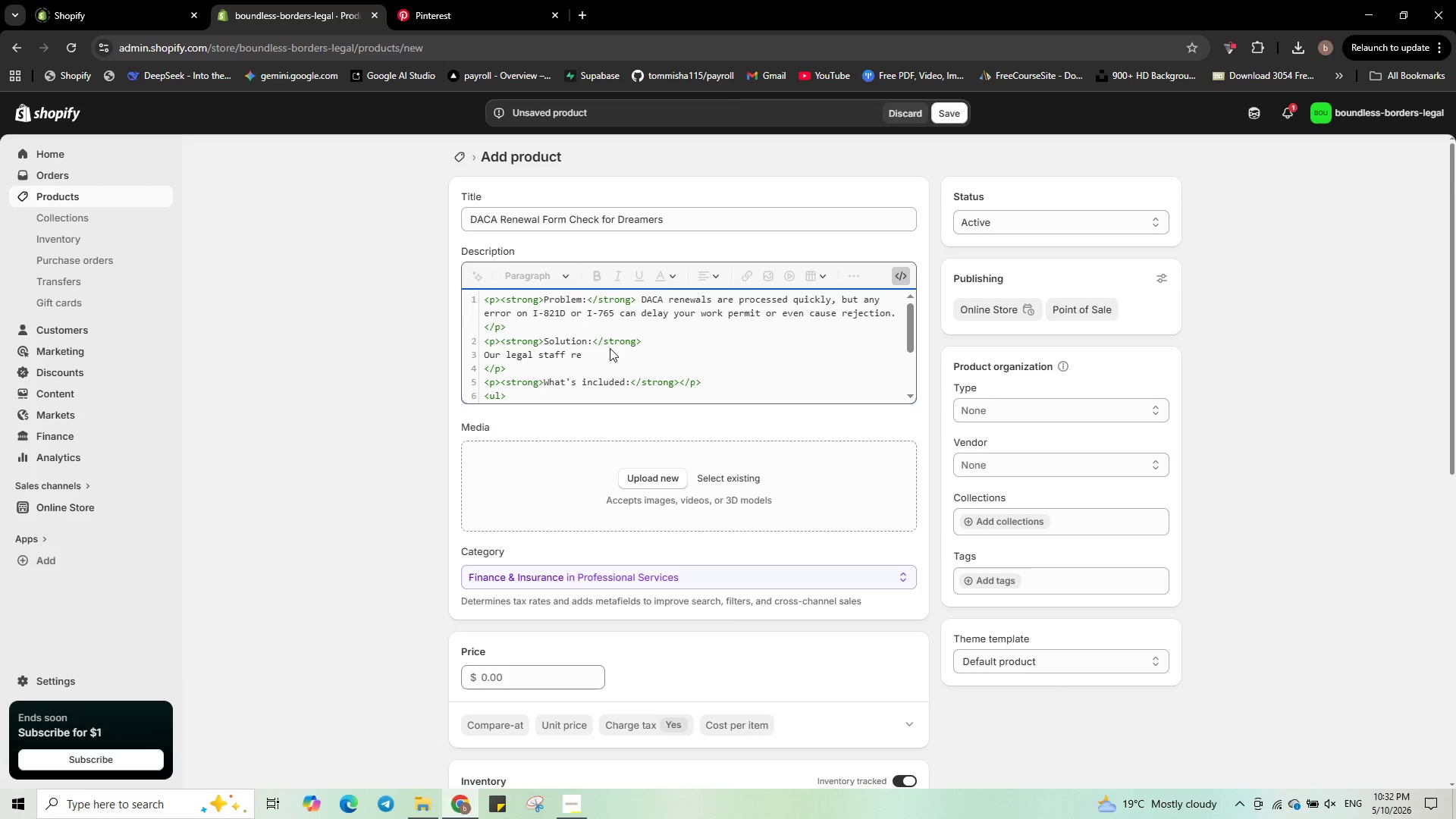 
type(views your )
 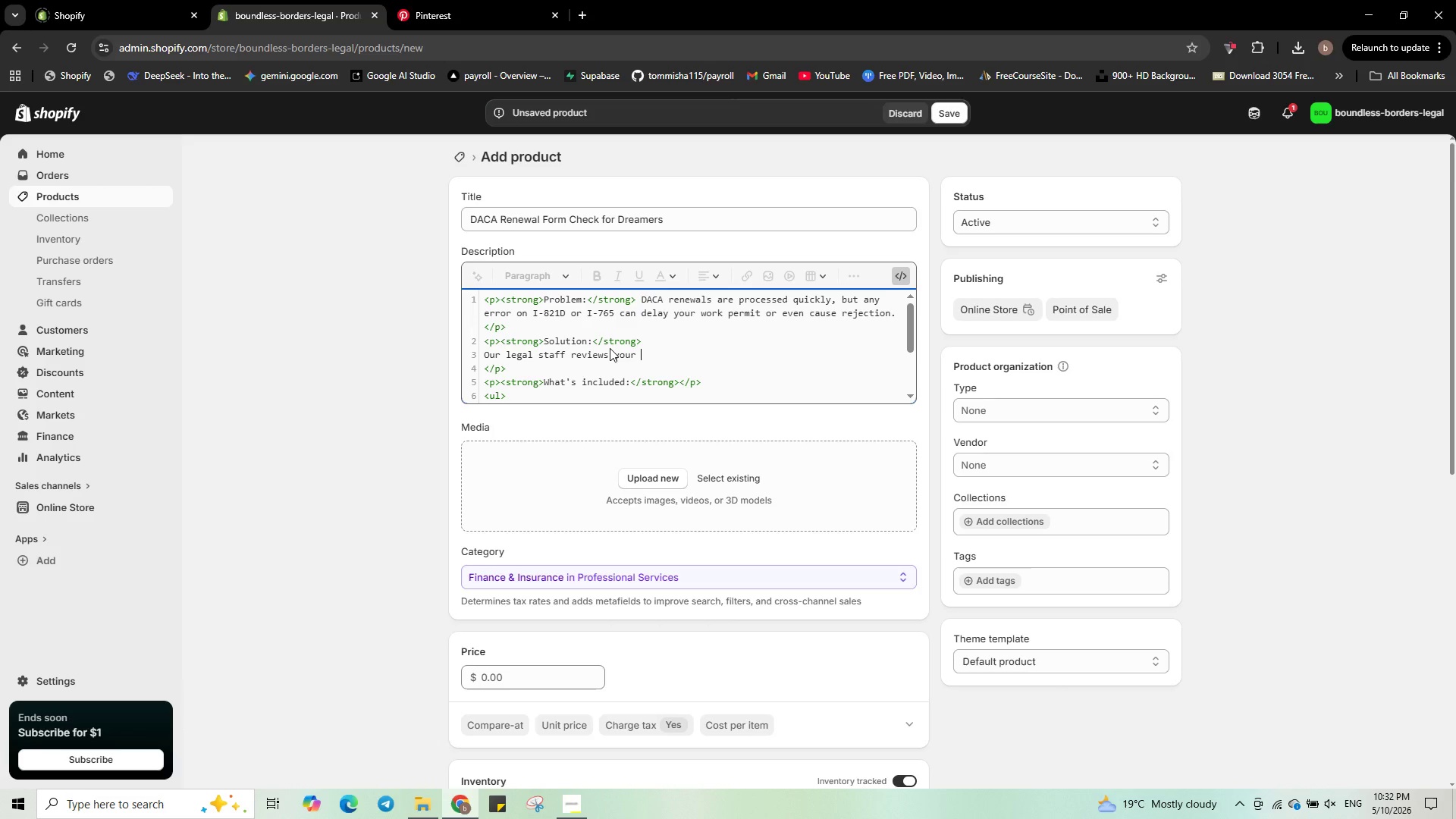 
wait(5.56)
 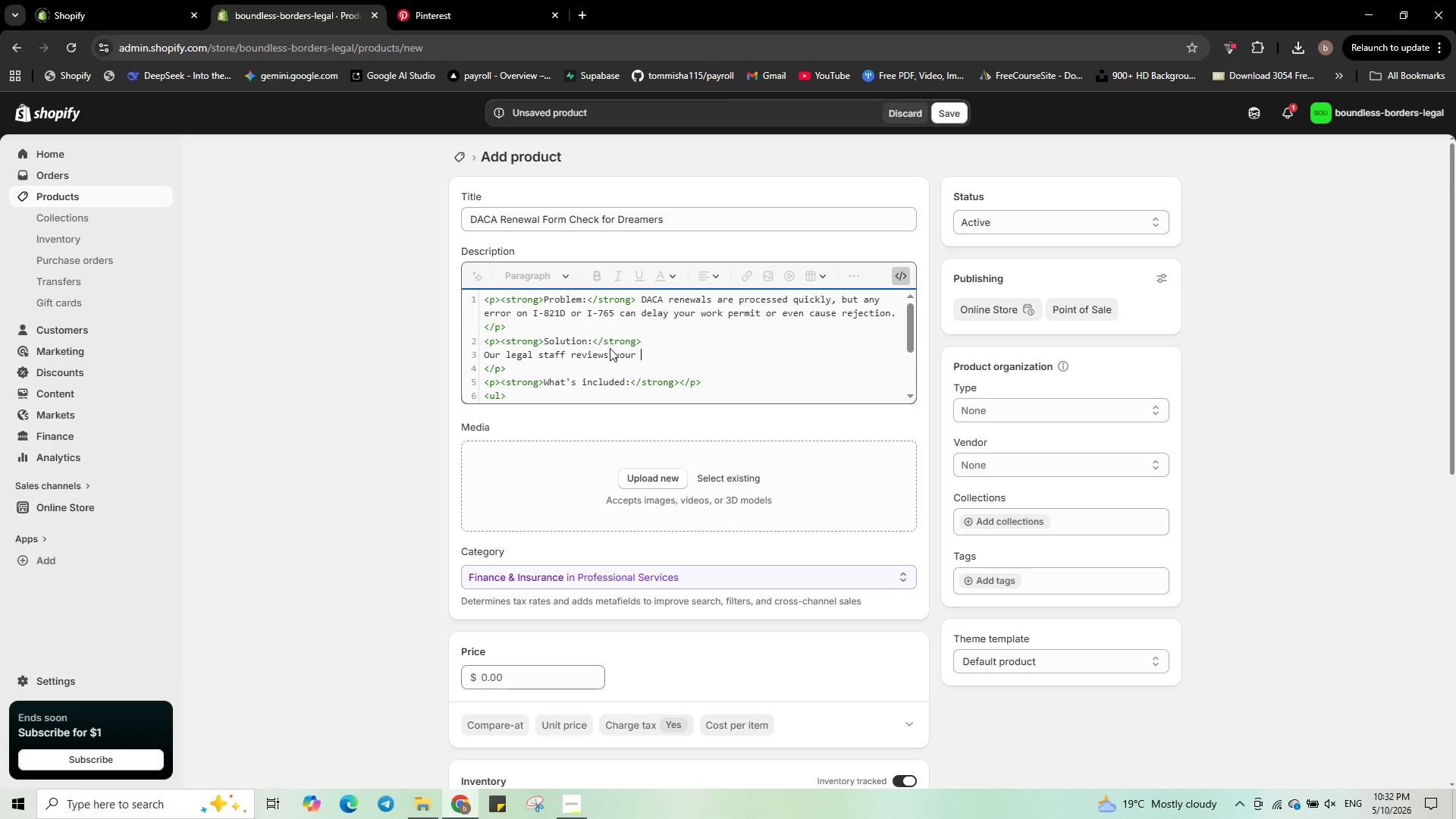 
type(renewal )
 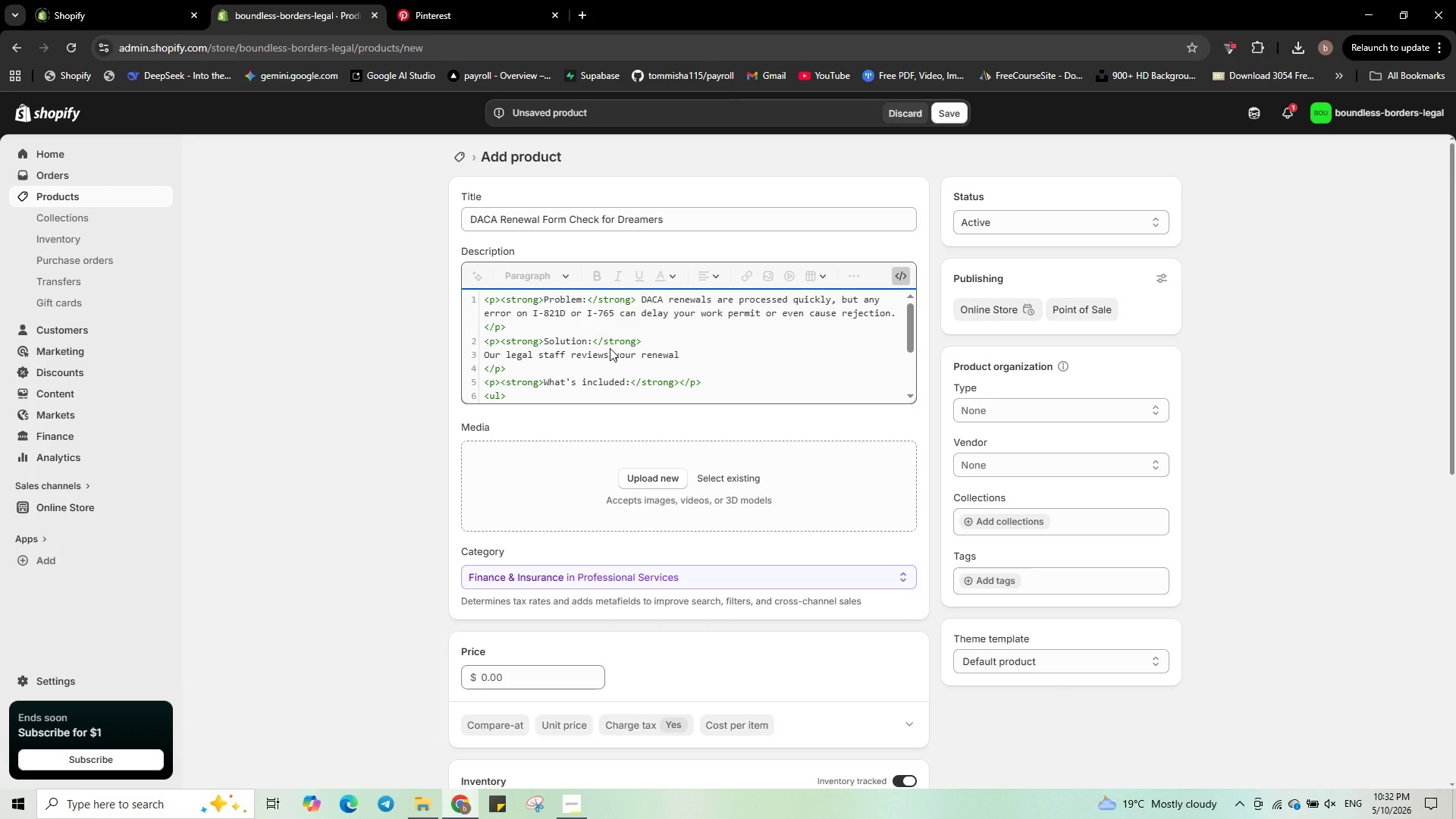 
wait(5.97)
 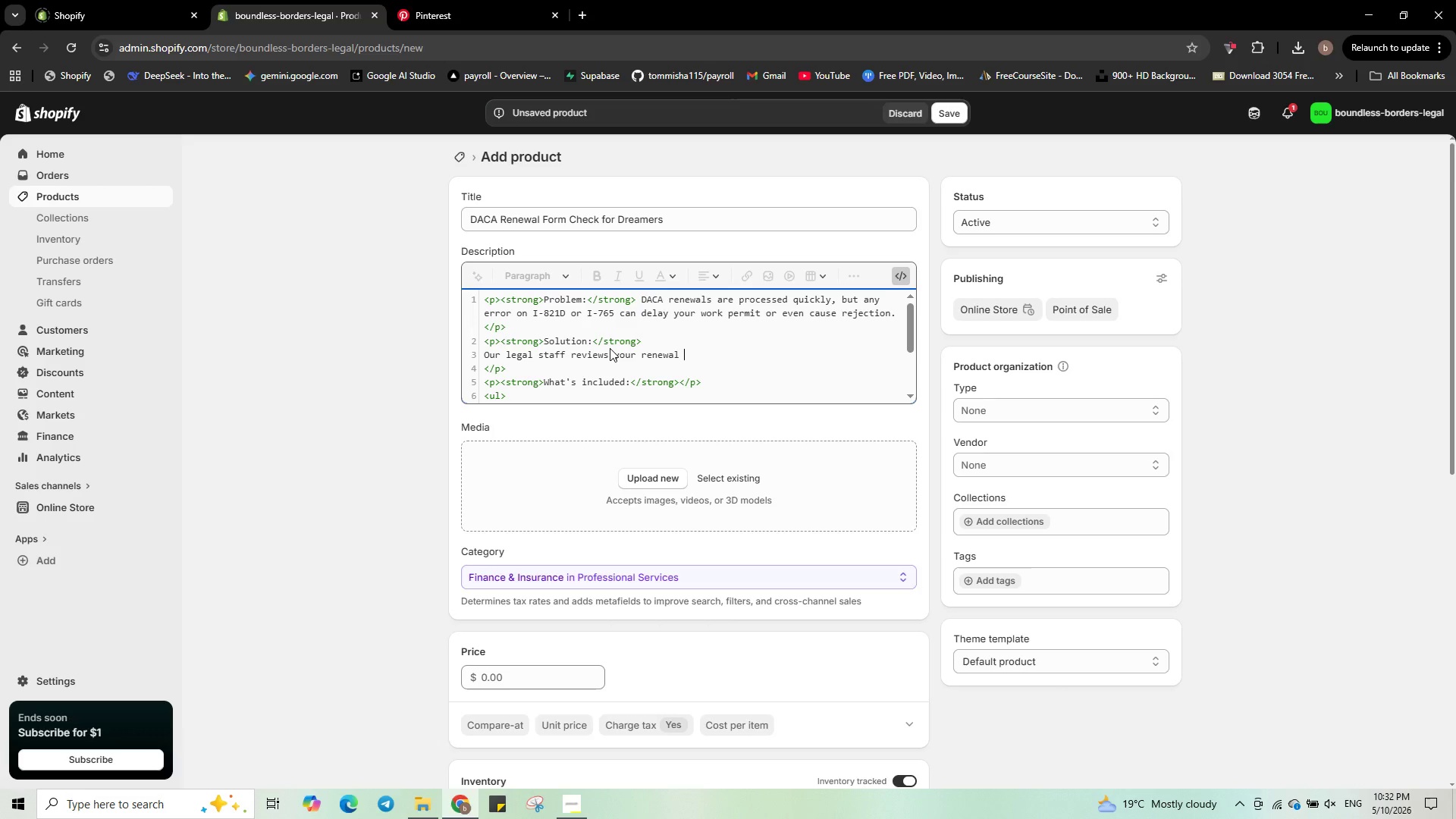 
type(forms, confo)
key(Backspace)
type(irms )
 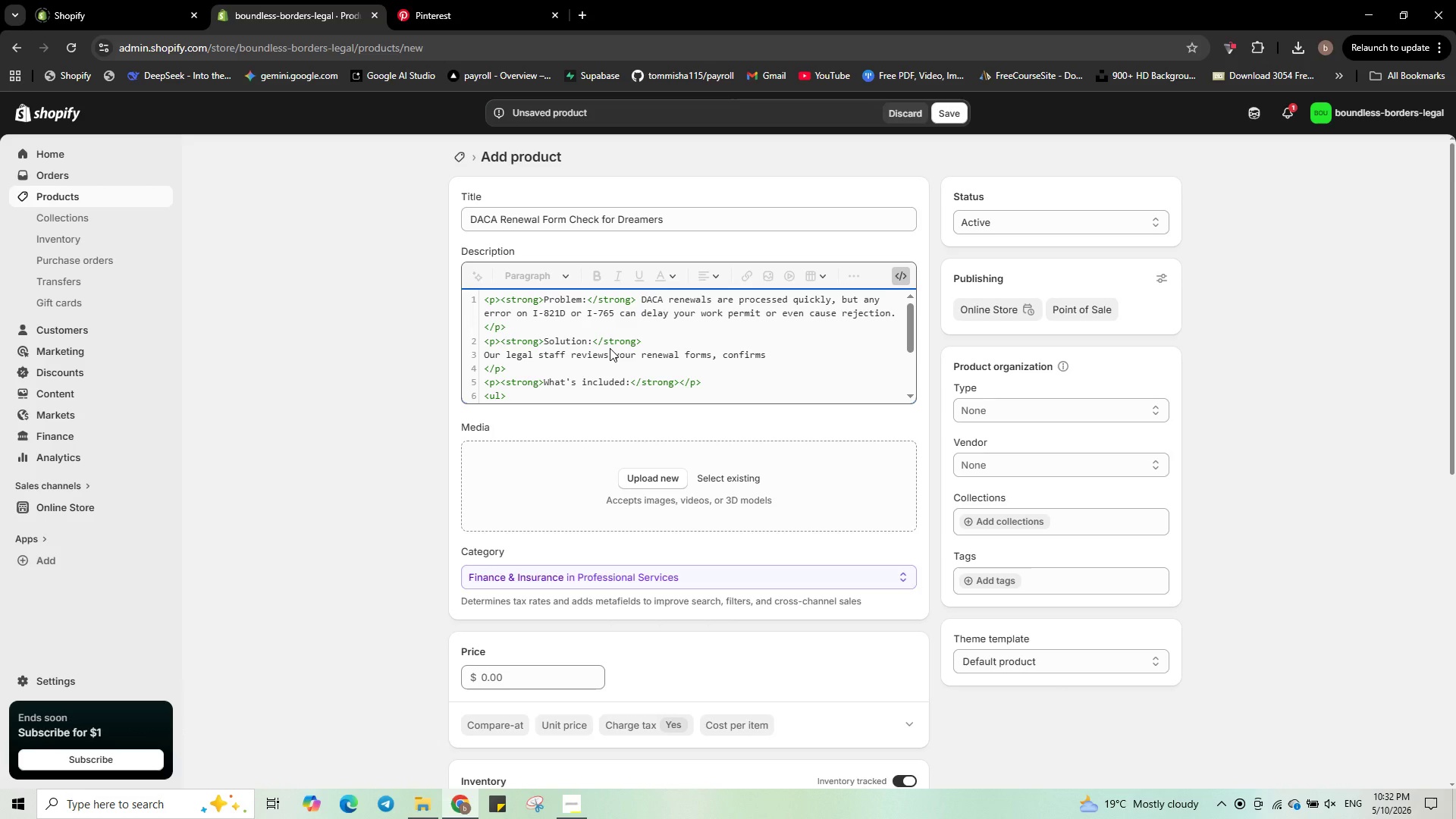 
wait(15.5)
 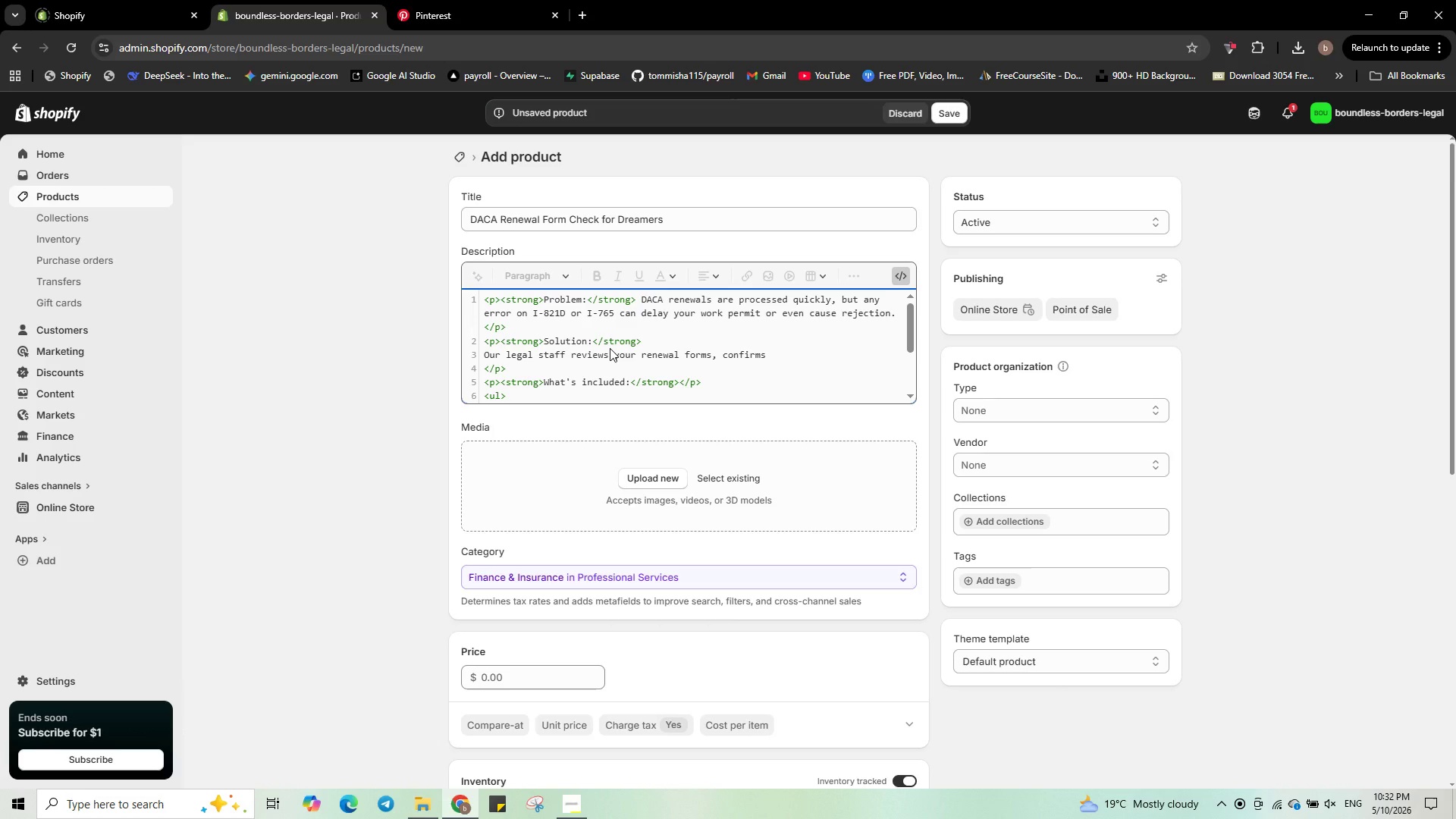 
type(forms )
 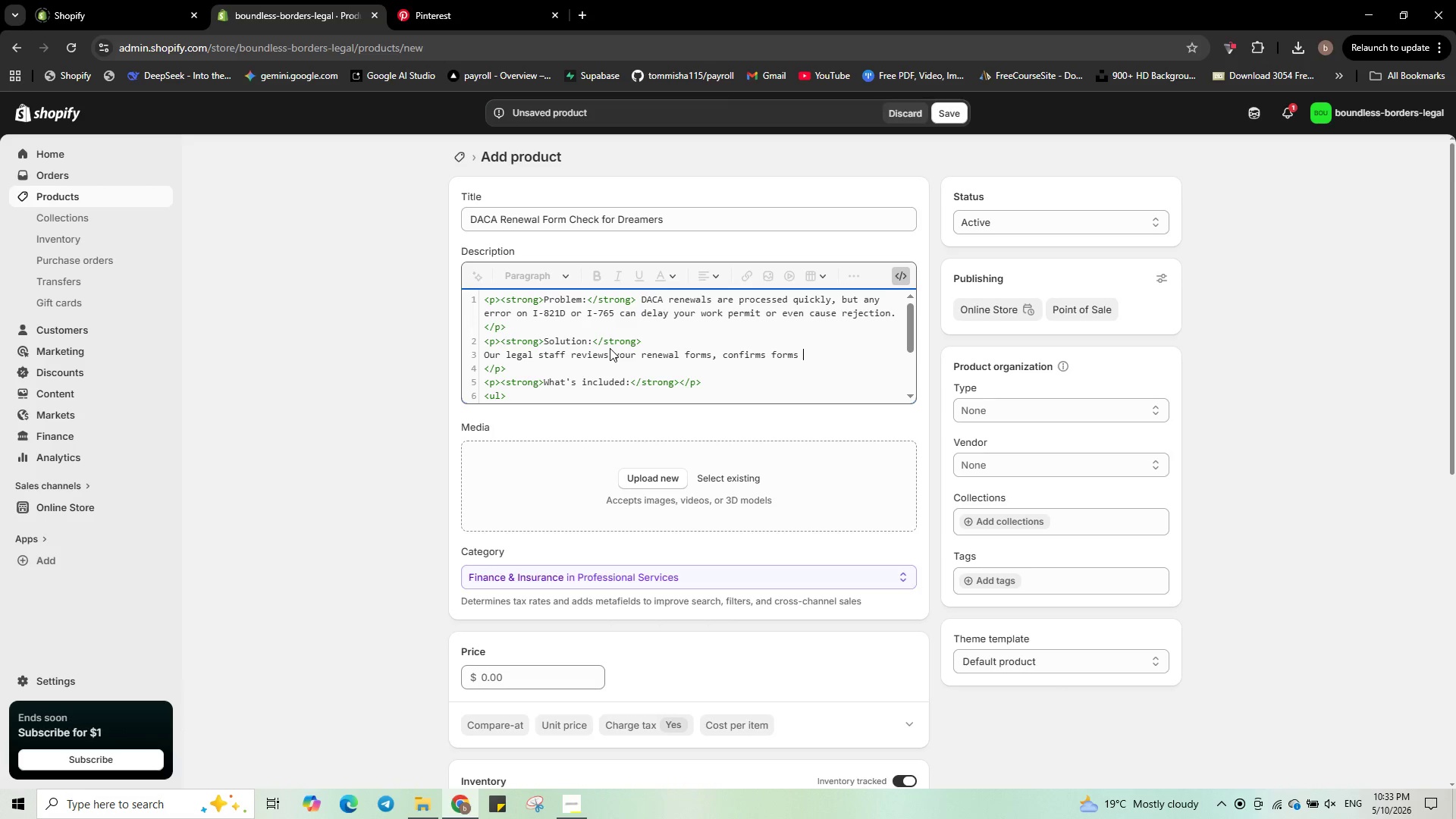 
key(Backspace)
type(, confirms you've )
 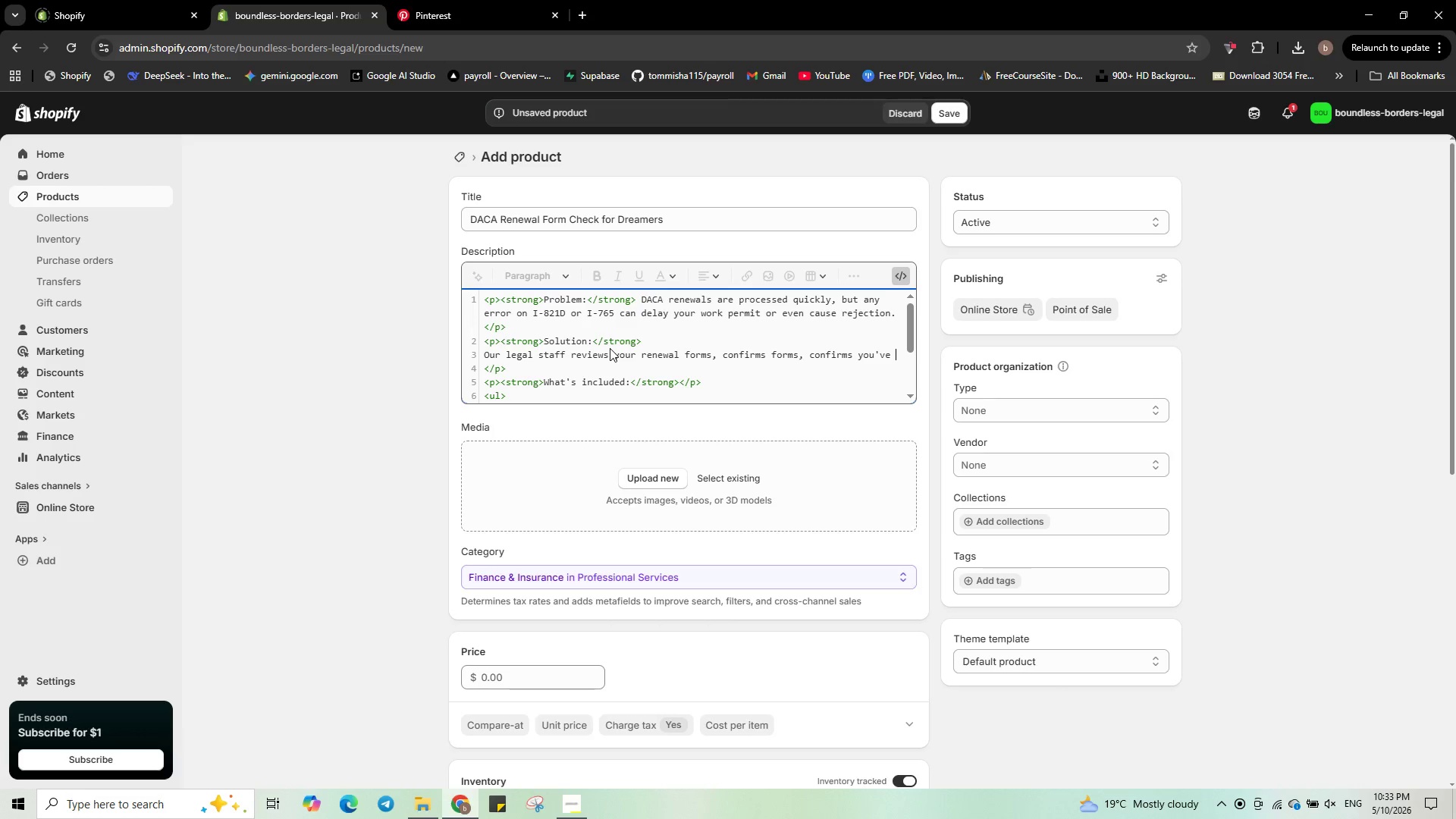 
type(included the co)
 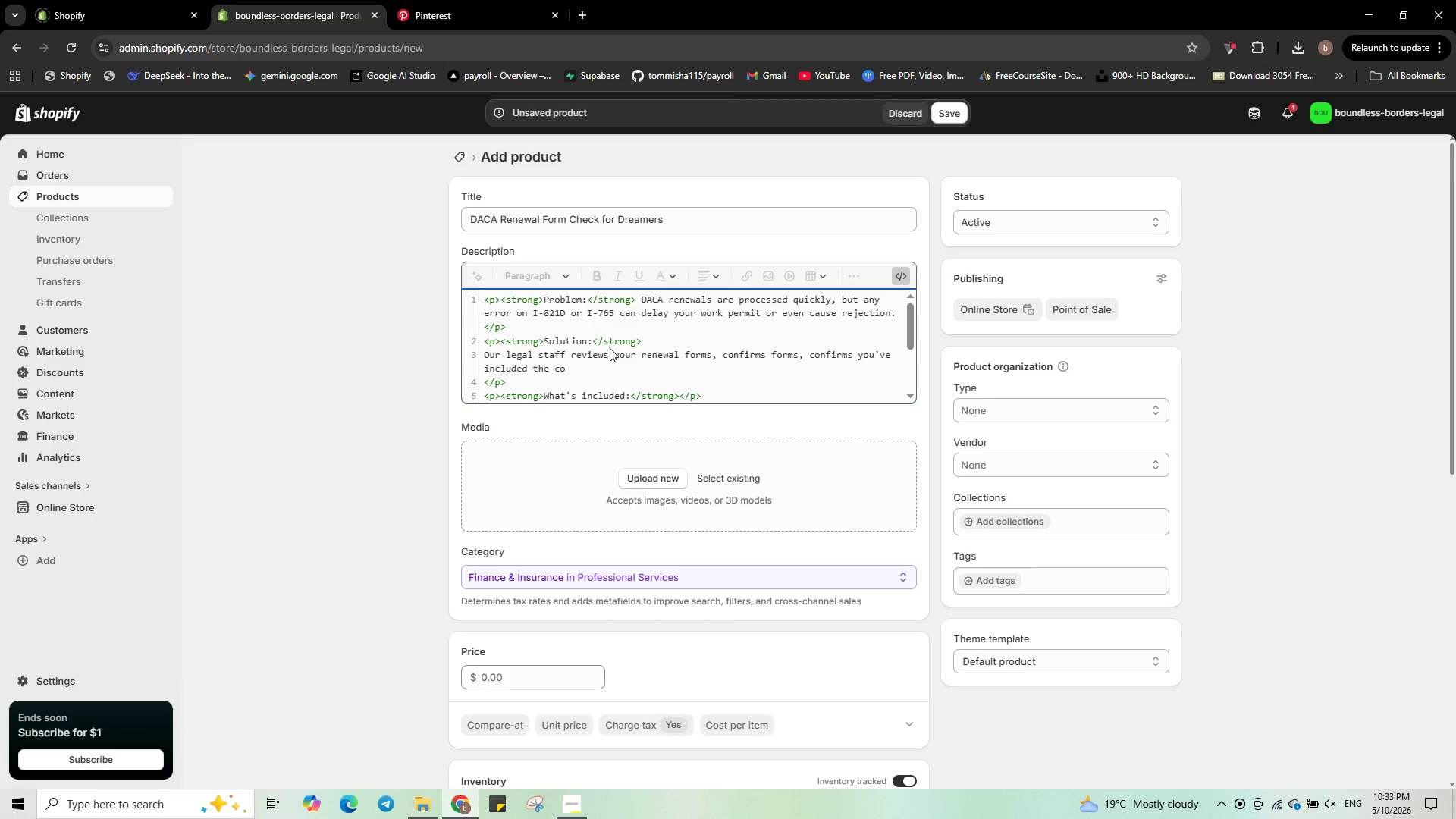 
type(rrect )
 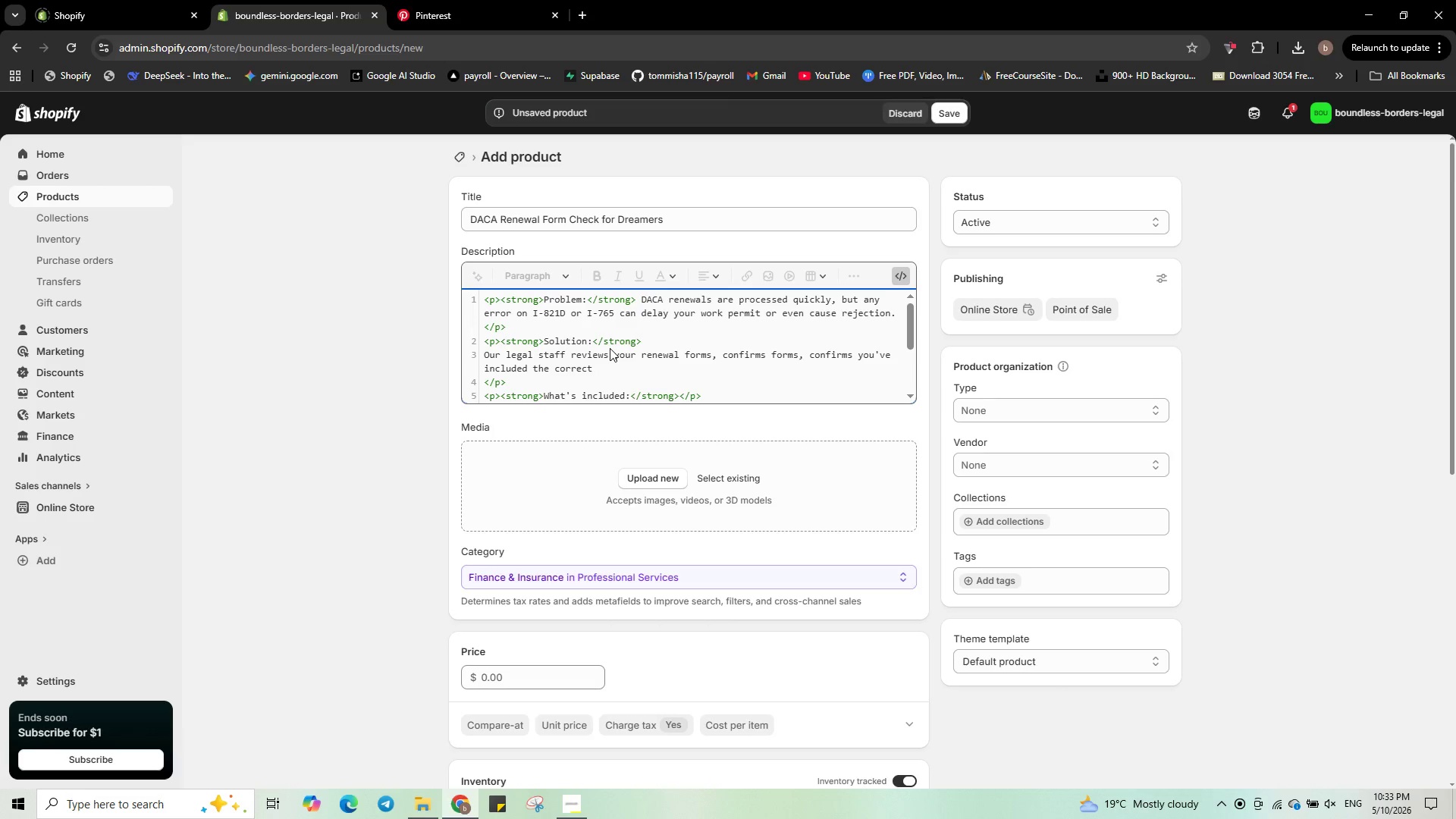 
type(fee and evidence.)
key(Backspace)
type(, and provides a filling )
key(Backspace)
key(Backspace)
key(Backspace)
key(Backspace)
key(Backspace)
key(Backspace)
type(ling checklist)
 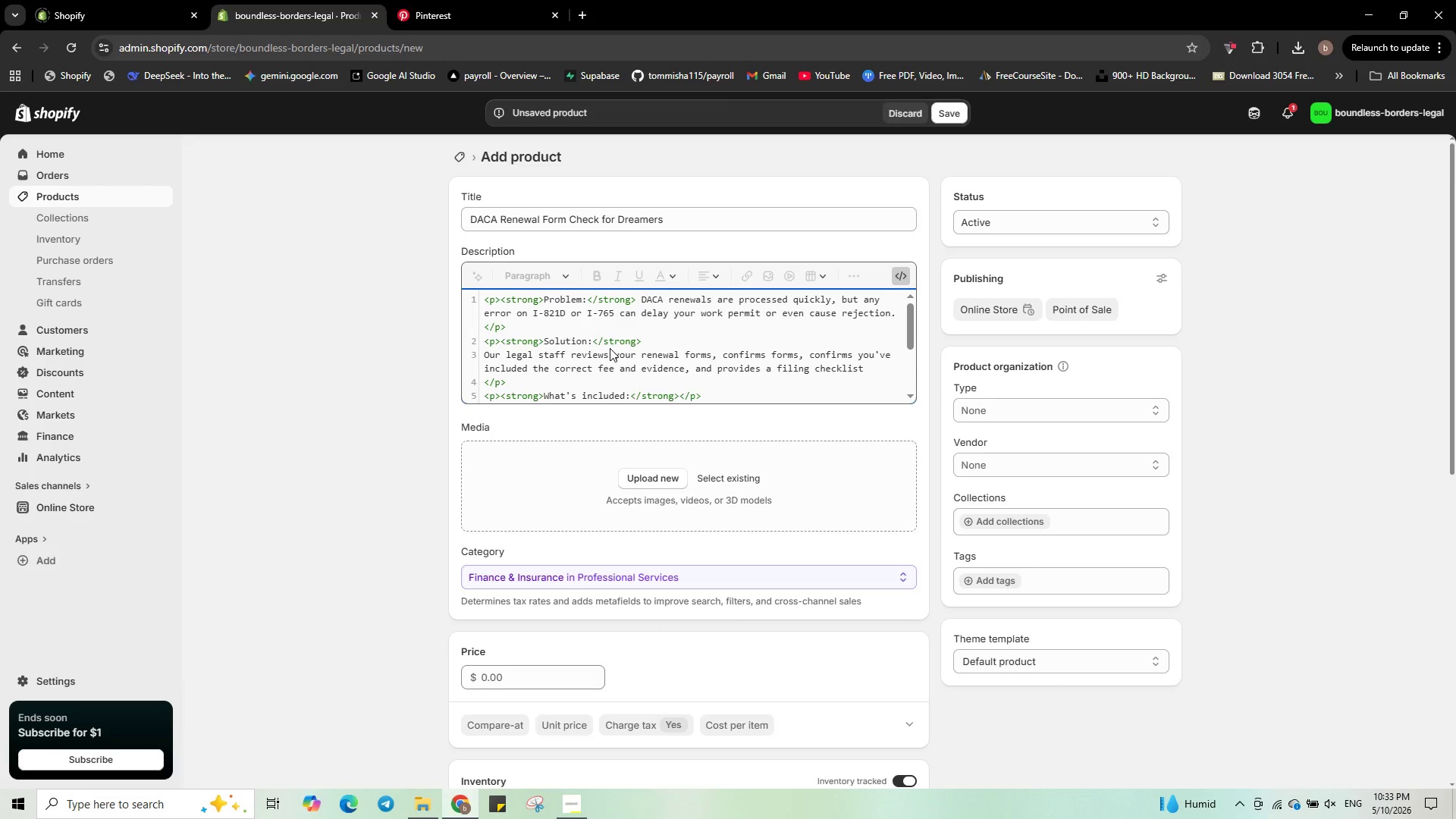 
key(Period)
 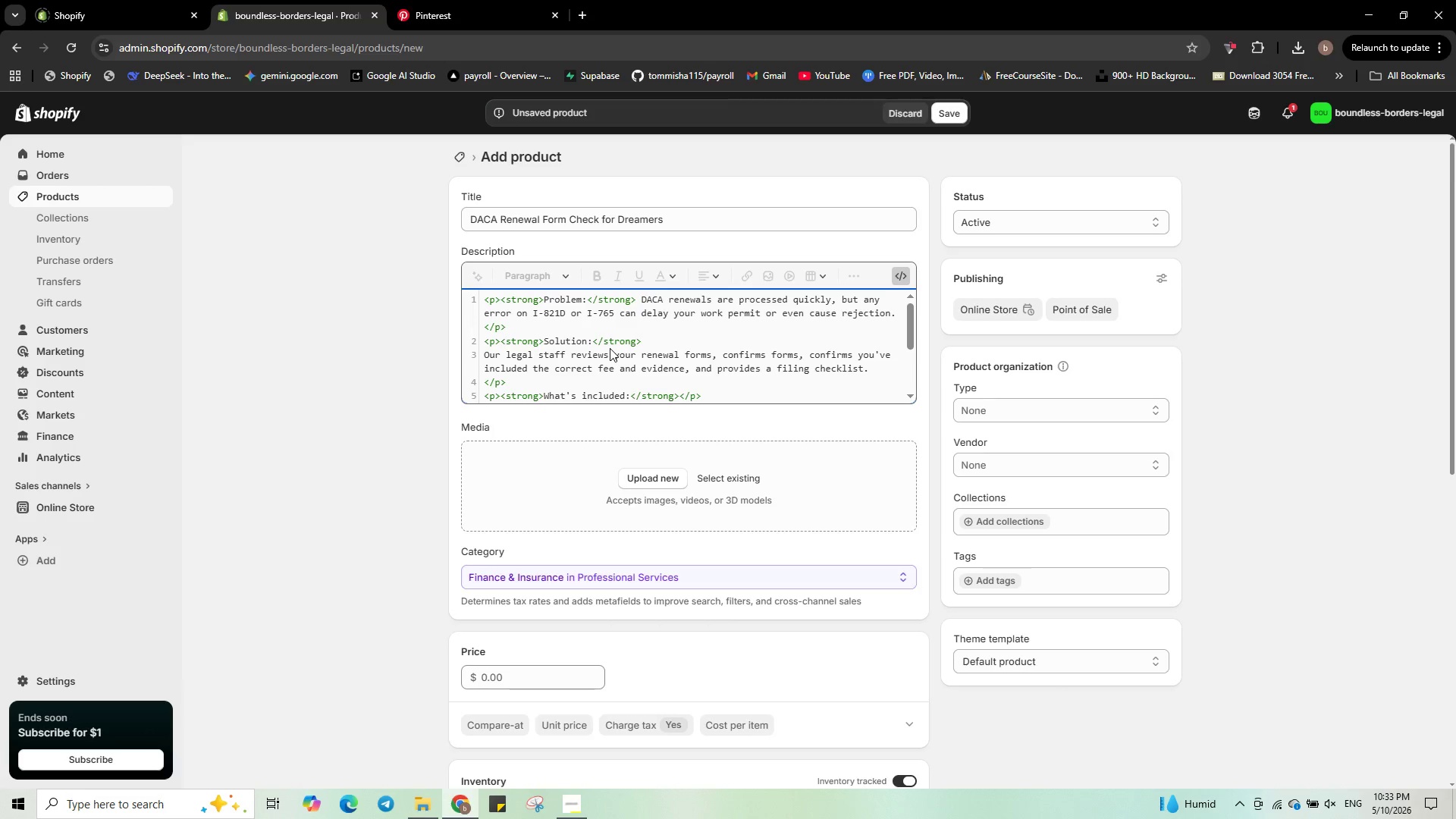 
key(Delete)
 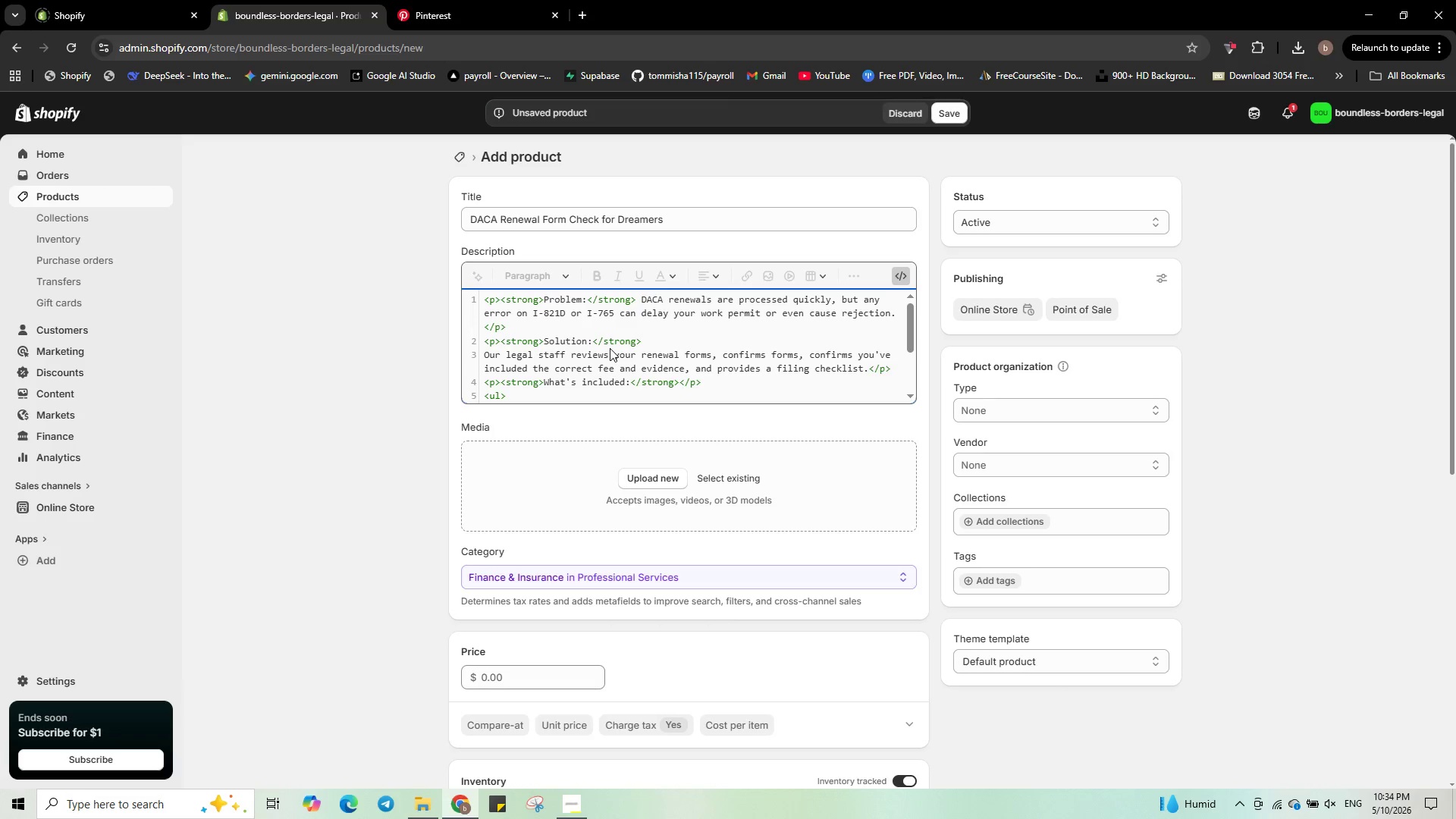 
key(ArrowDown)
 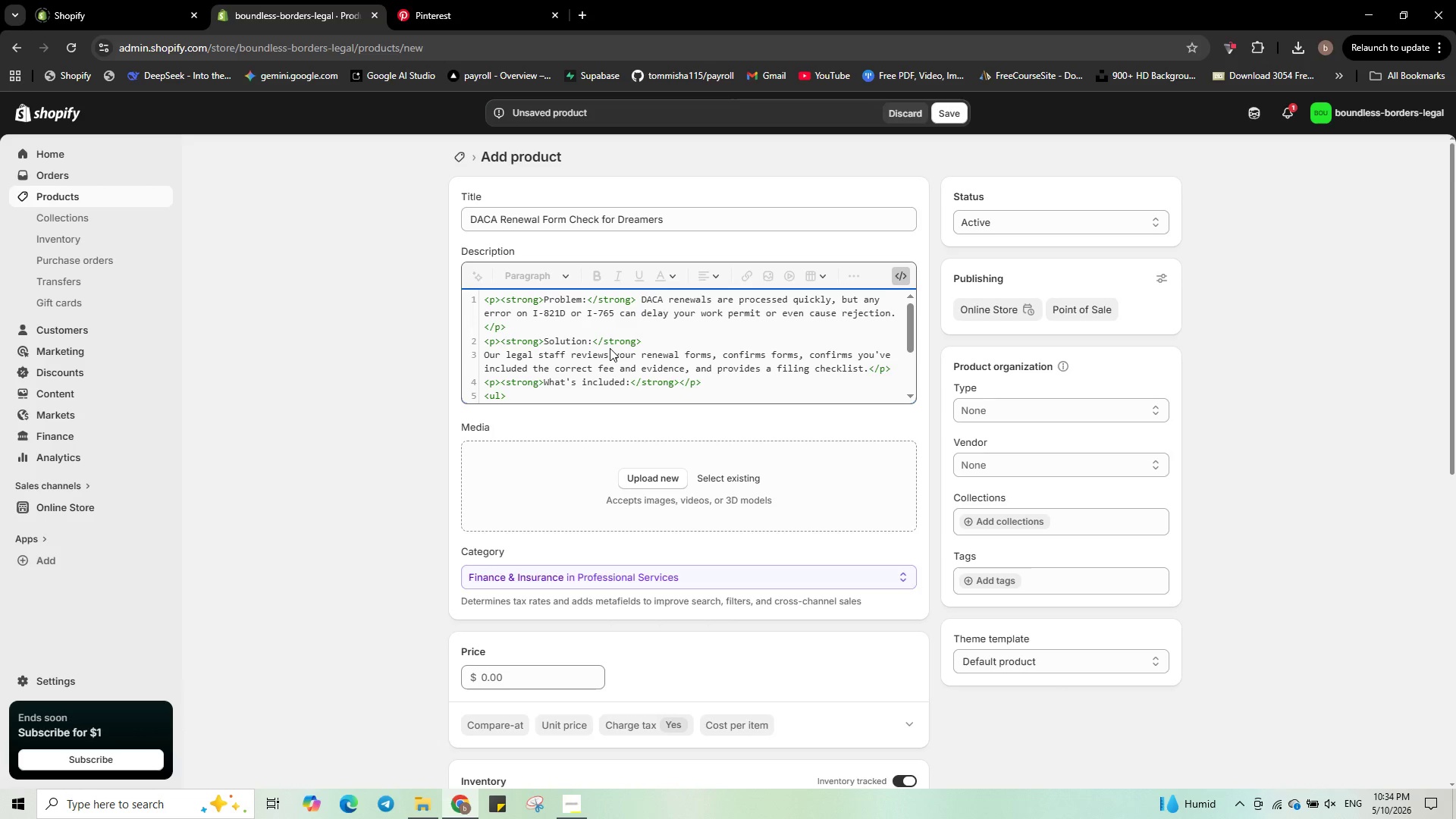 
key(ArrowDown)
 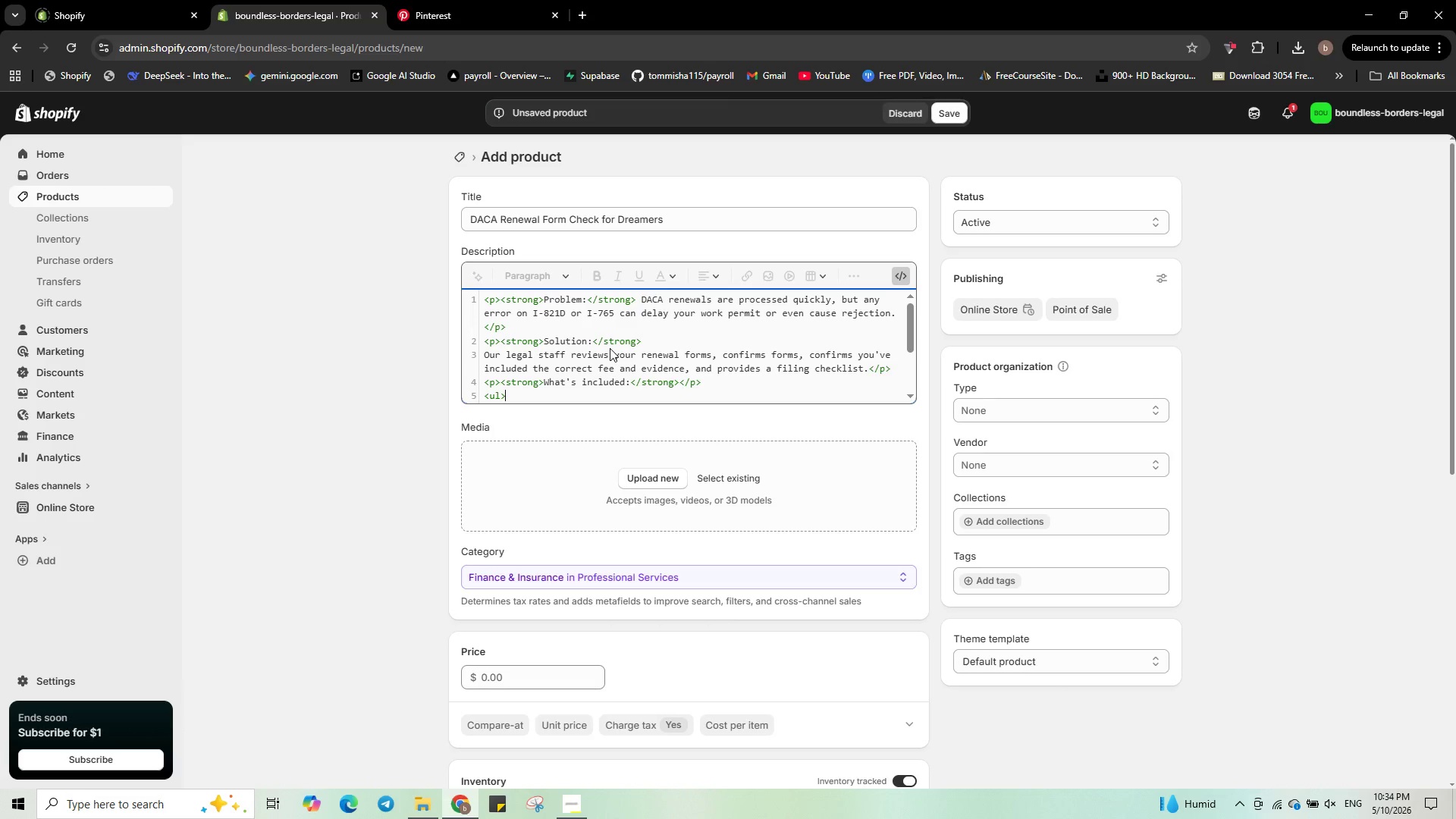 
key(ArrowDown)
 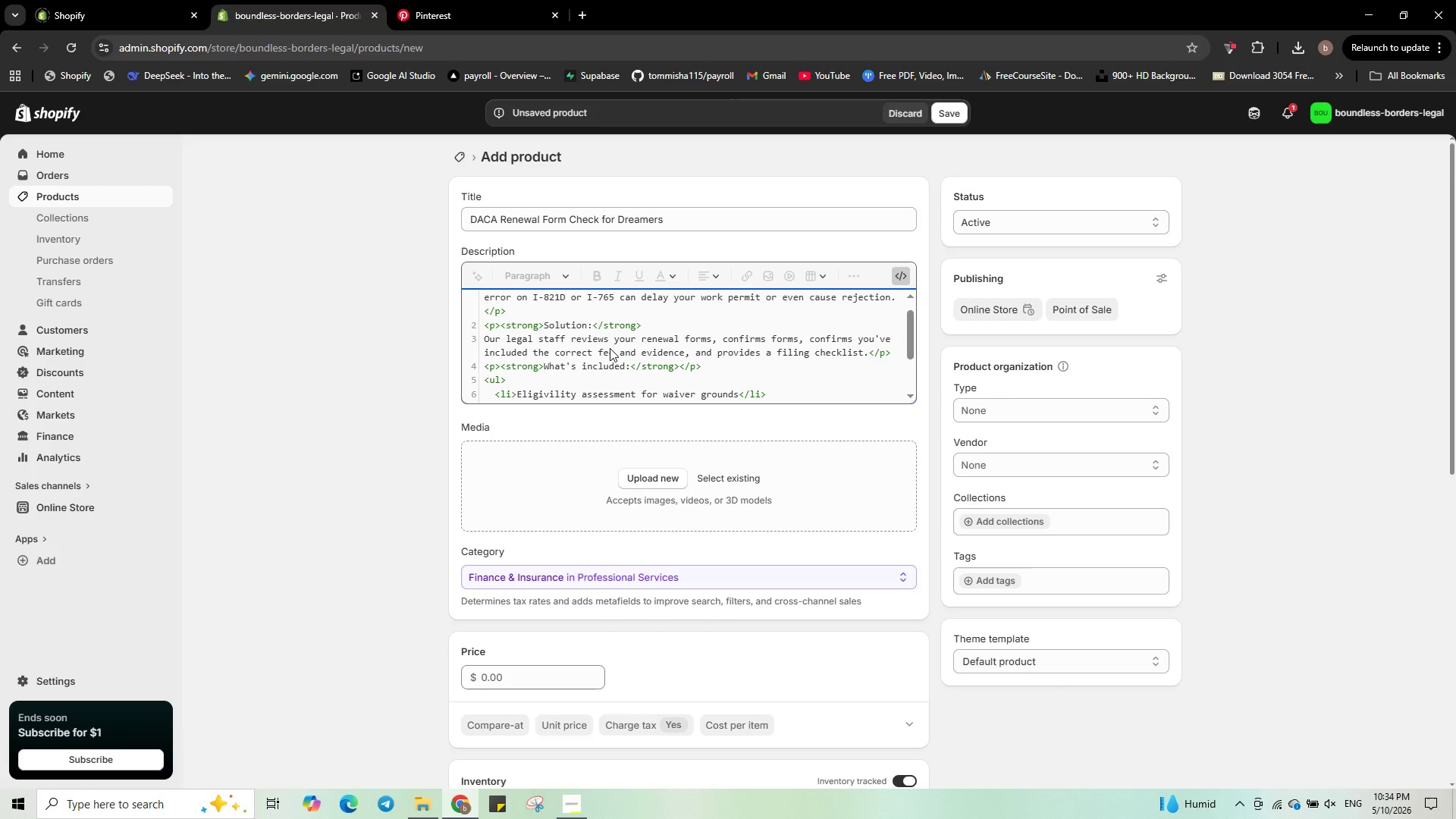 
key(ArrowLeft)
 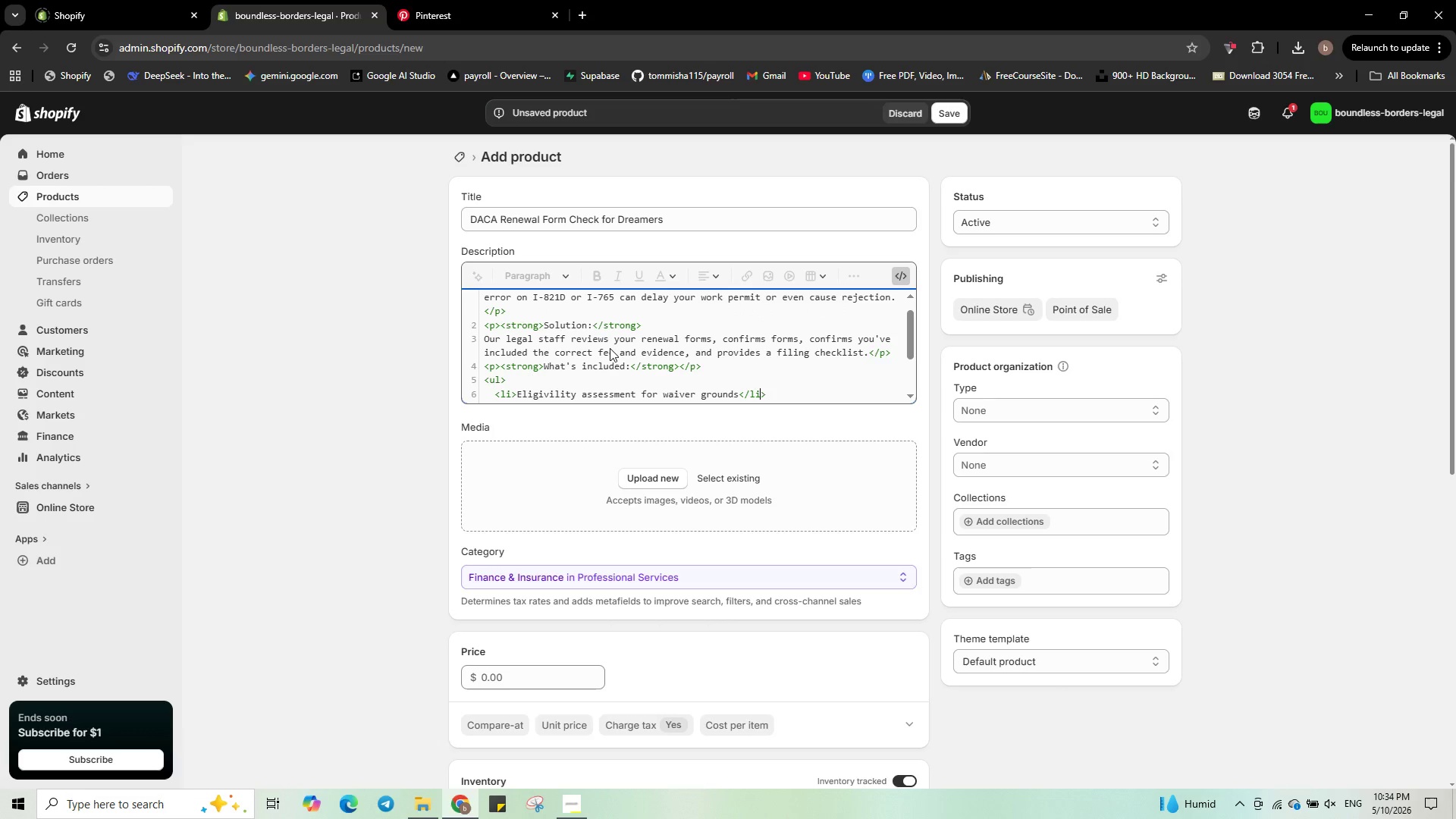 
key(Control+ArrowLeft)
 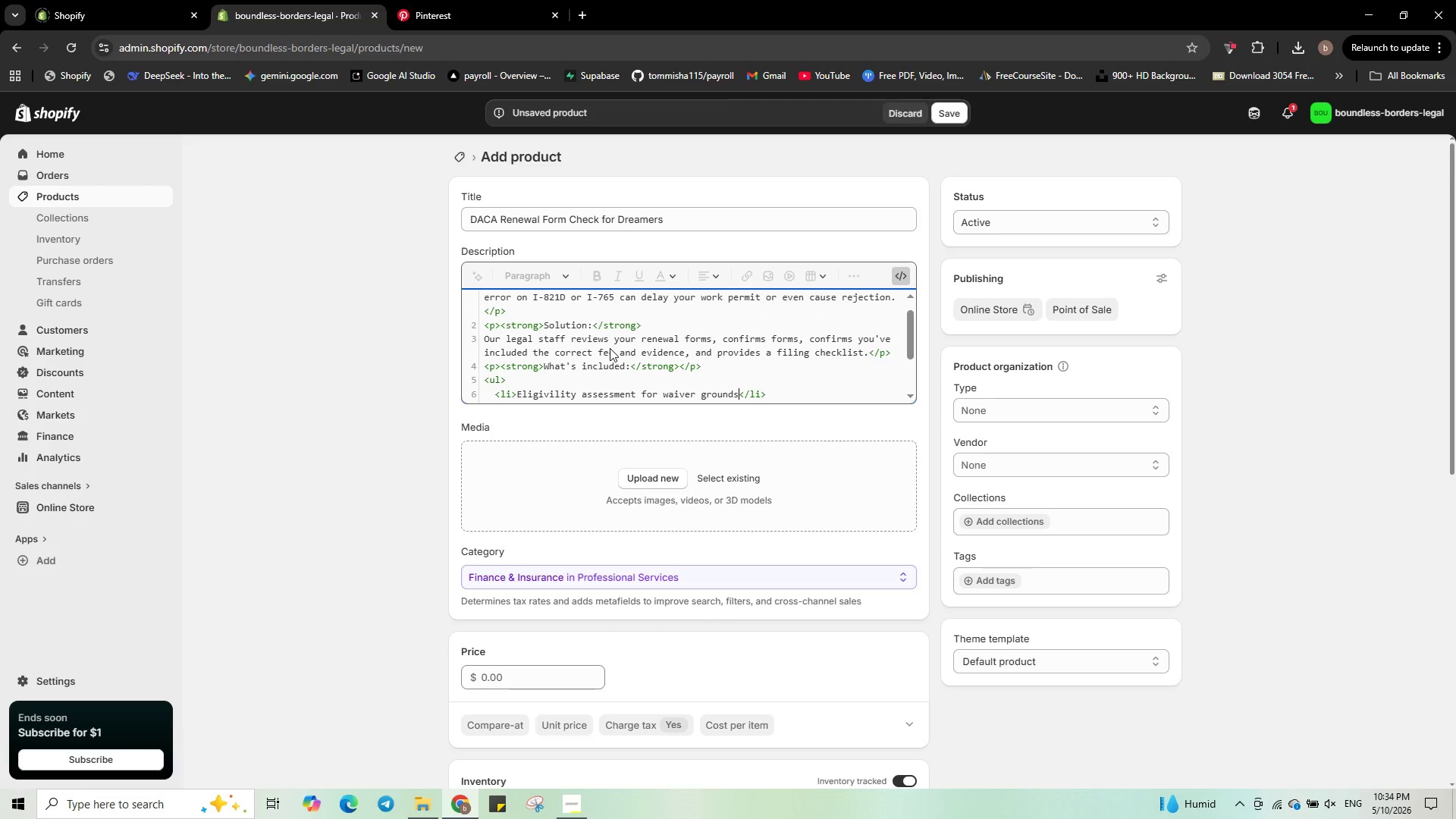 
key(Control+ArrowLeft)
 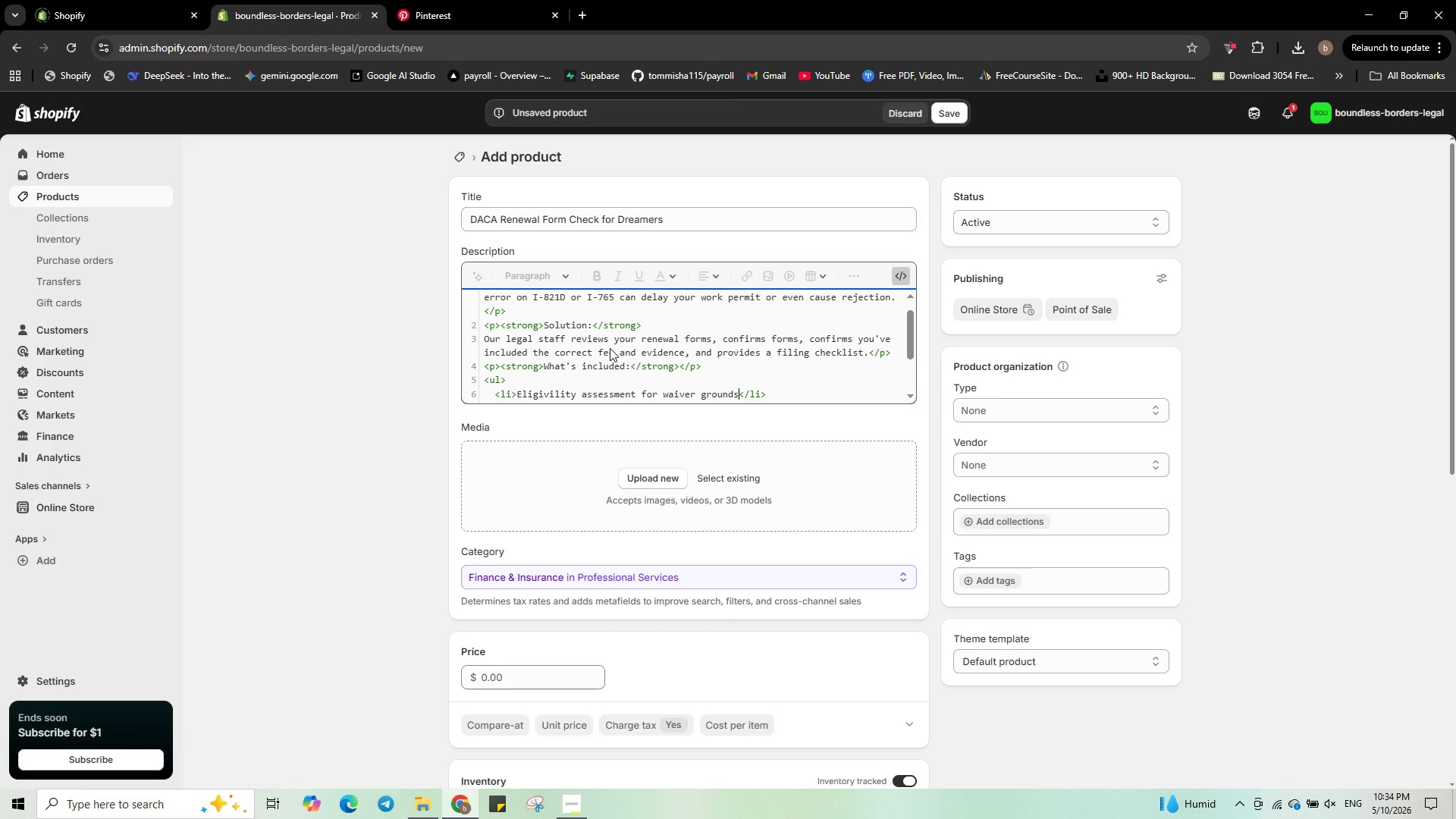 
key(Control+Shift+ArrowLeft)
 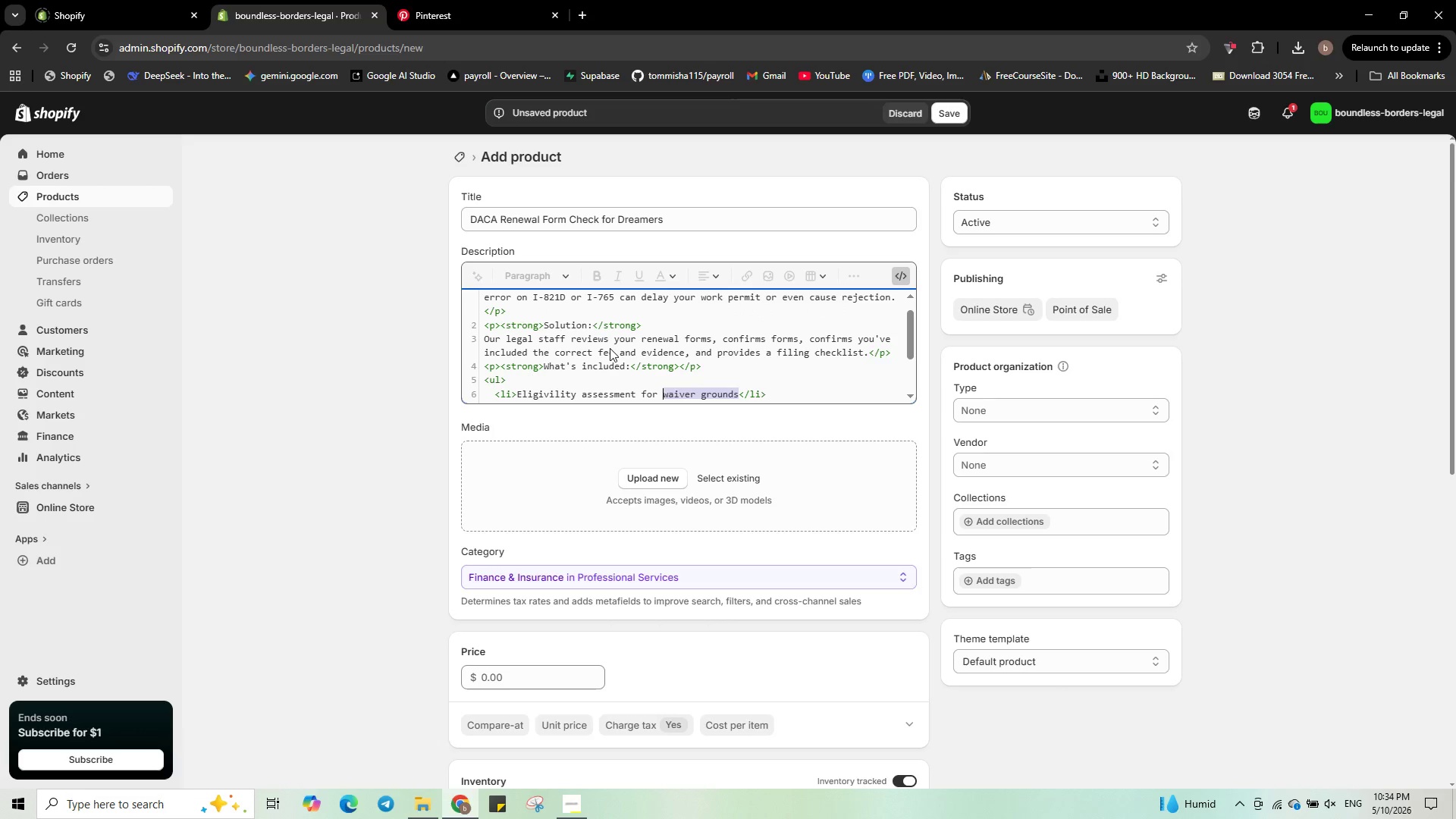 
key(Control+Shift+ArrowLeft)
 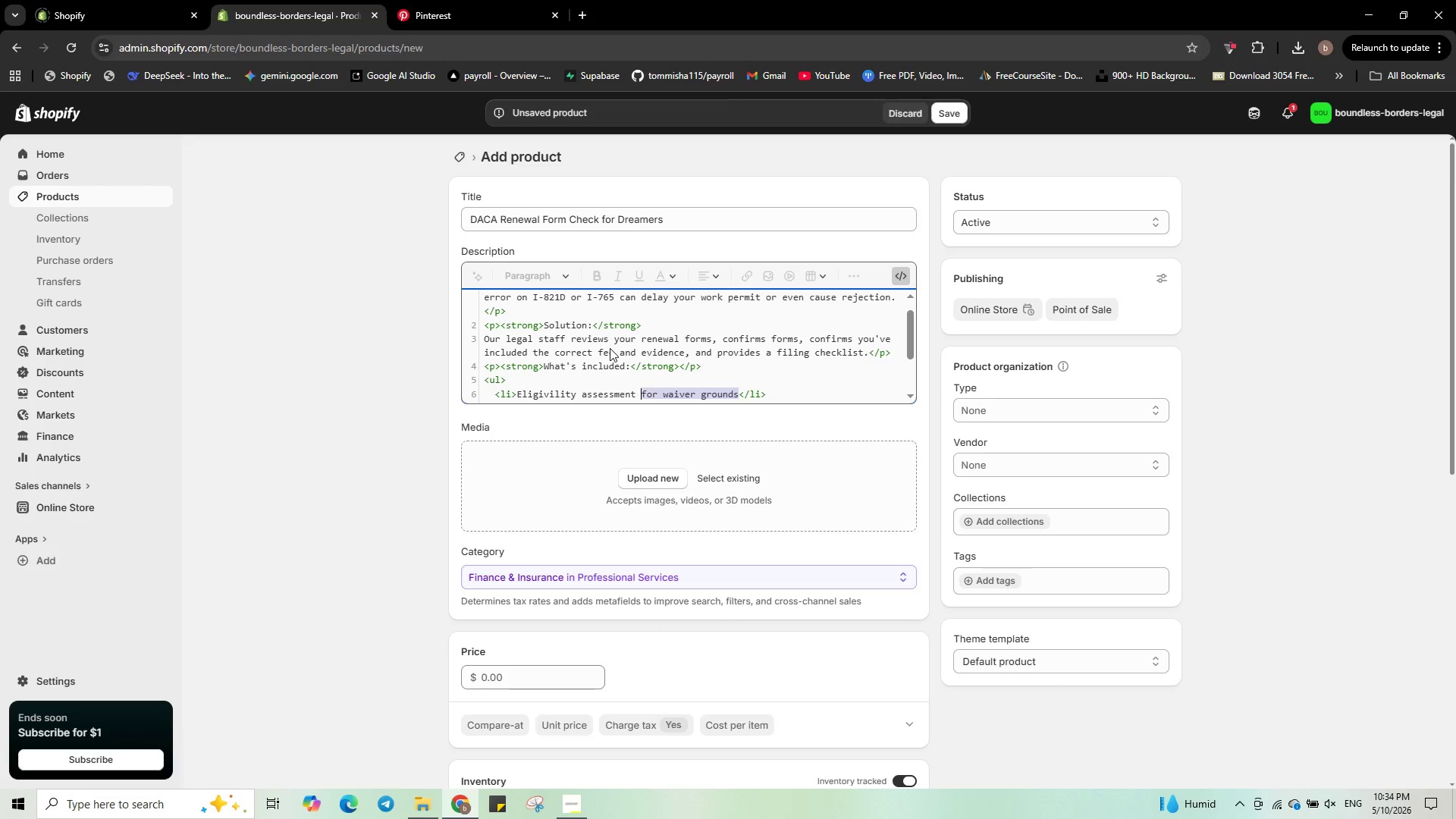 
key(Control+Shift+ArrowLeft)
 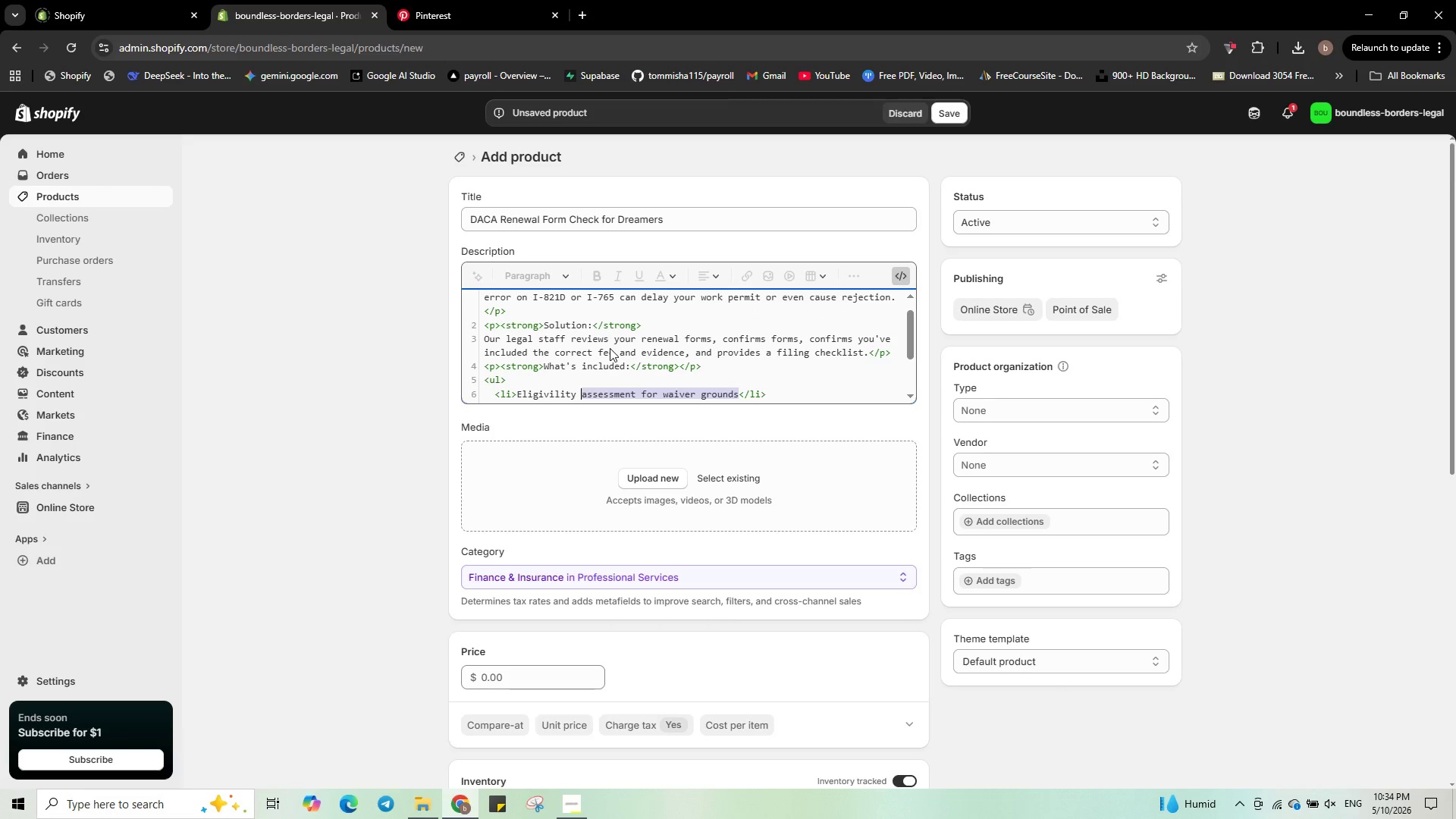 
key(Control+Shift+ArrowLeft)
 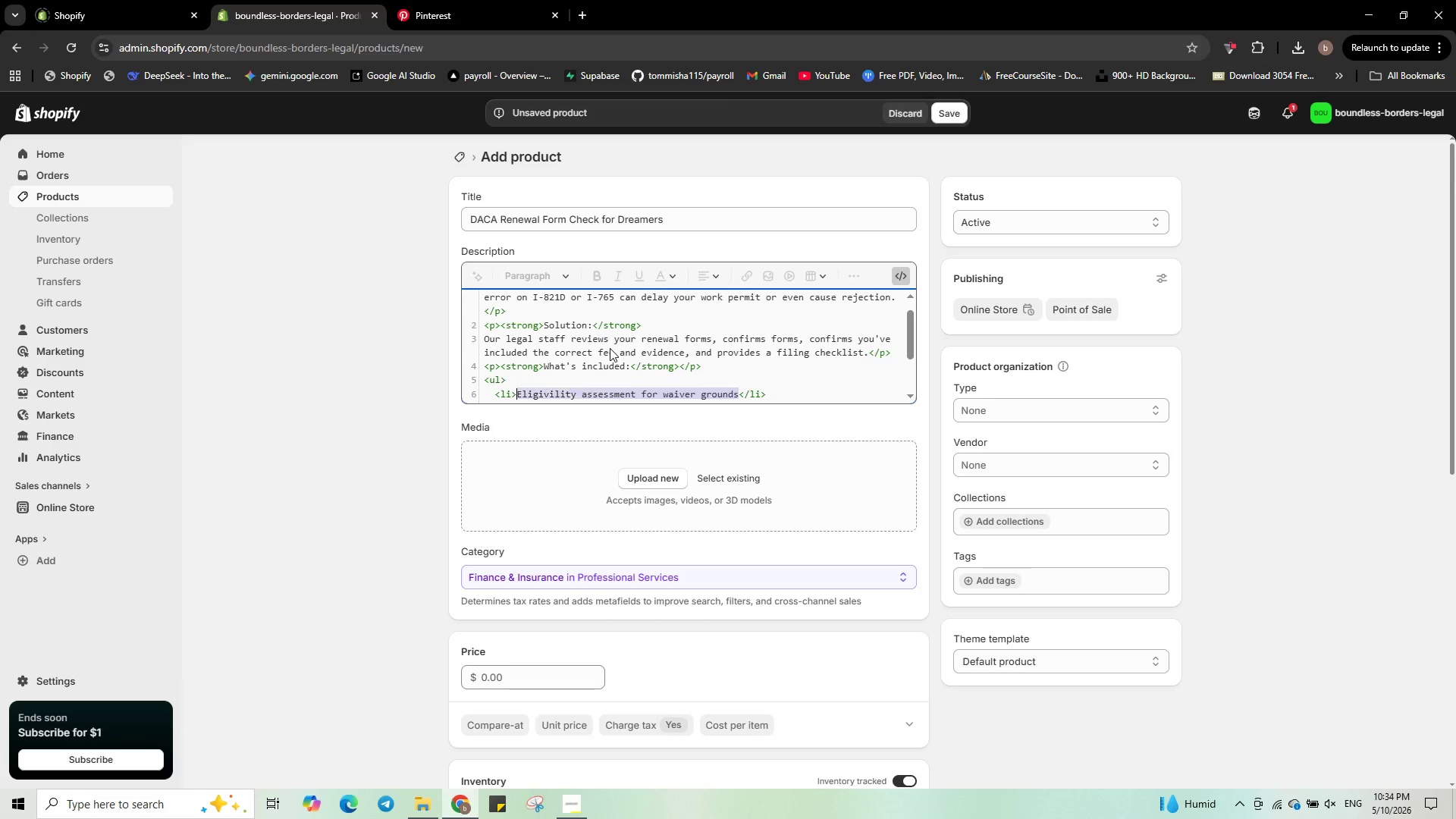 
key(Control+Shift+ArrowLeft)
 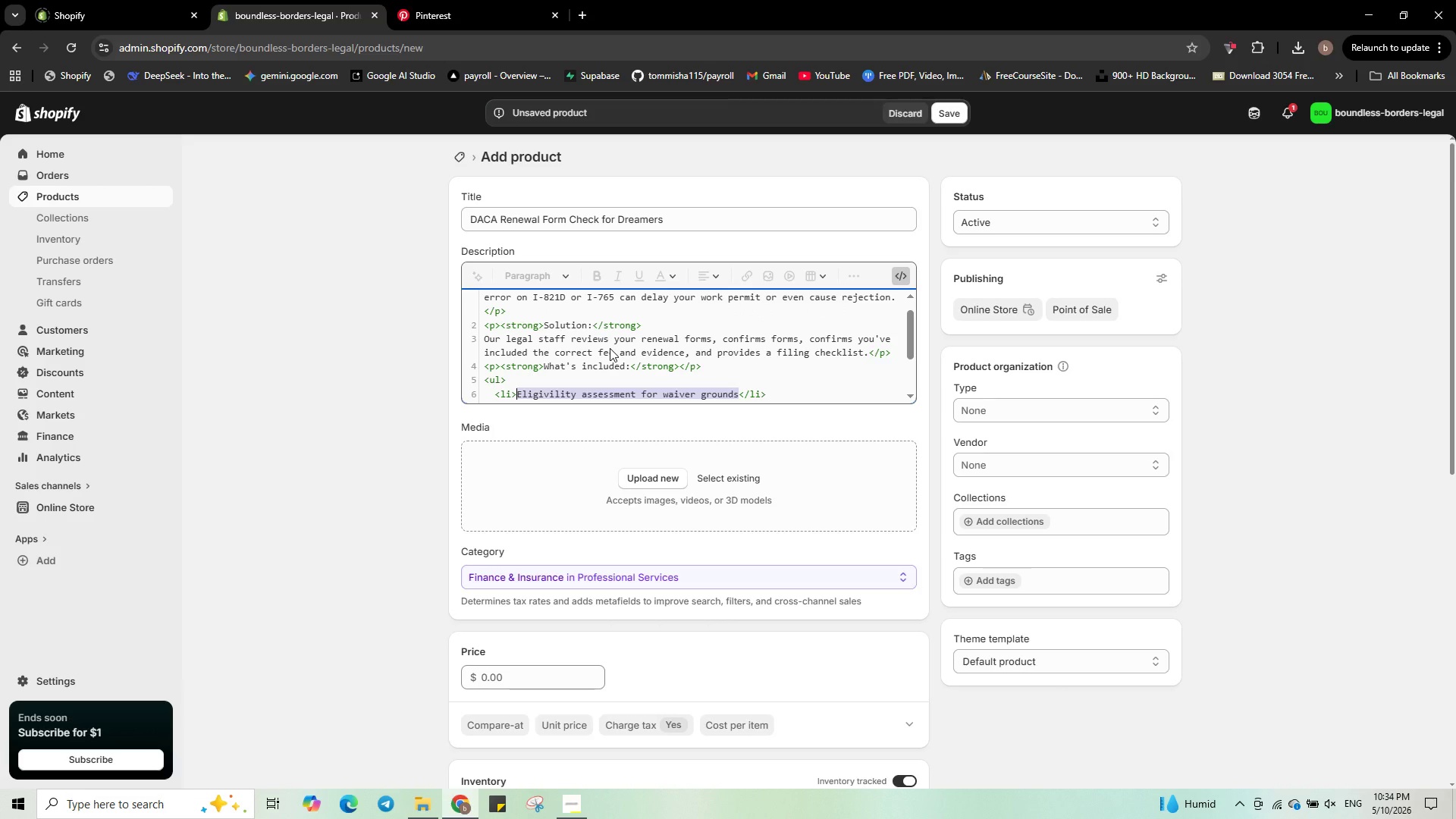 
wait(5.75)
 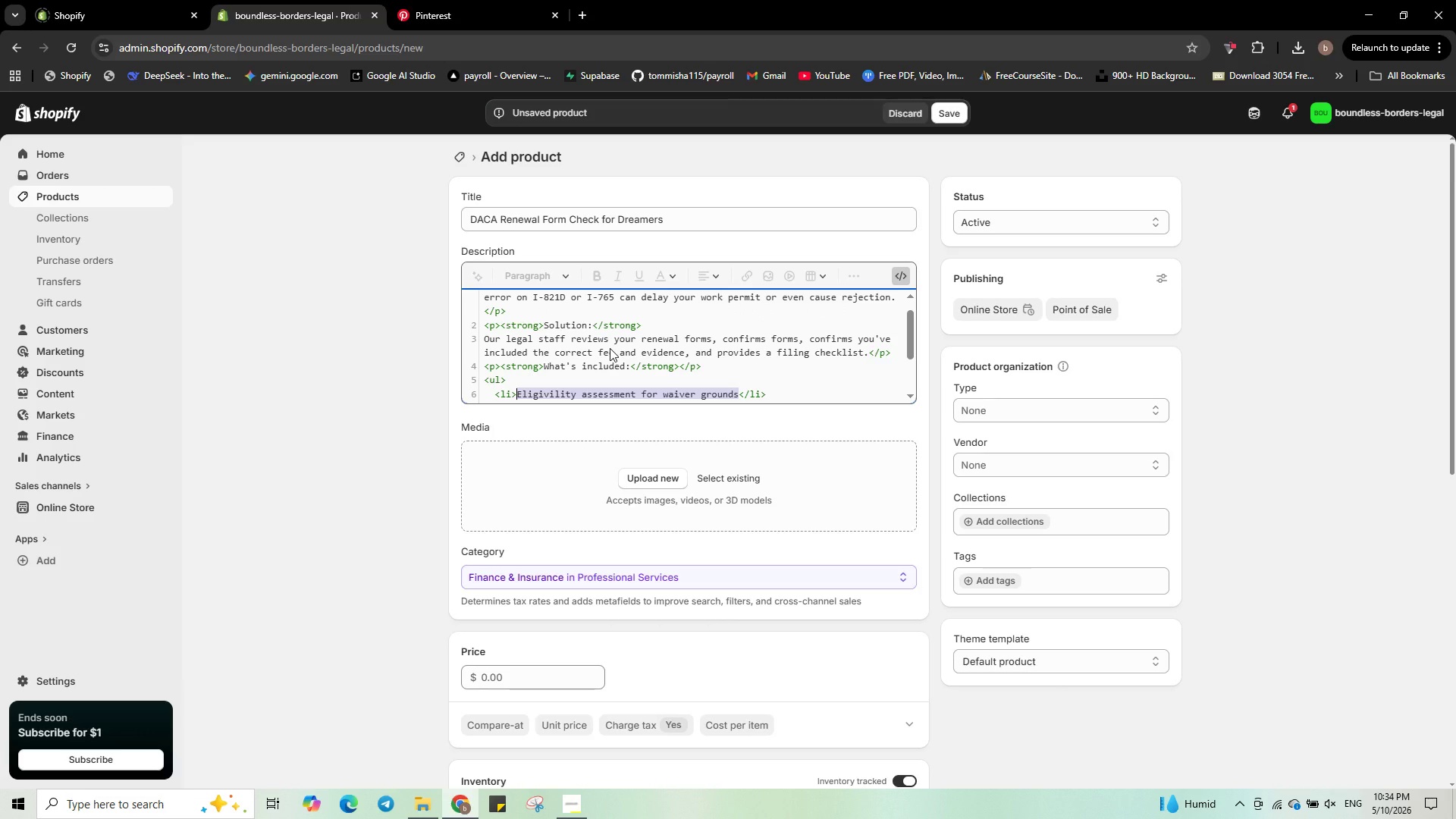 
key(Shift+I)
 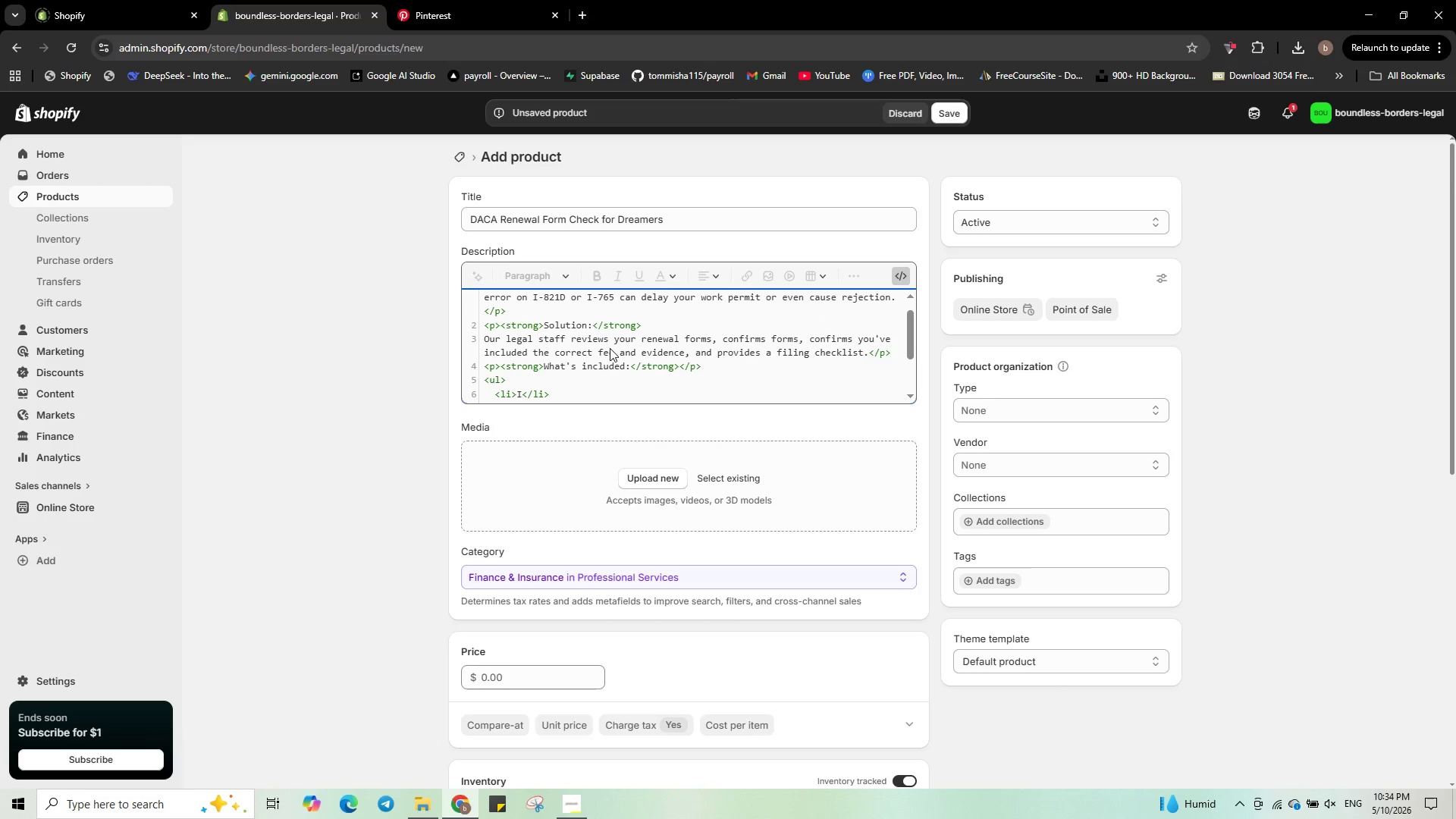 
key(Minus)
 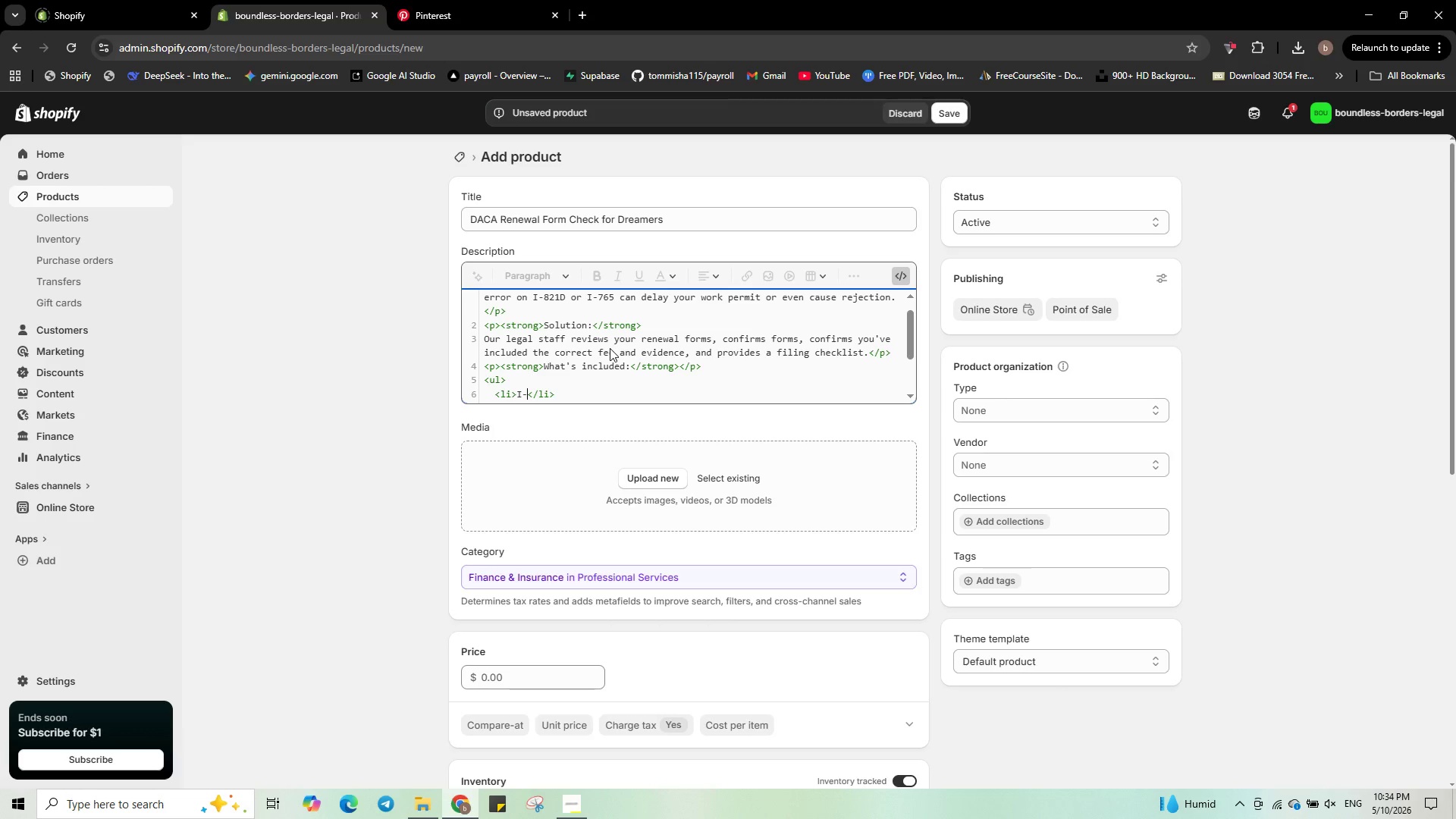 
key(Numpad8)
 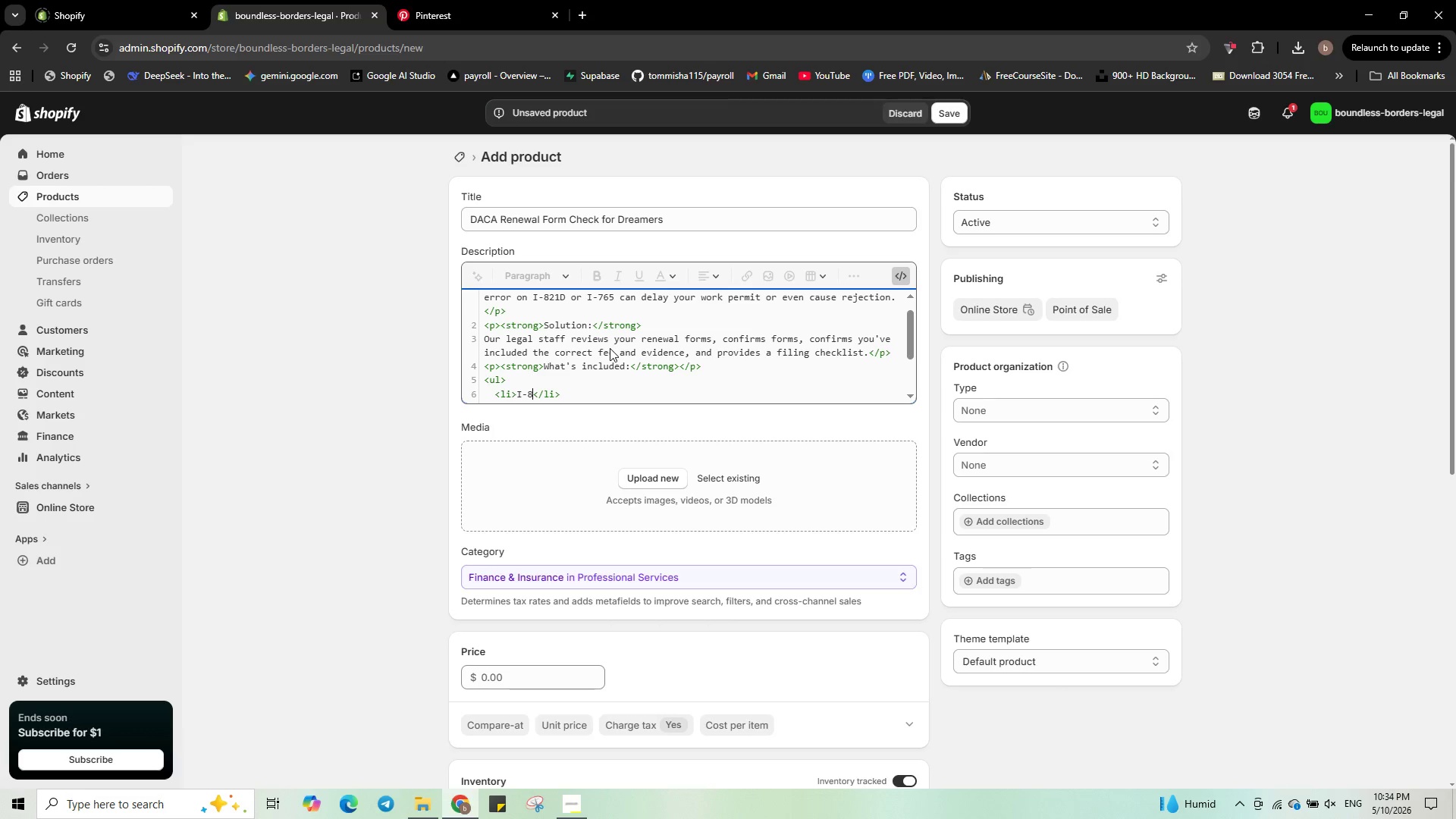 
key(Numpad2)
 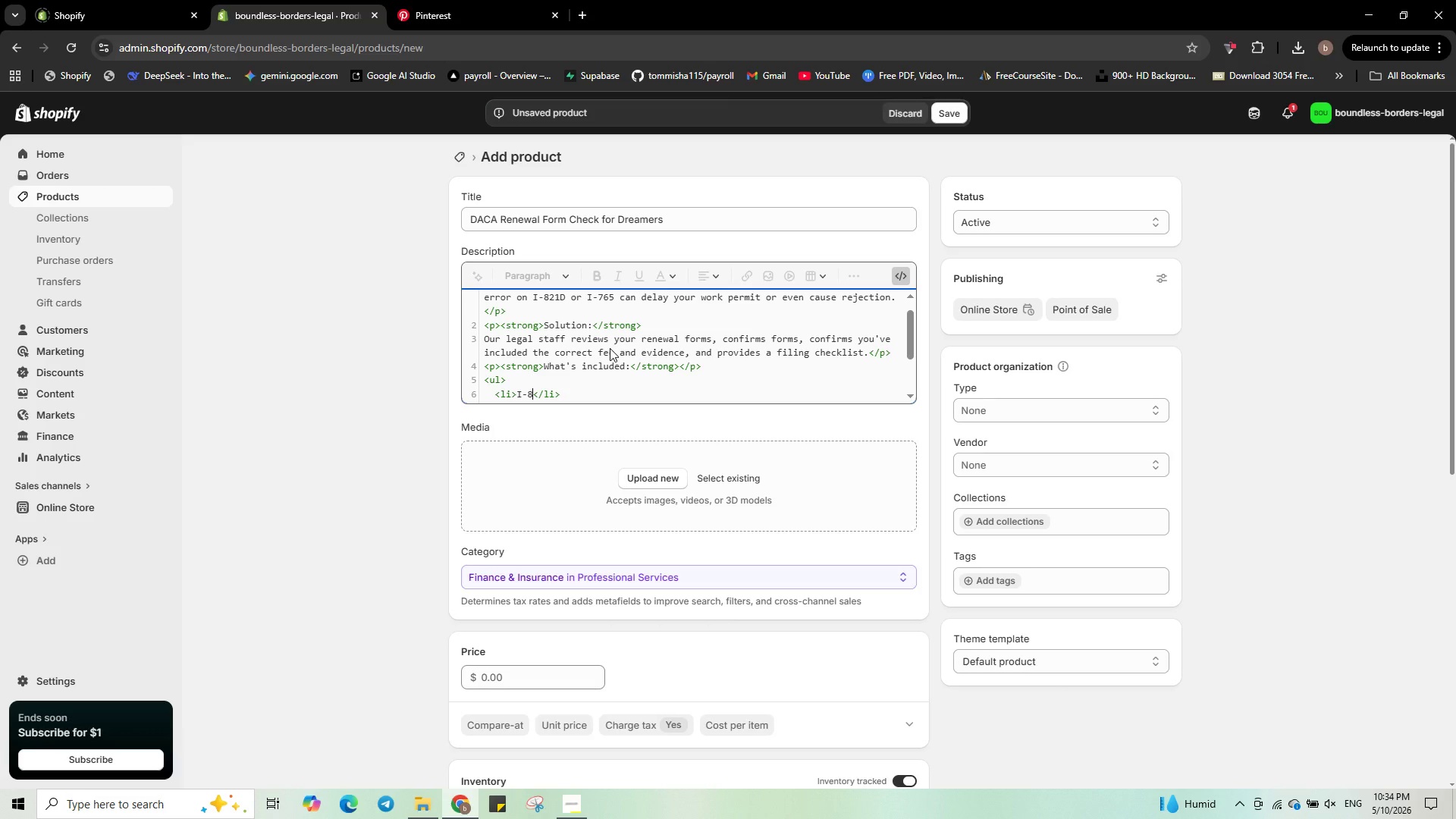 
key(Numpad1)
 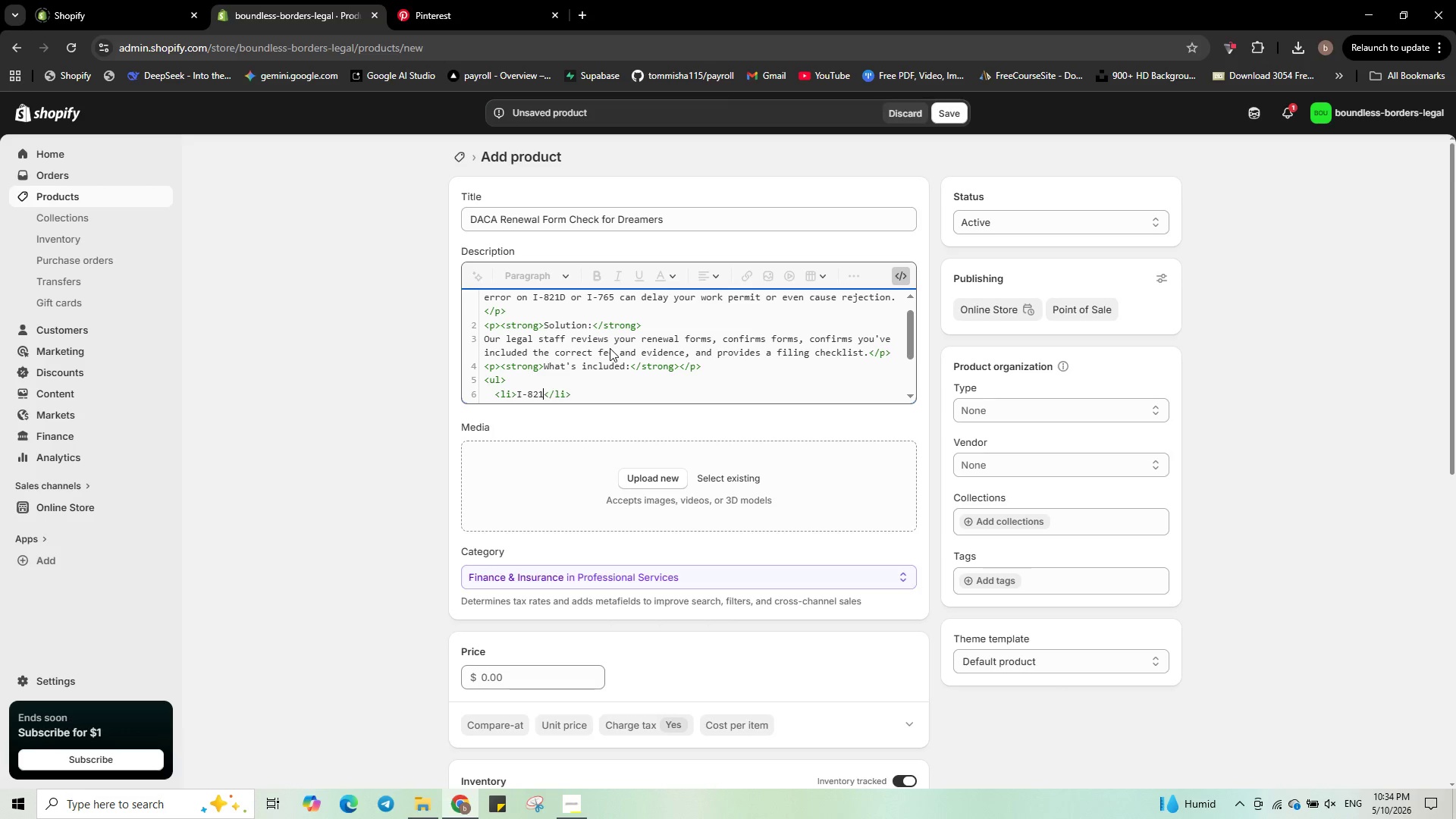 
key(Shift+D)
 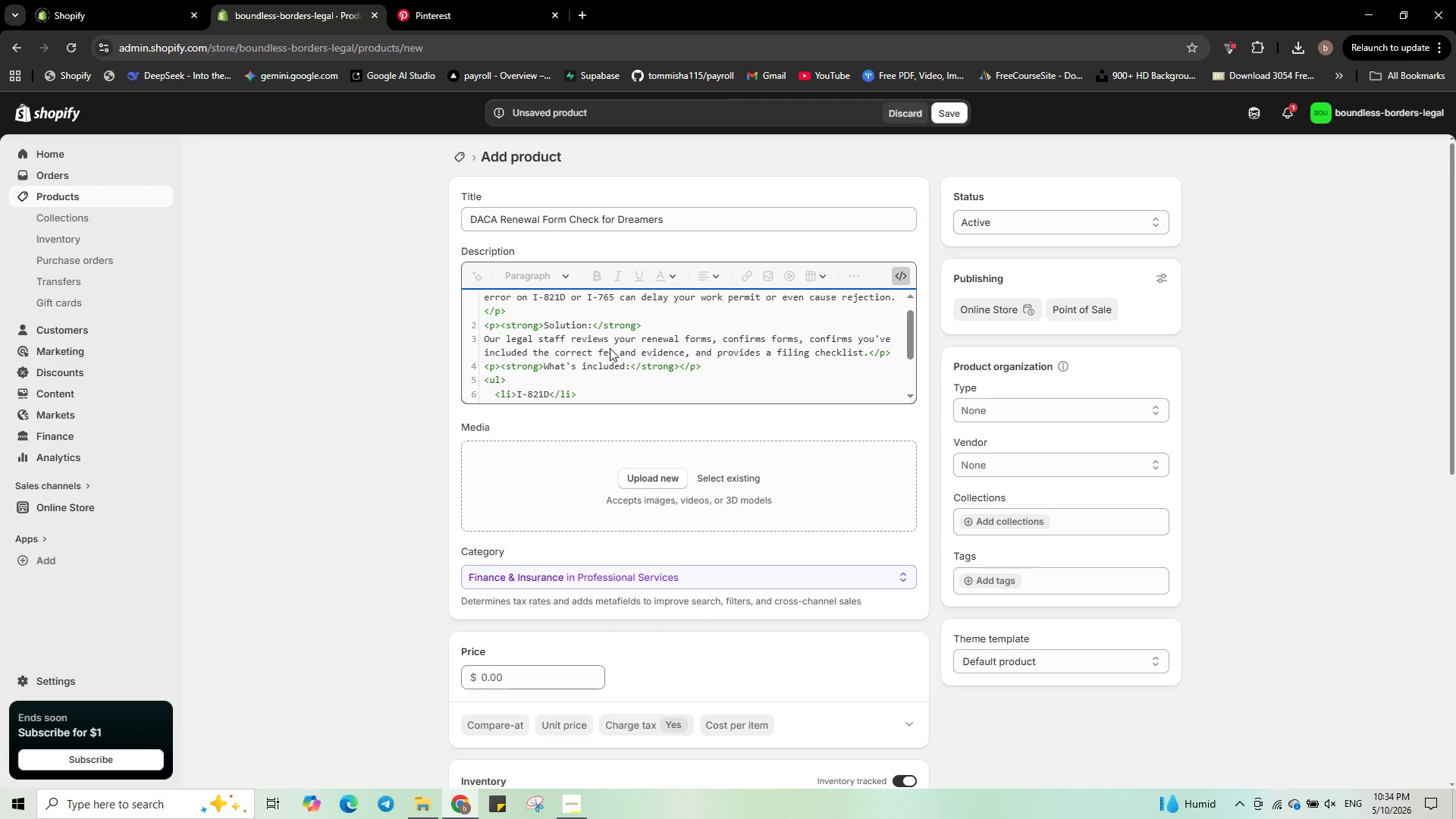 
key(Space)
 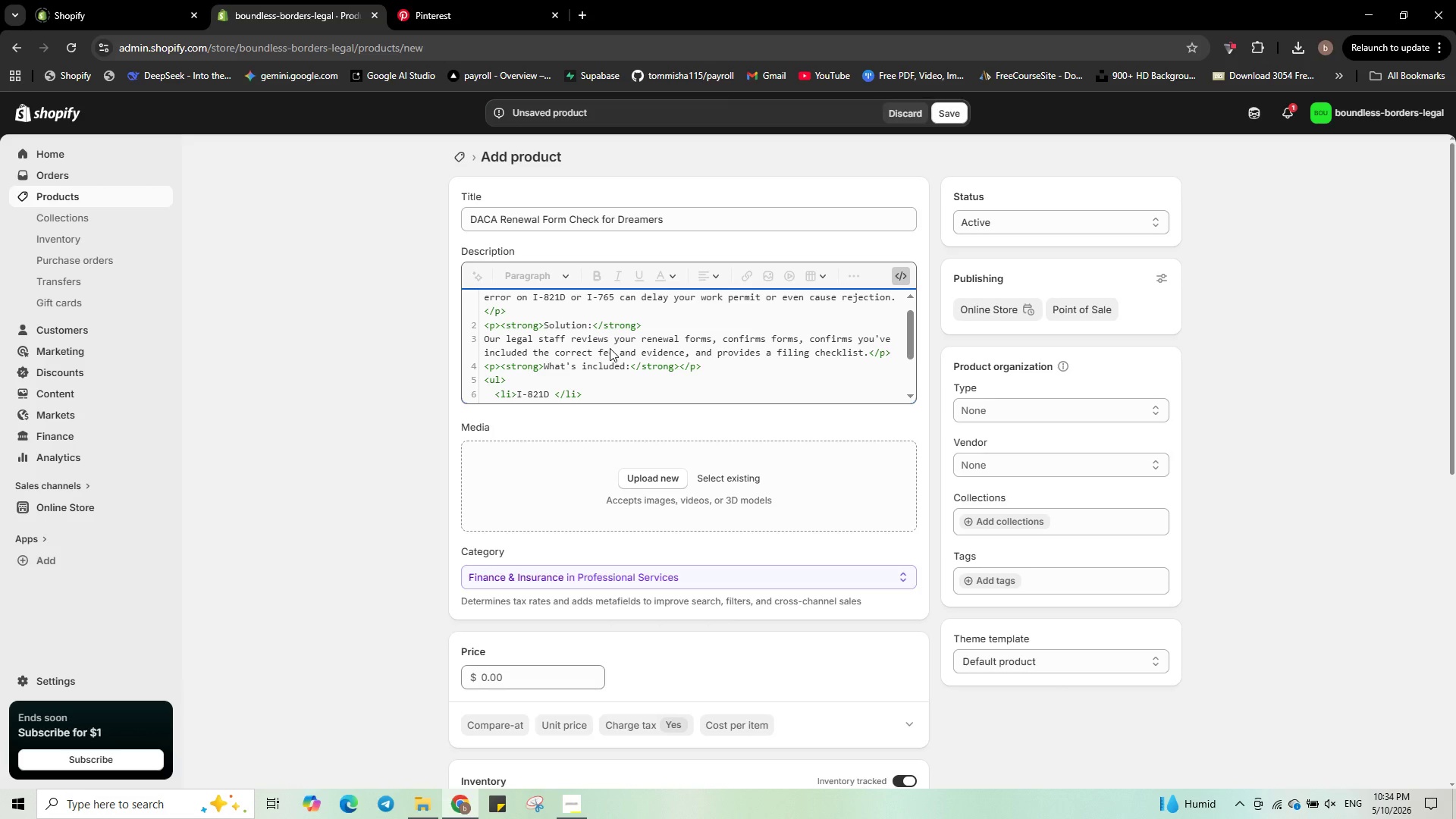 
type(and I-765 form revuew)
key(Backspace)
key(Backspace)
key(Backspace)
type(iew)
 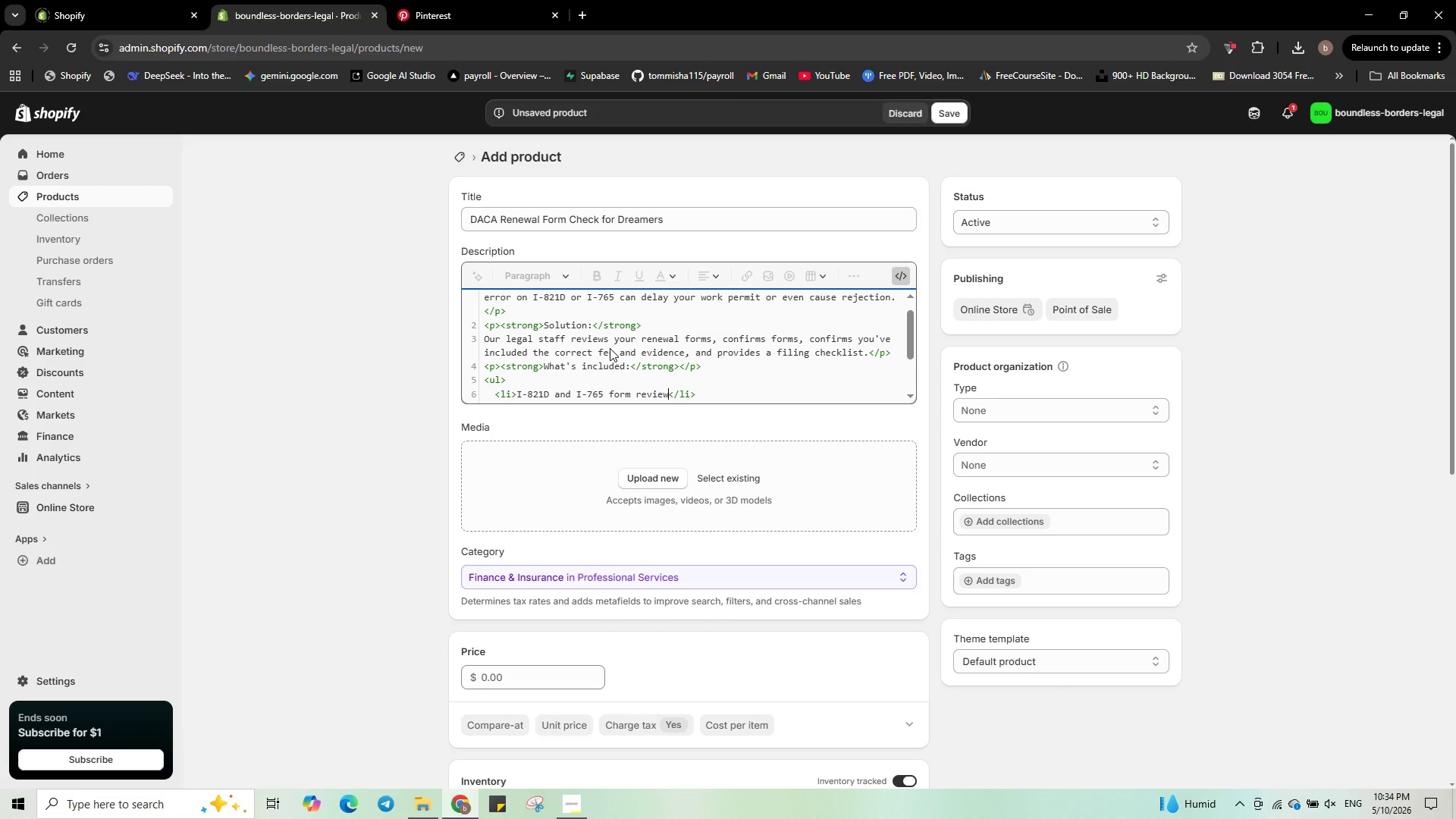 
key(Control+ArrowDown)
 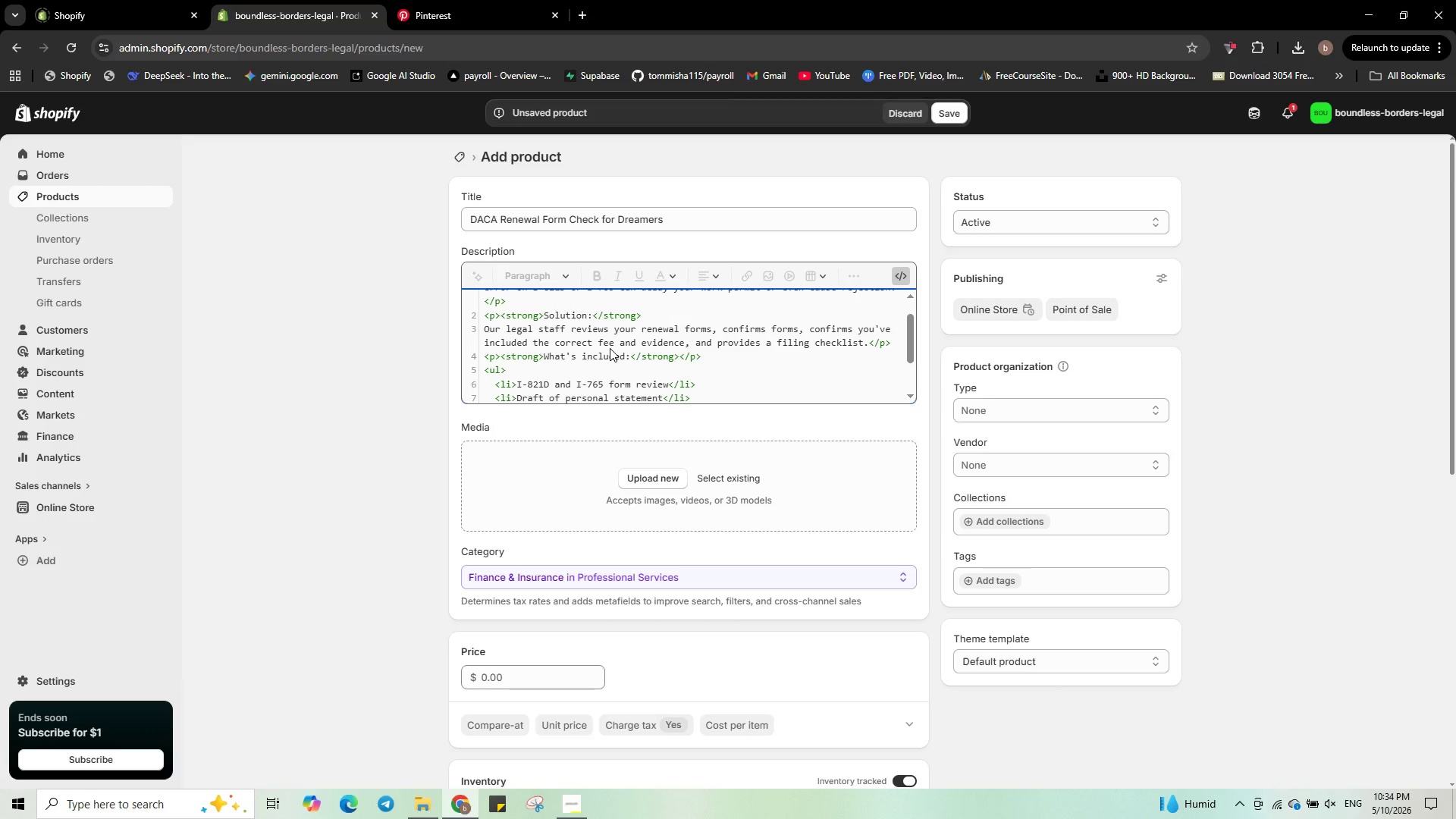 
key(ArrowDown)
 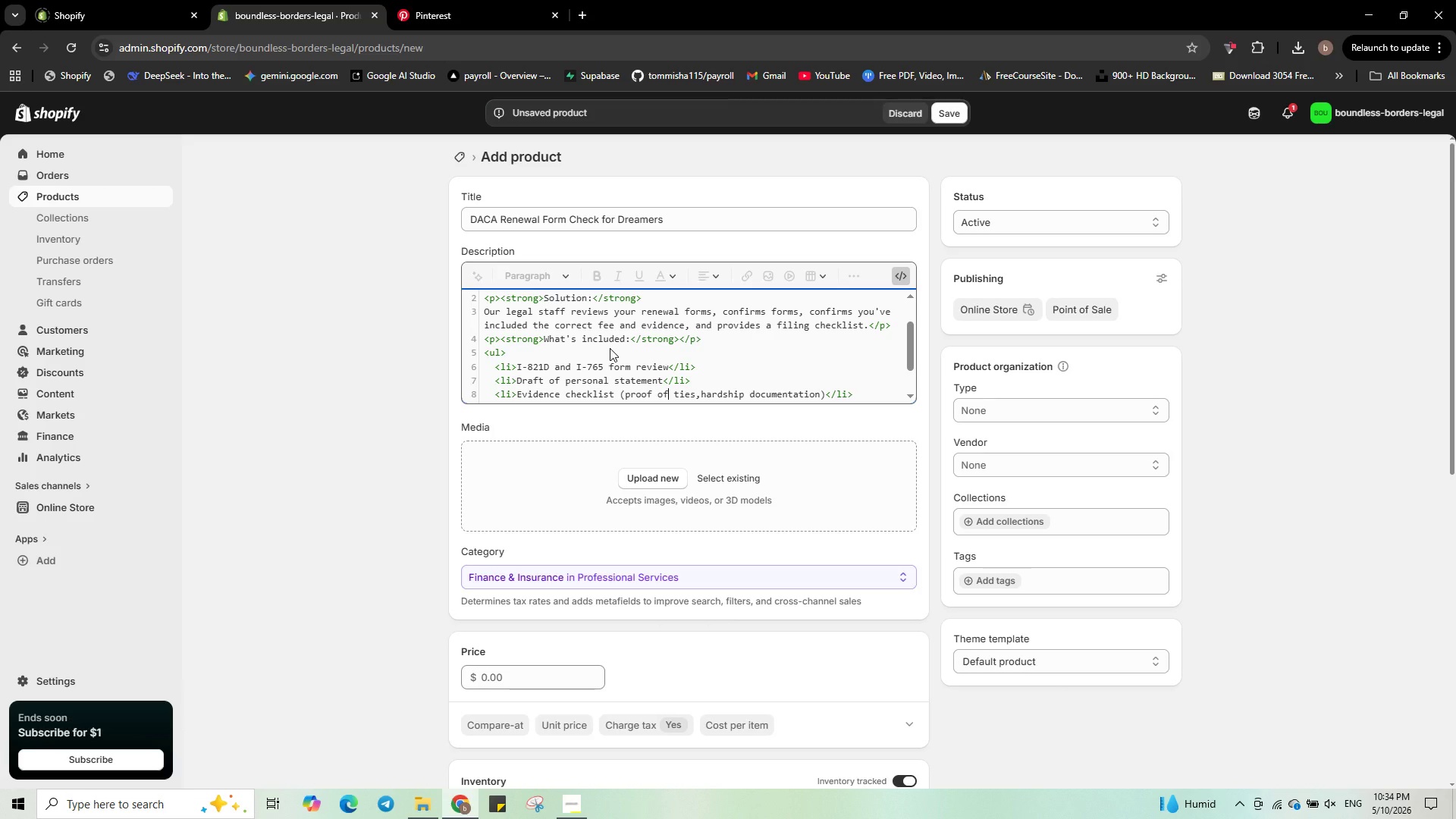 
wait(5.2)
 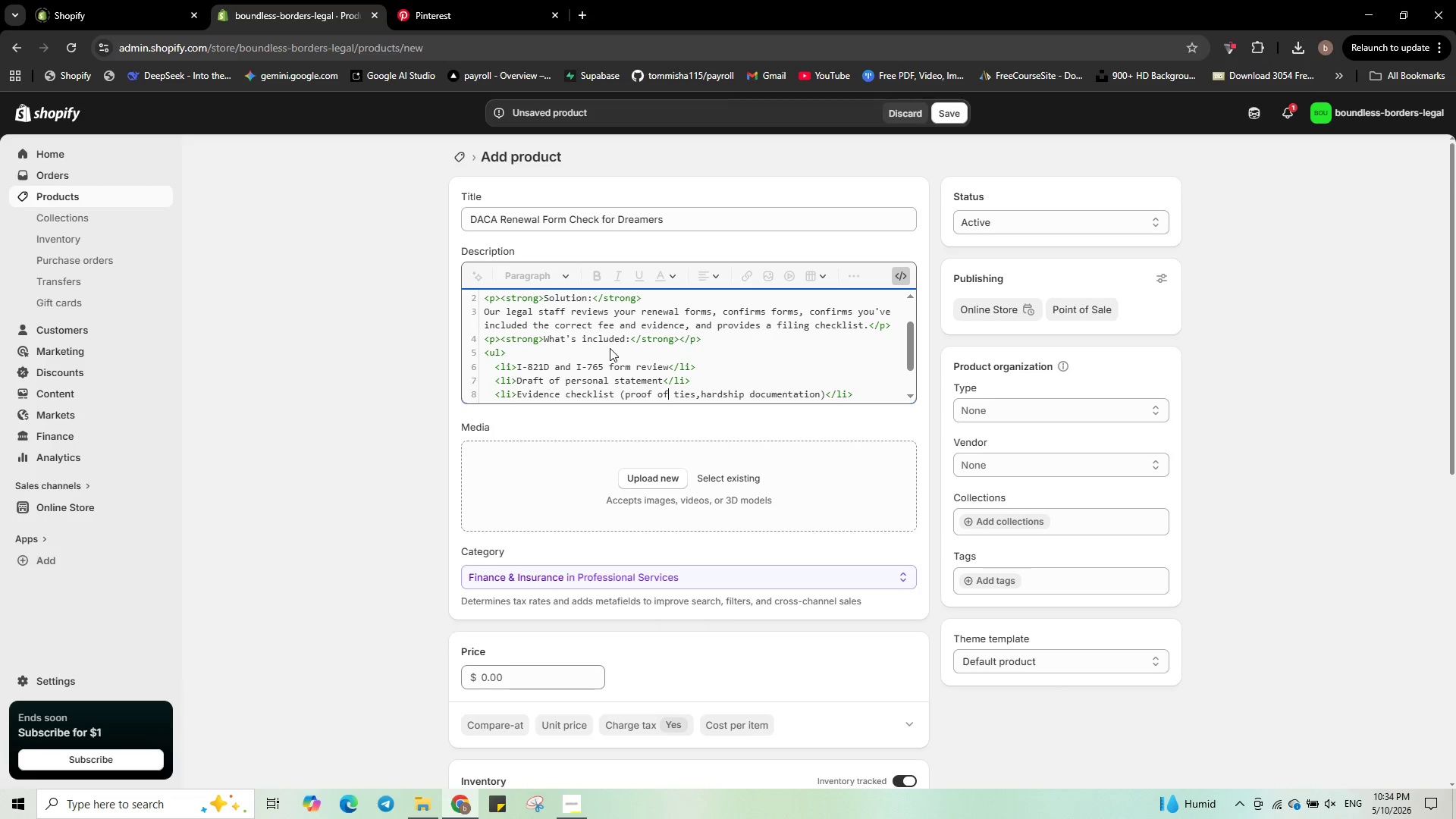 
key(ArrowDown)
 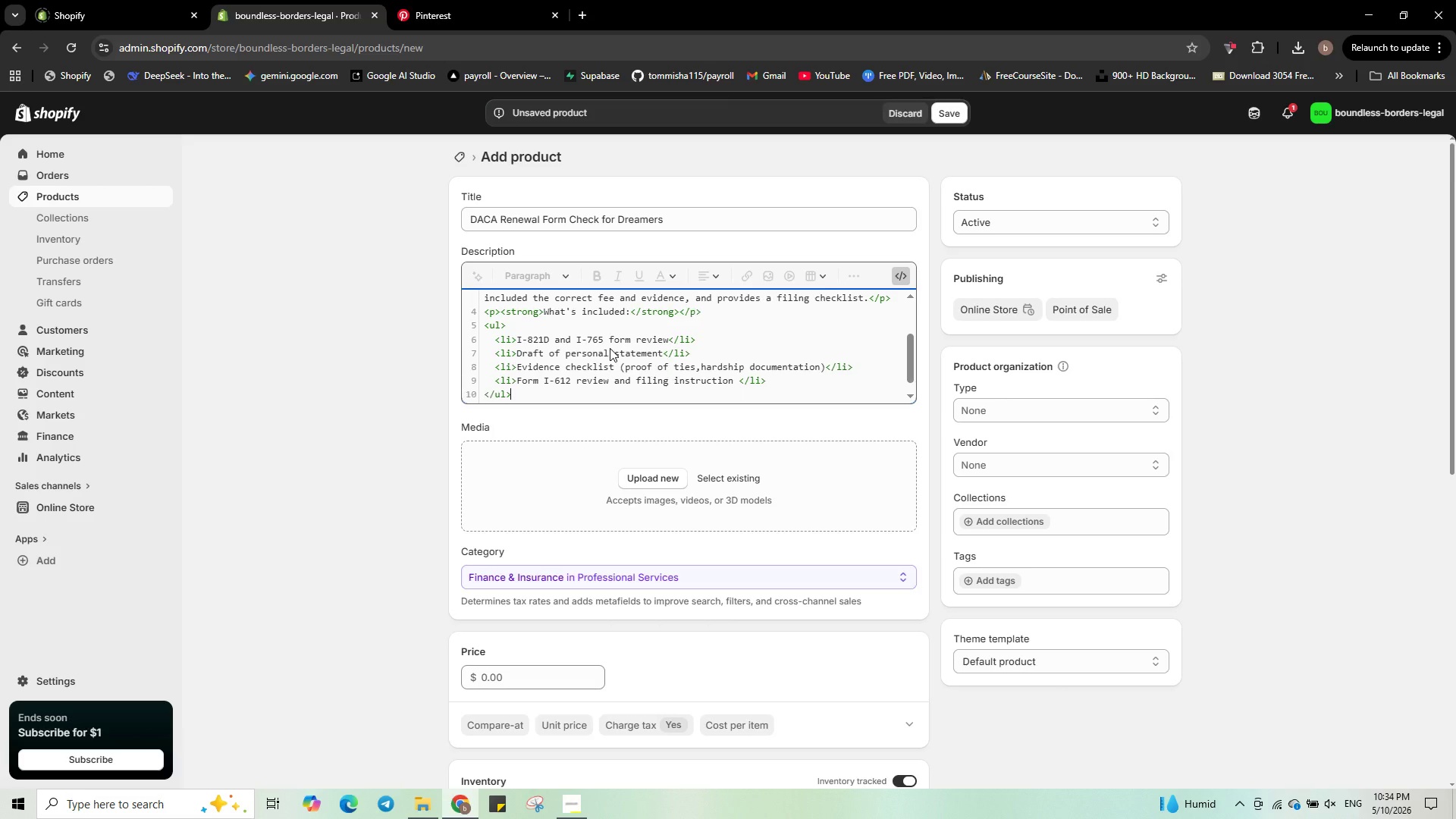 
key(ArrowDown)
 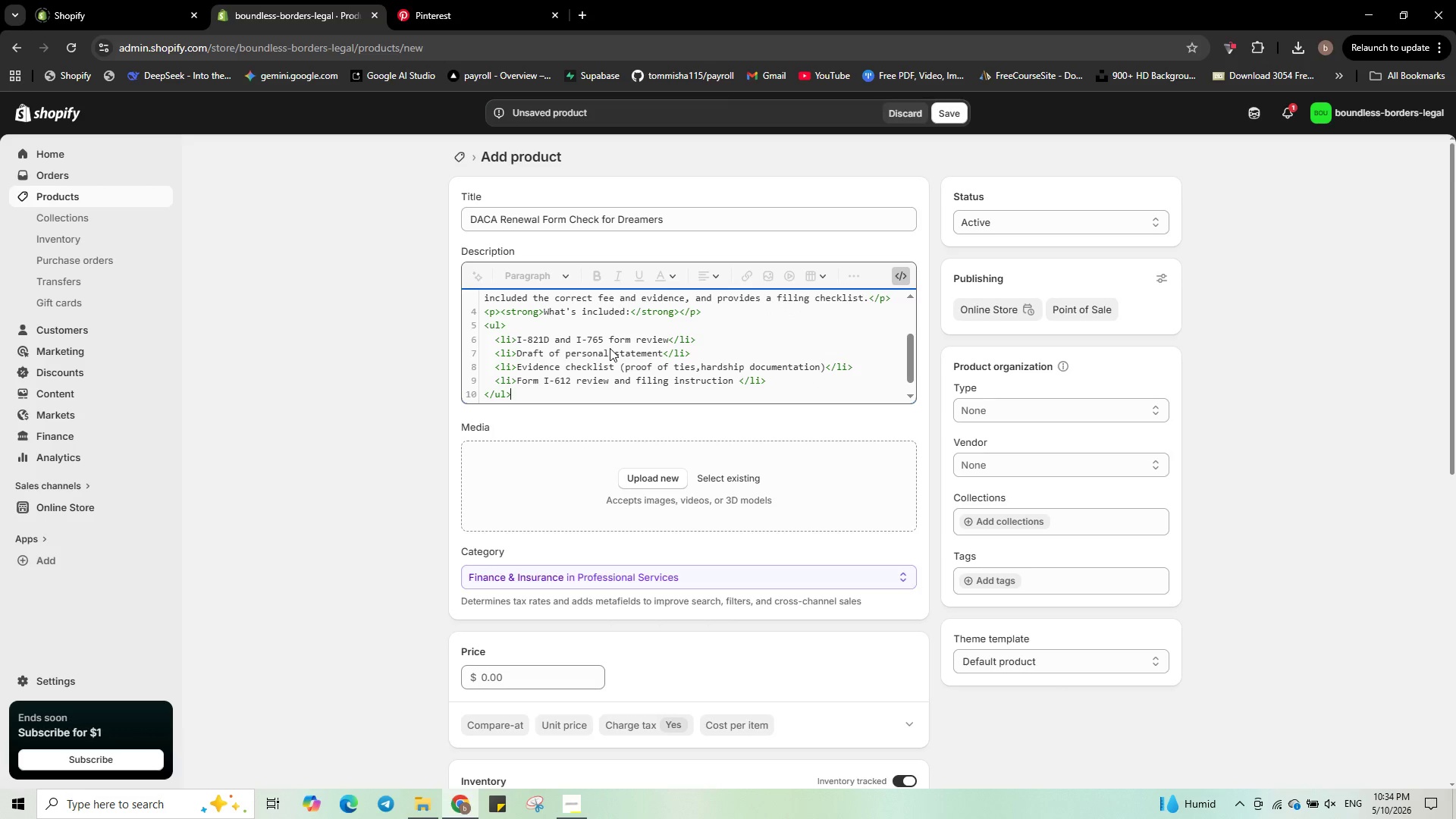 
key(ArrowUp)
 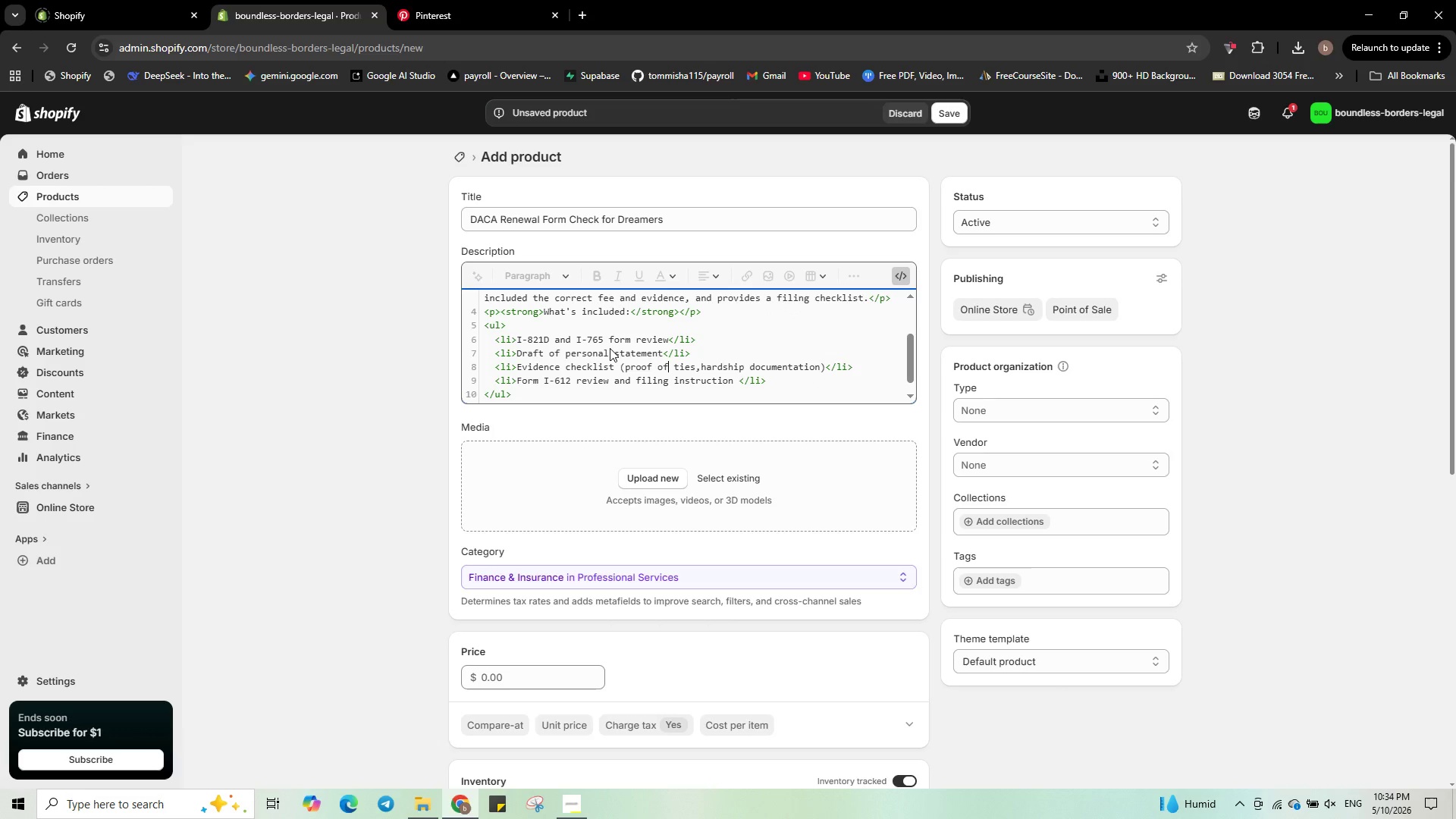 
key(ArrowUp)
 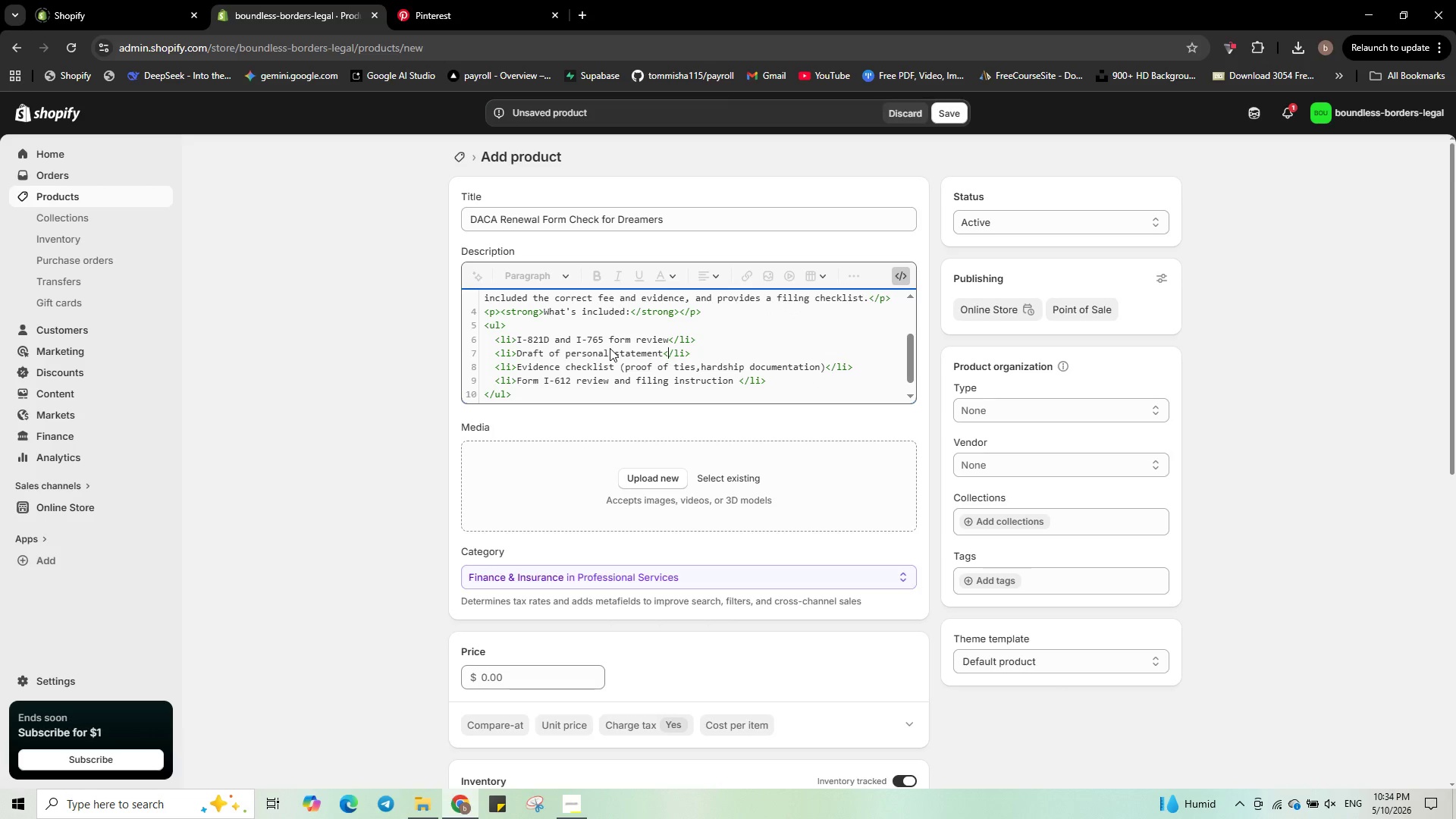 
key(ArrowUp)
 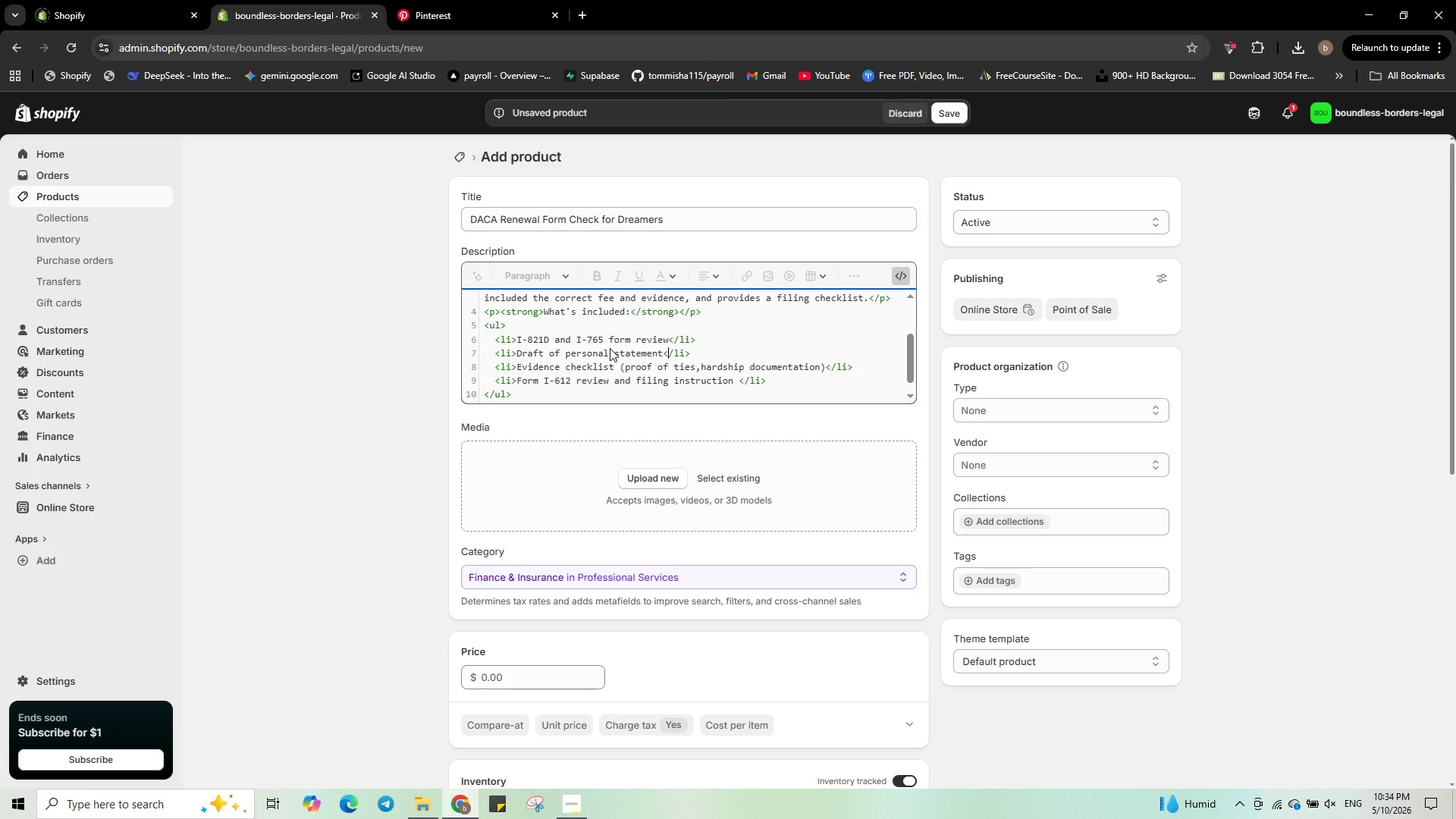 
key(Control+ArrowLeft)
 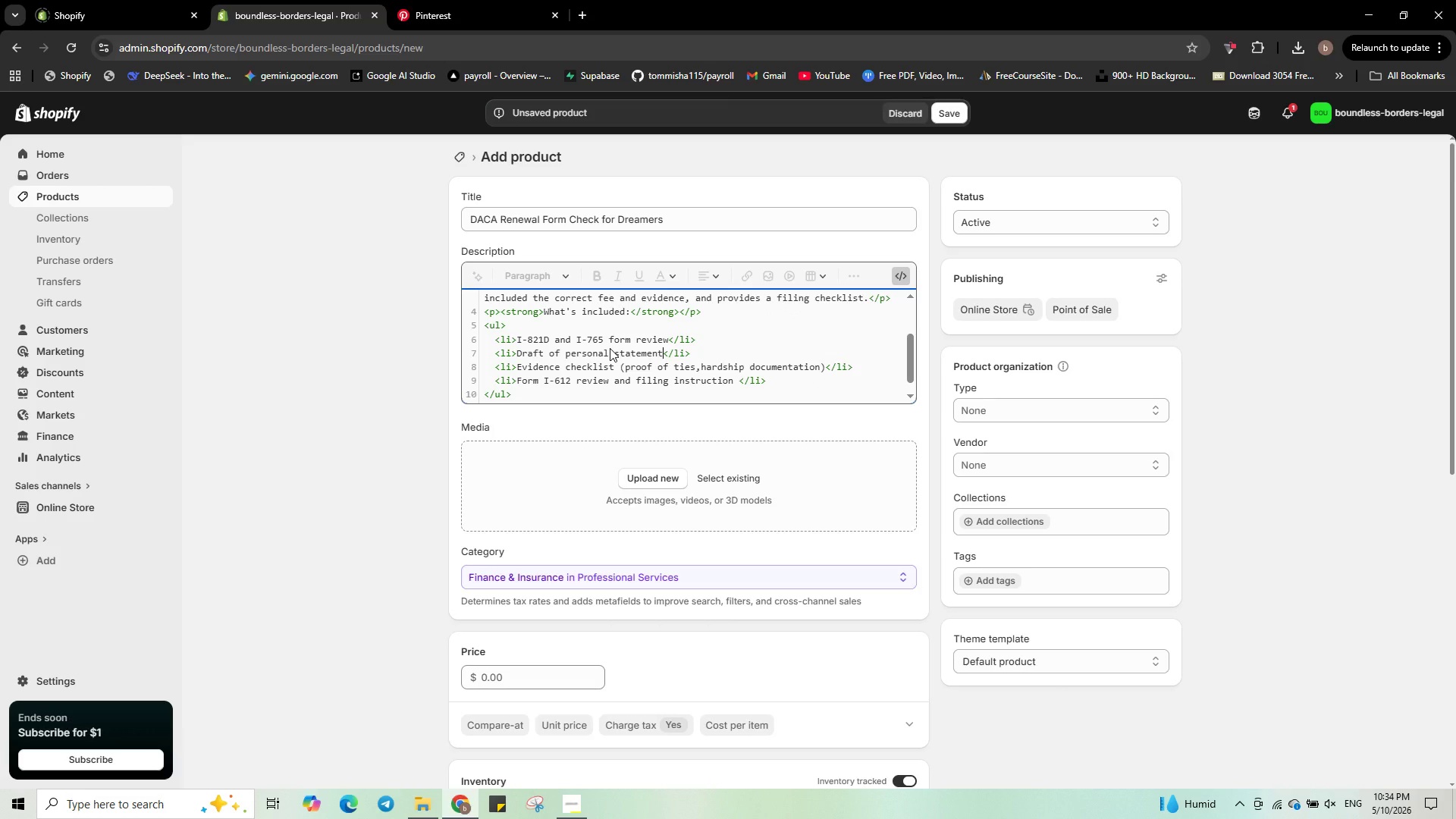 
key(Control+Shift+ArrowLeft)
 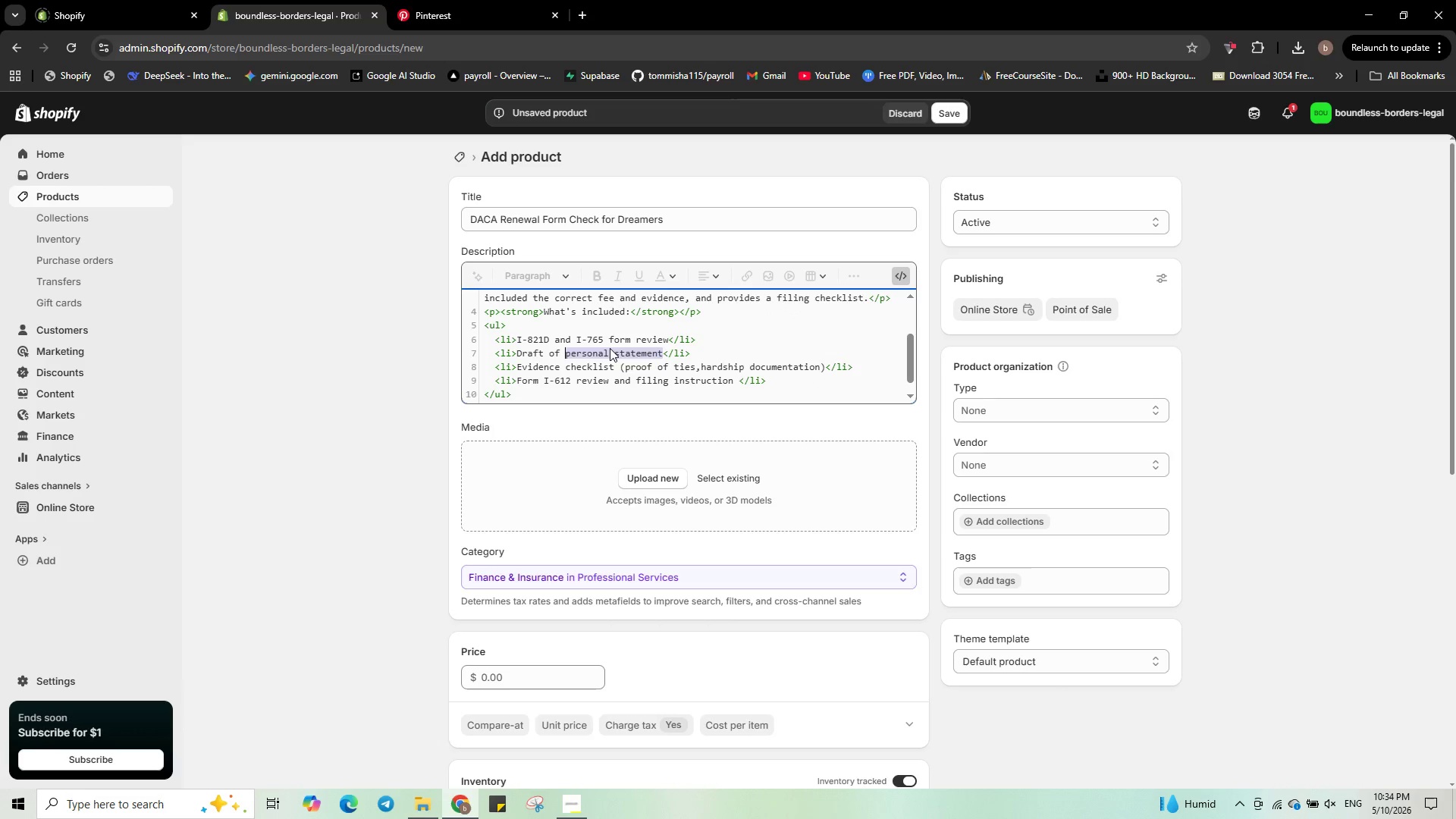 
key(Control+Shift+ArrowLeft)
 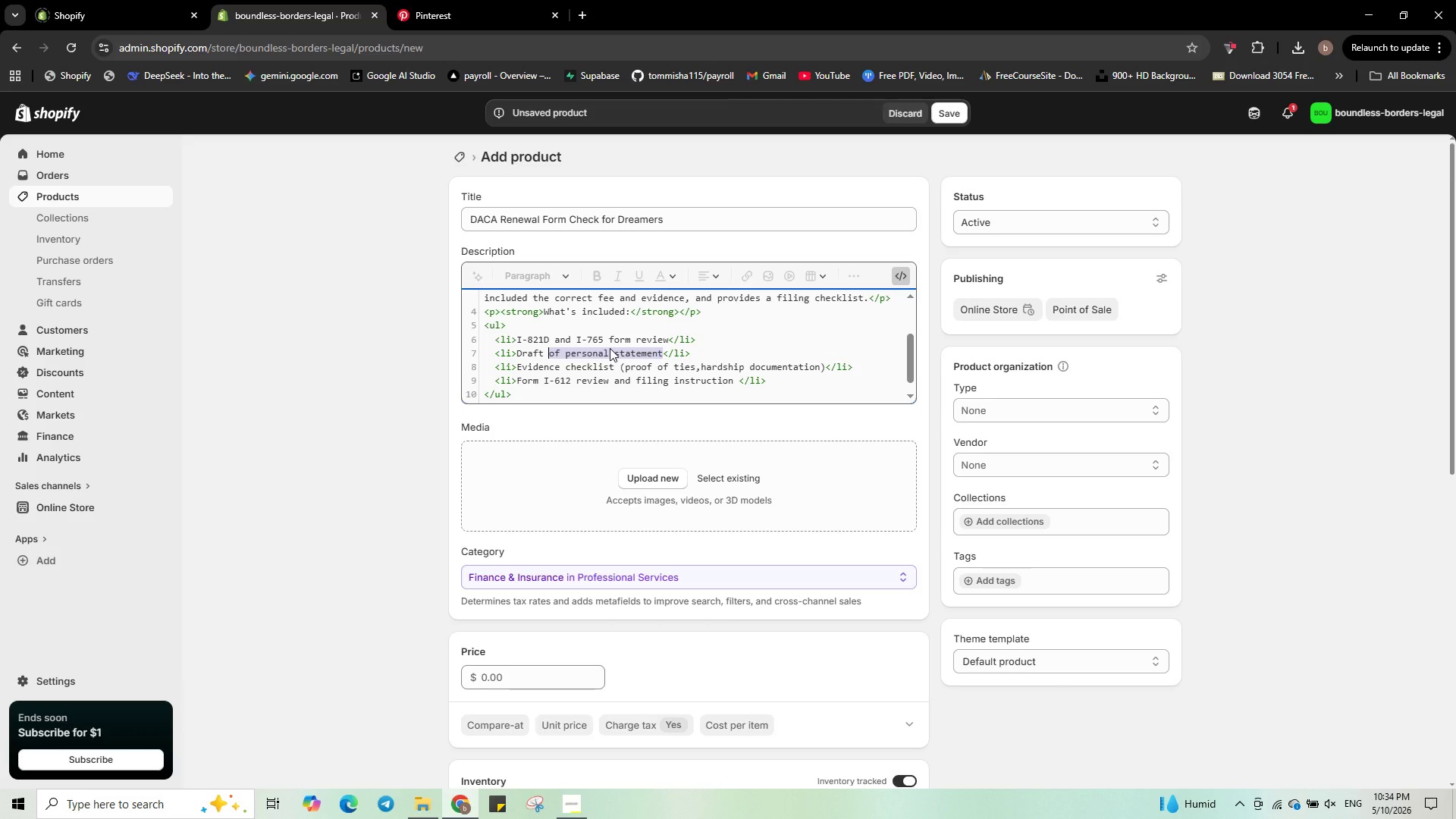 
key(Control+Shift+ArrowLeft)
 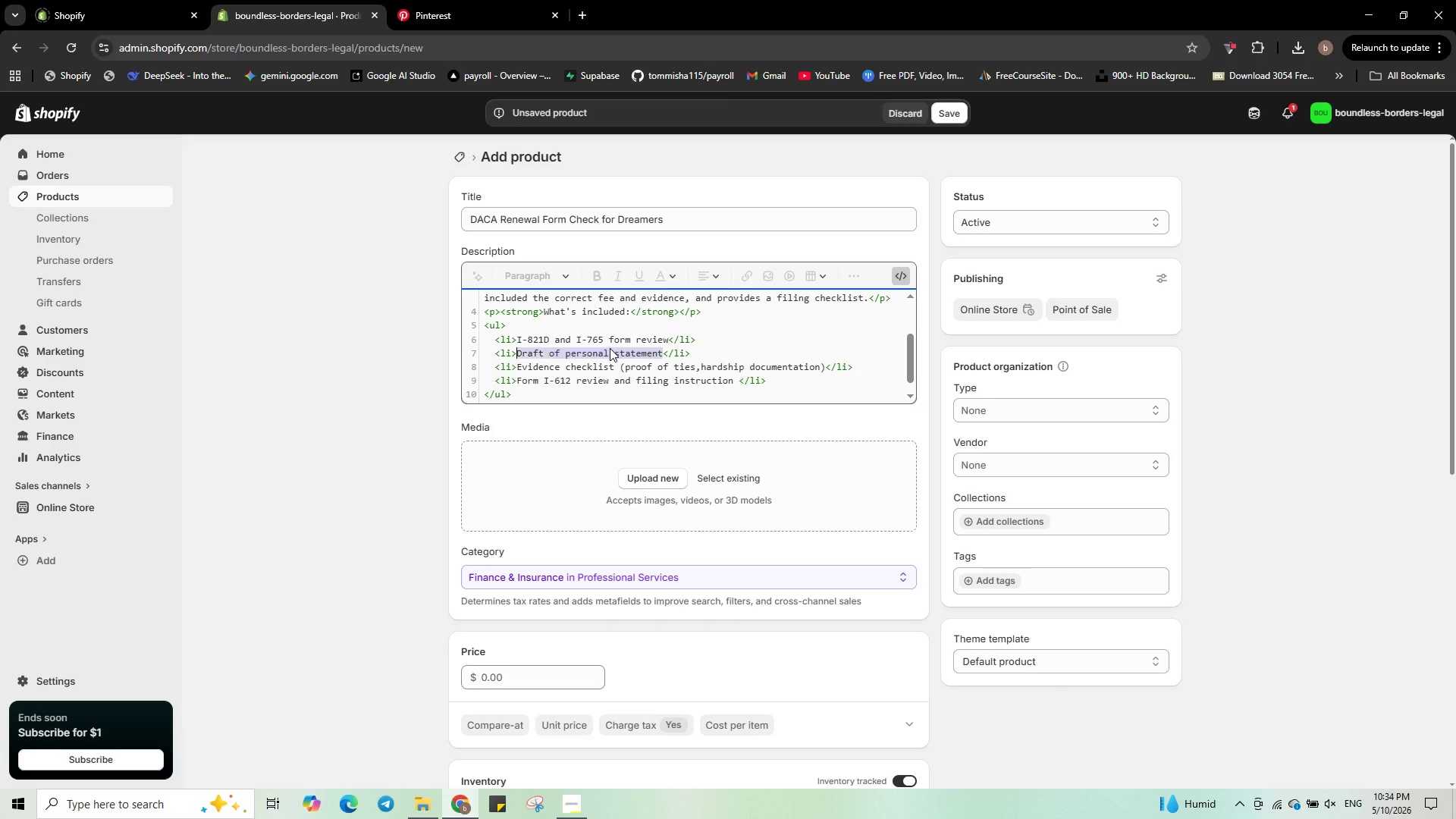 
key(Control+Shift+ArrowLeft)
 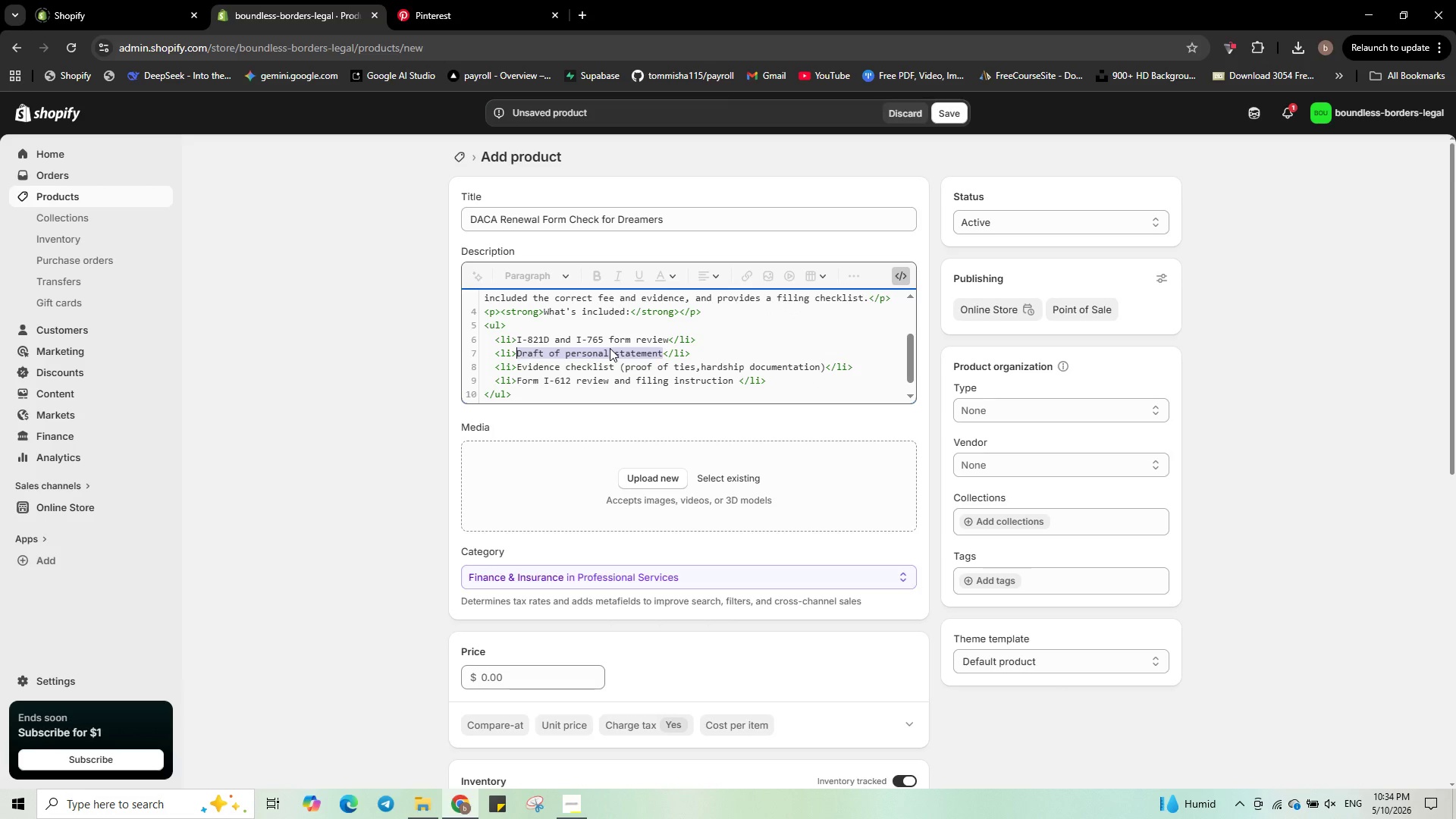 
key(Backspace)
 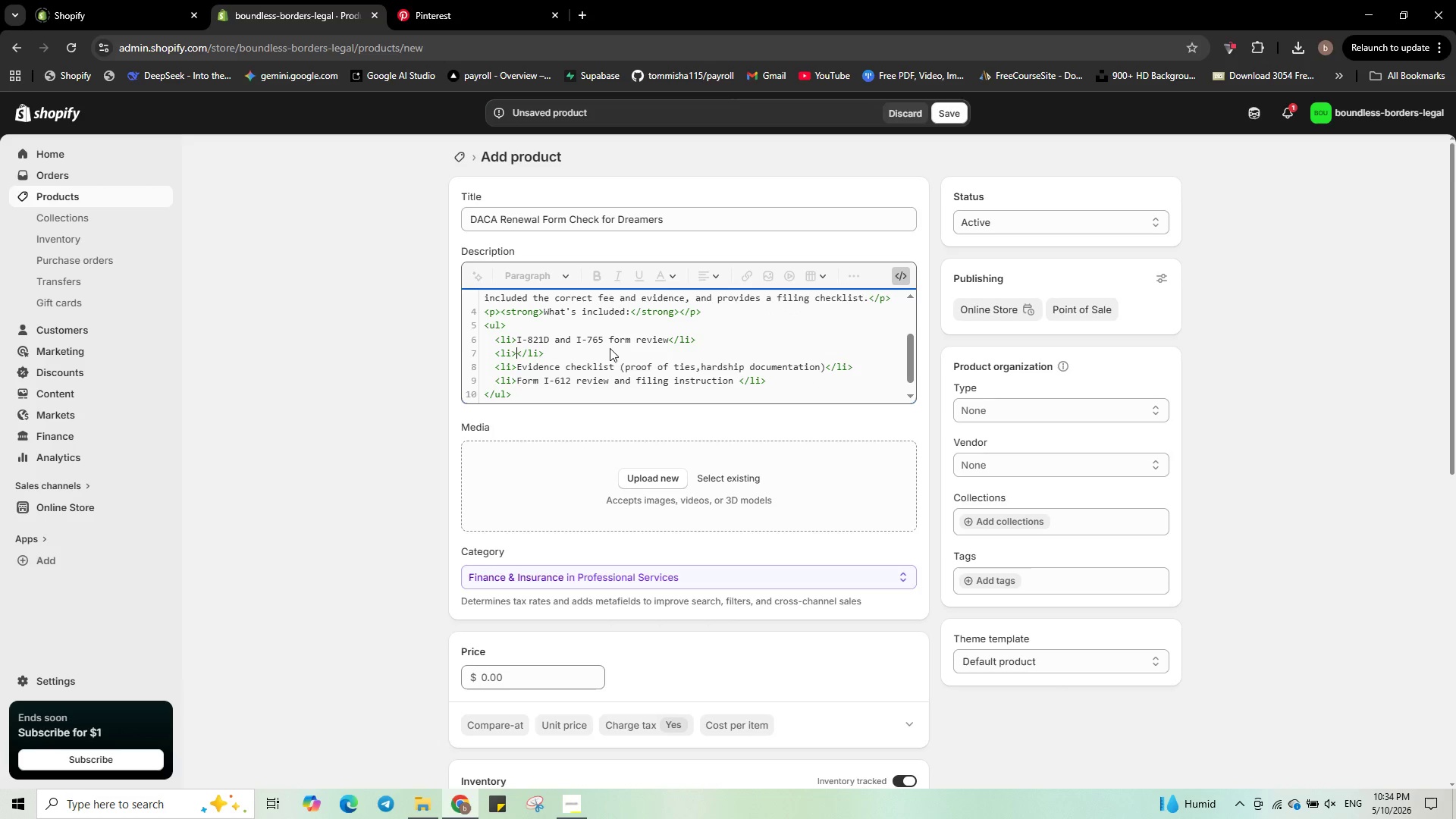 
key(ArrowDown)
 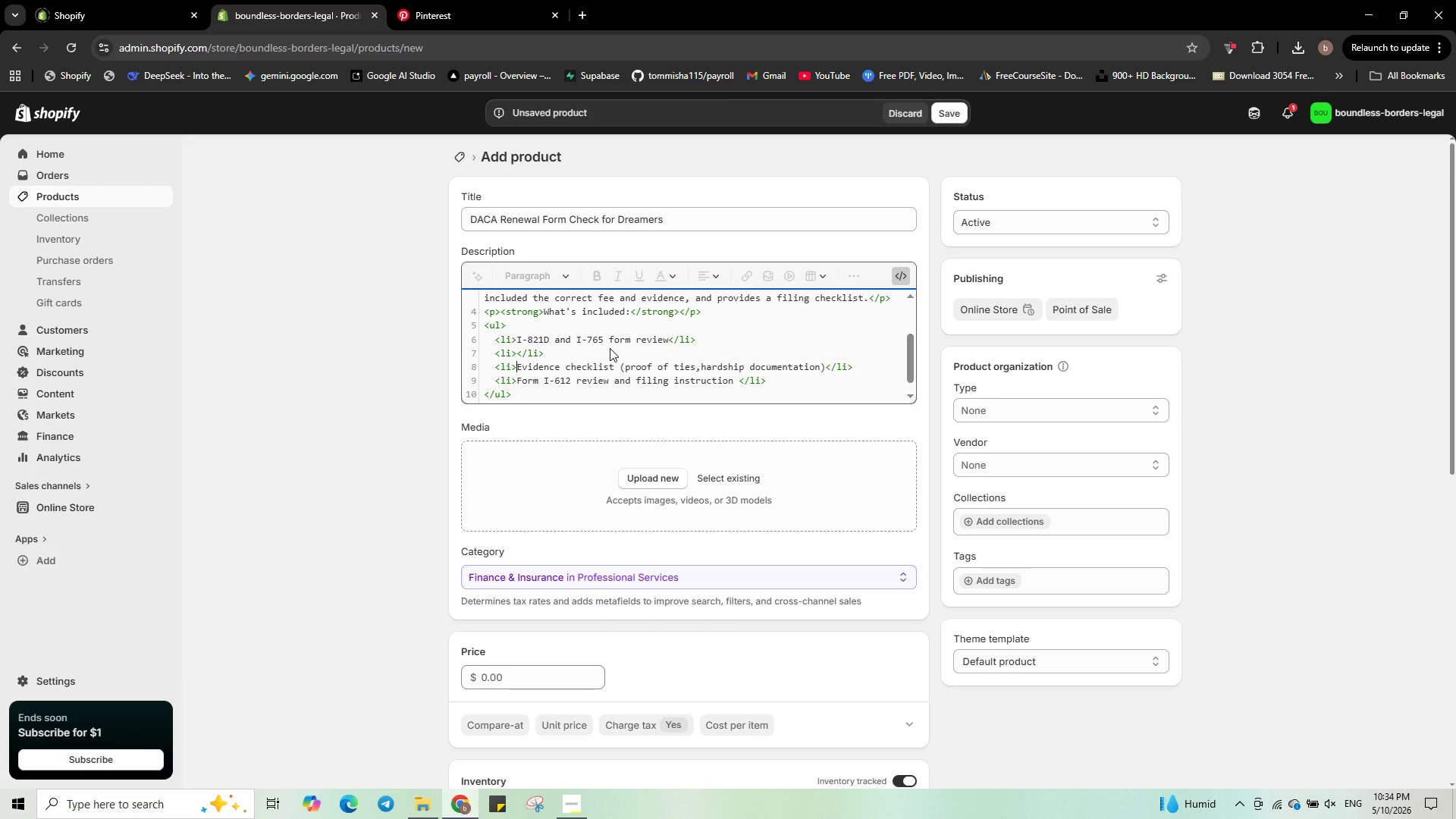 
key(Control+Shift+ArrowRight)
 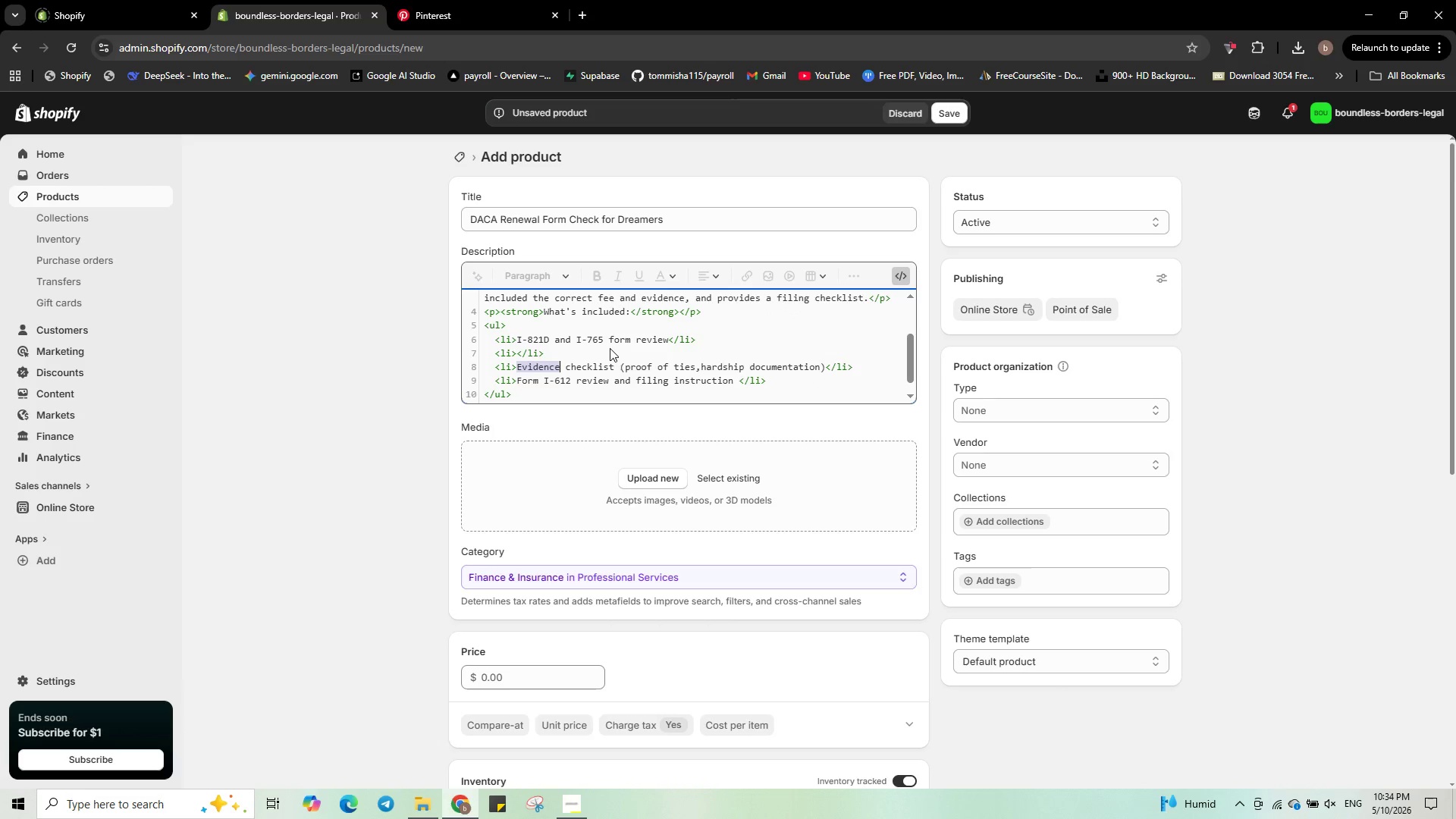 
hold_key(key=ControlLeft, duration=2.19)
 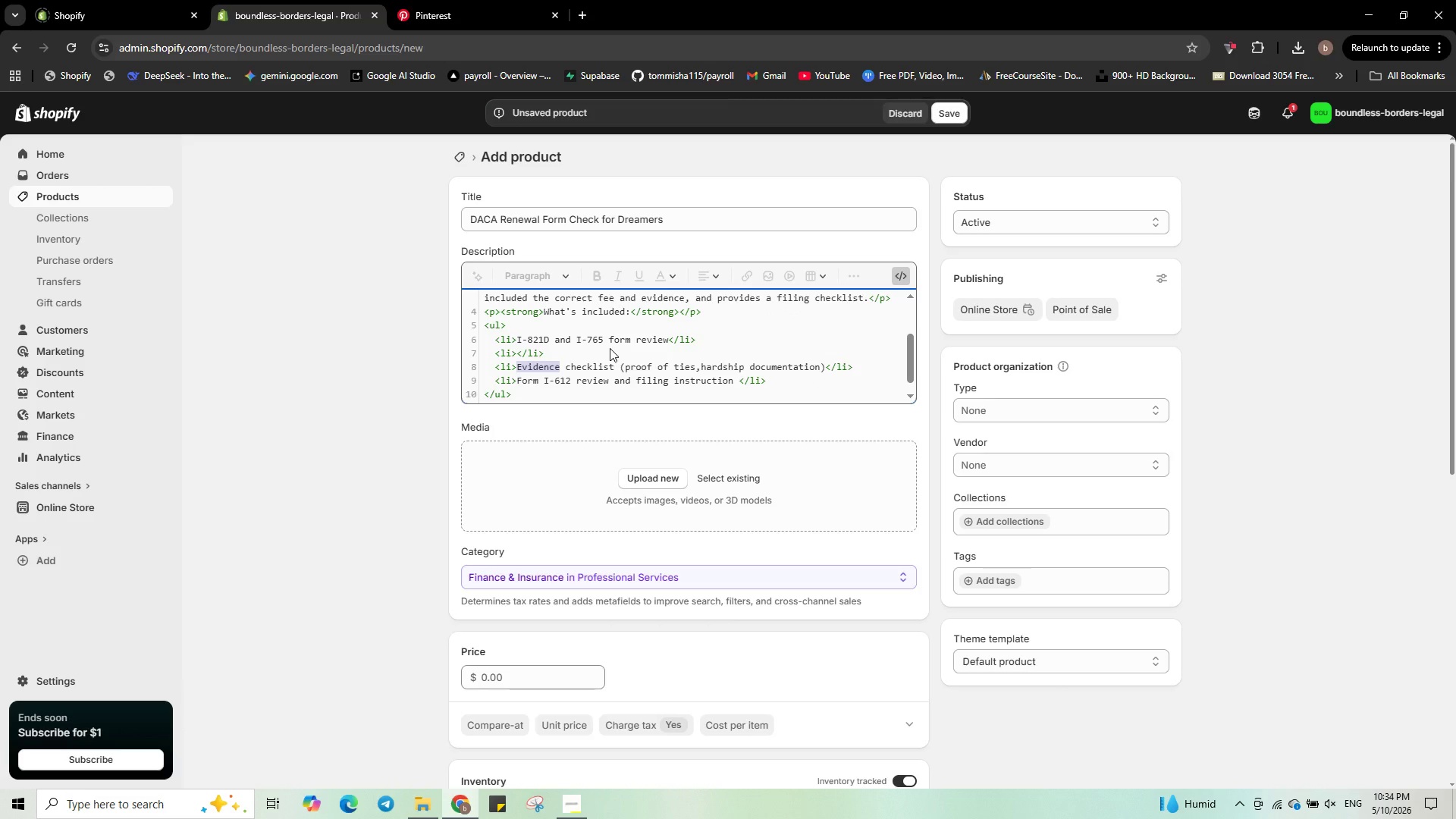 
hold_key(key=ControlLeft, duration=0.73)
 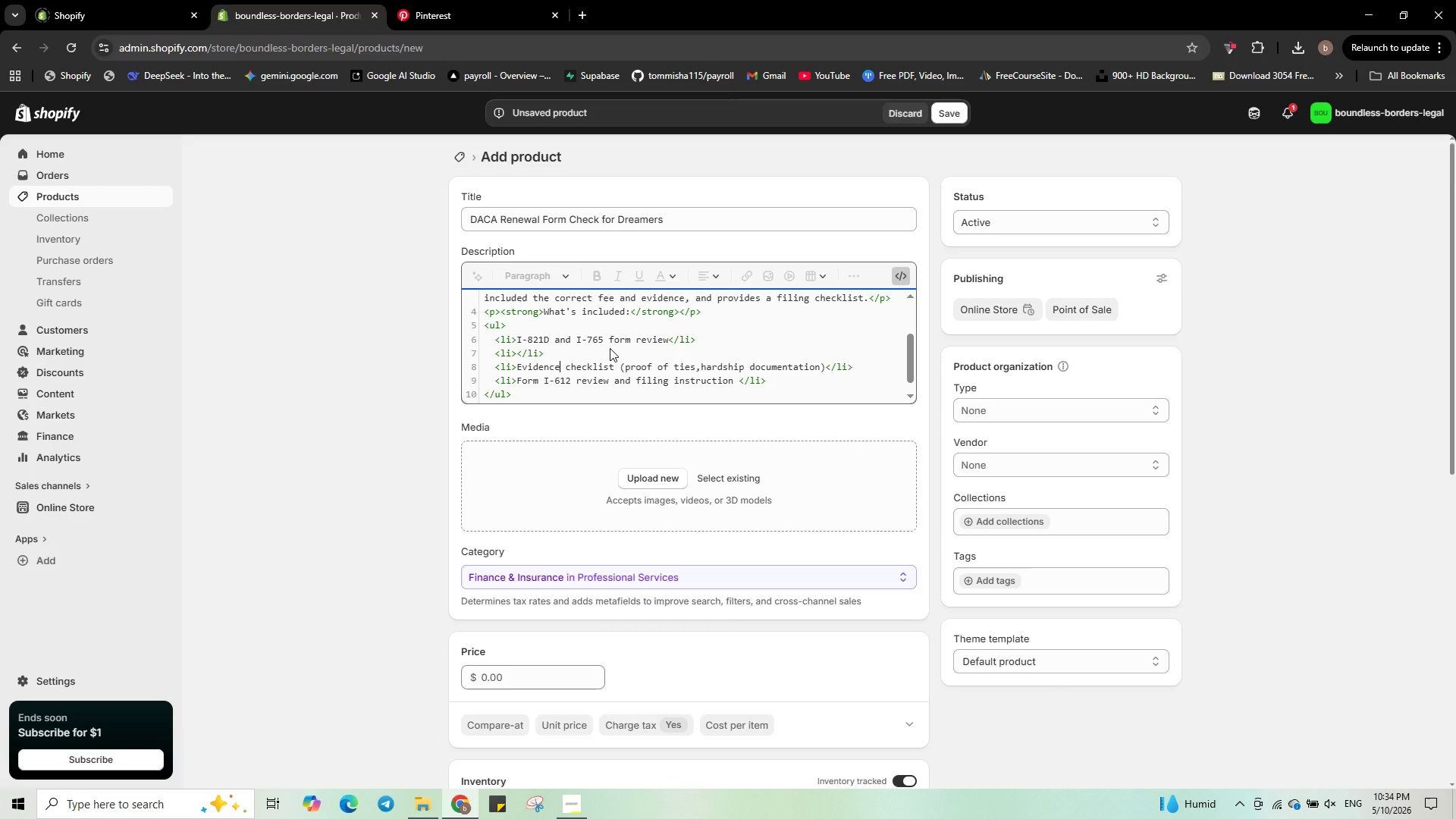 
hold_key(key=ShiftLeft, duration=0.44)
 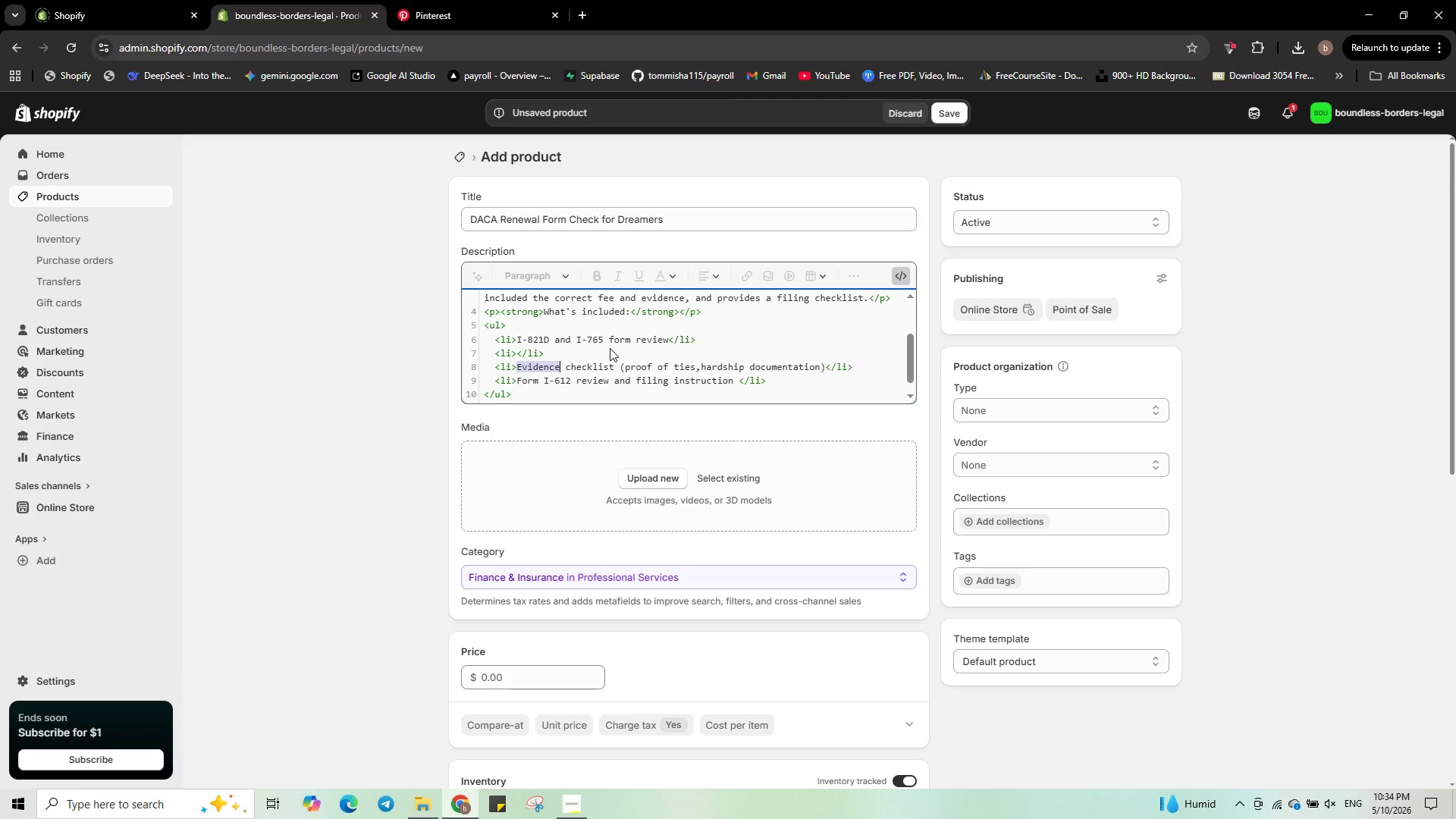 
key(ArrowRight)
 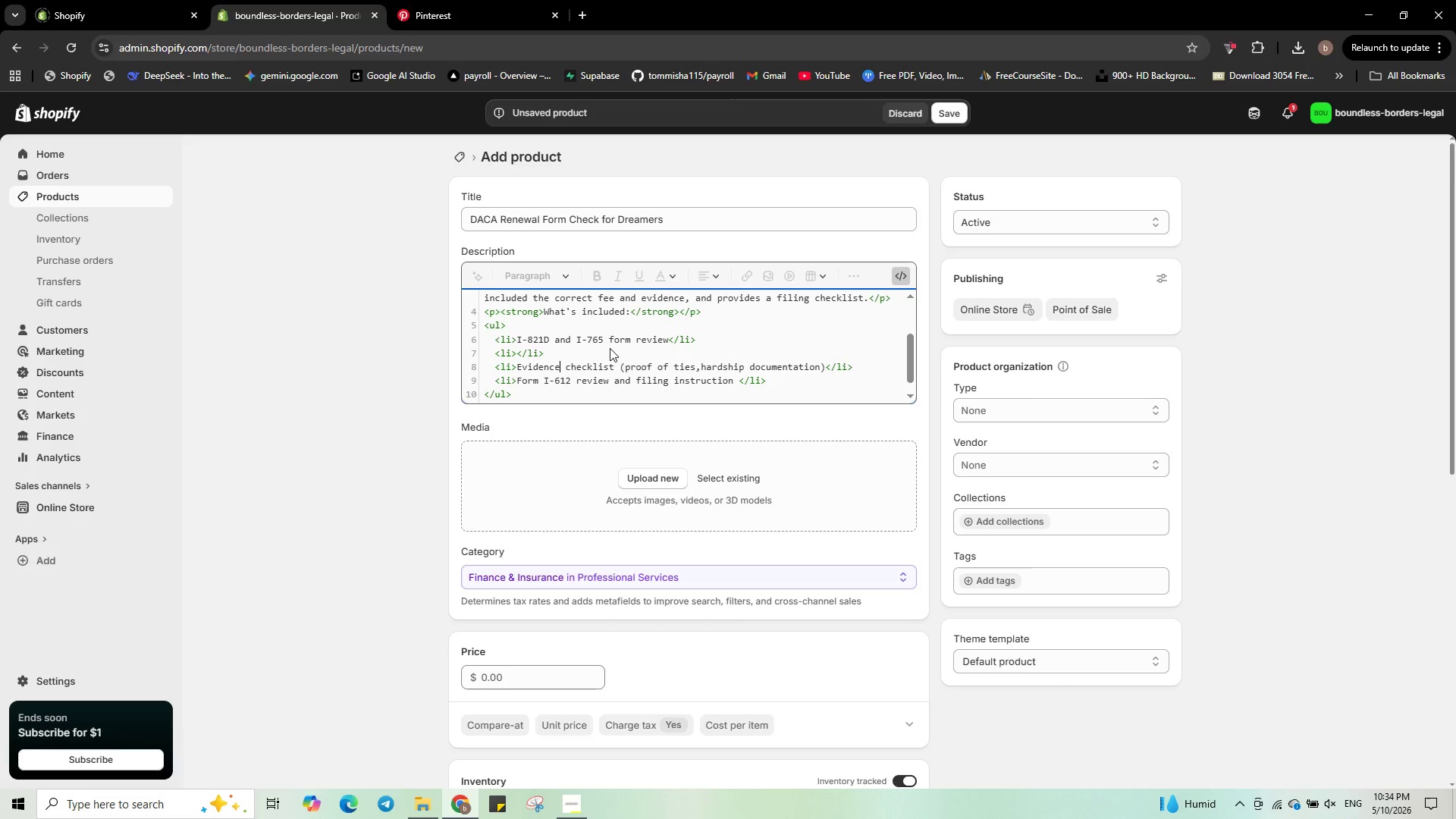 
key(ArrowLeft)
 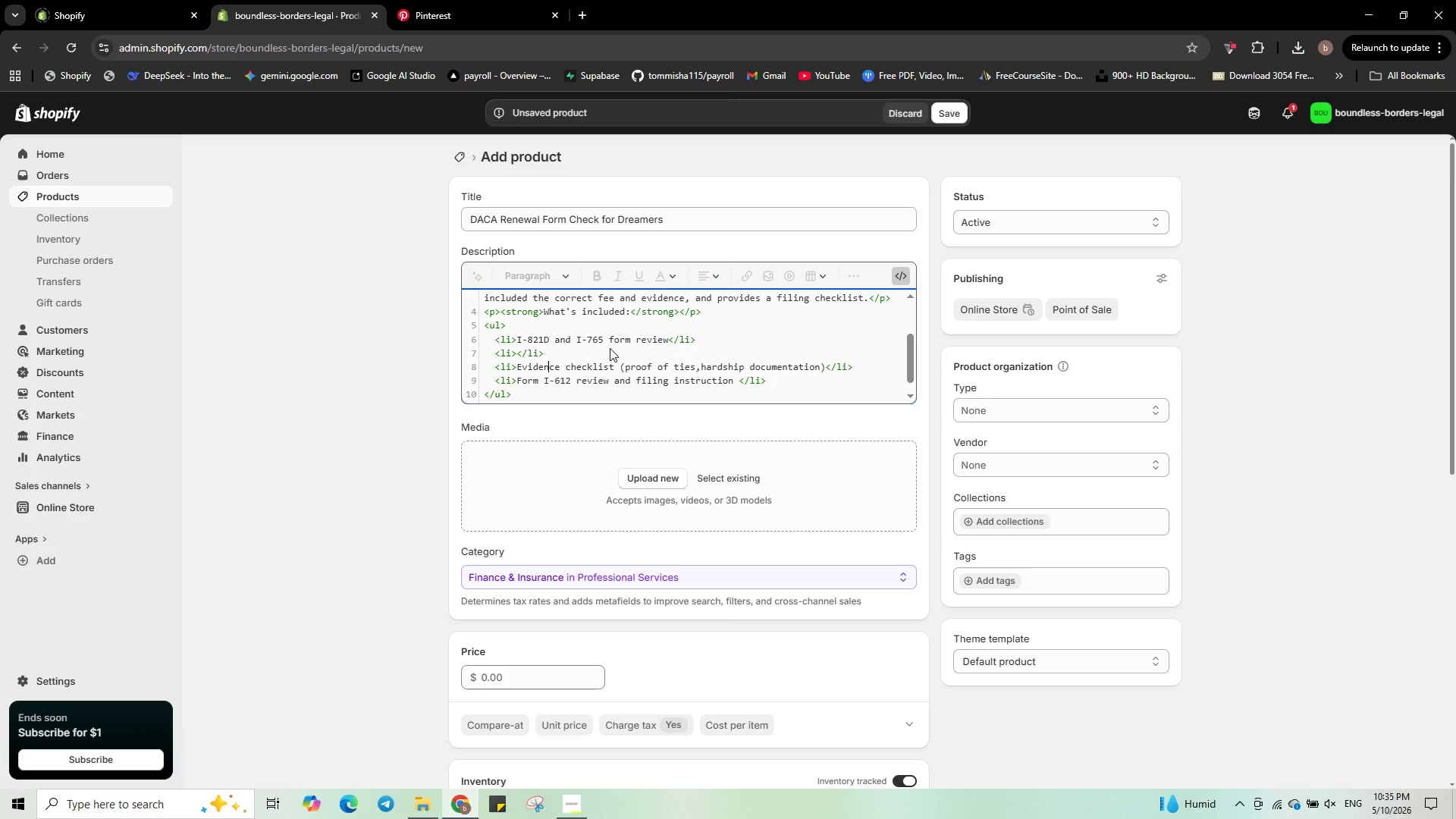 
key(ArrowLeft)
 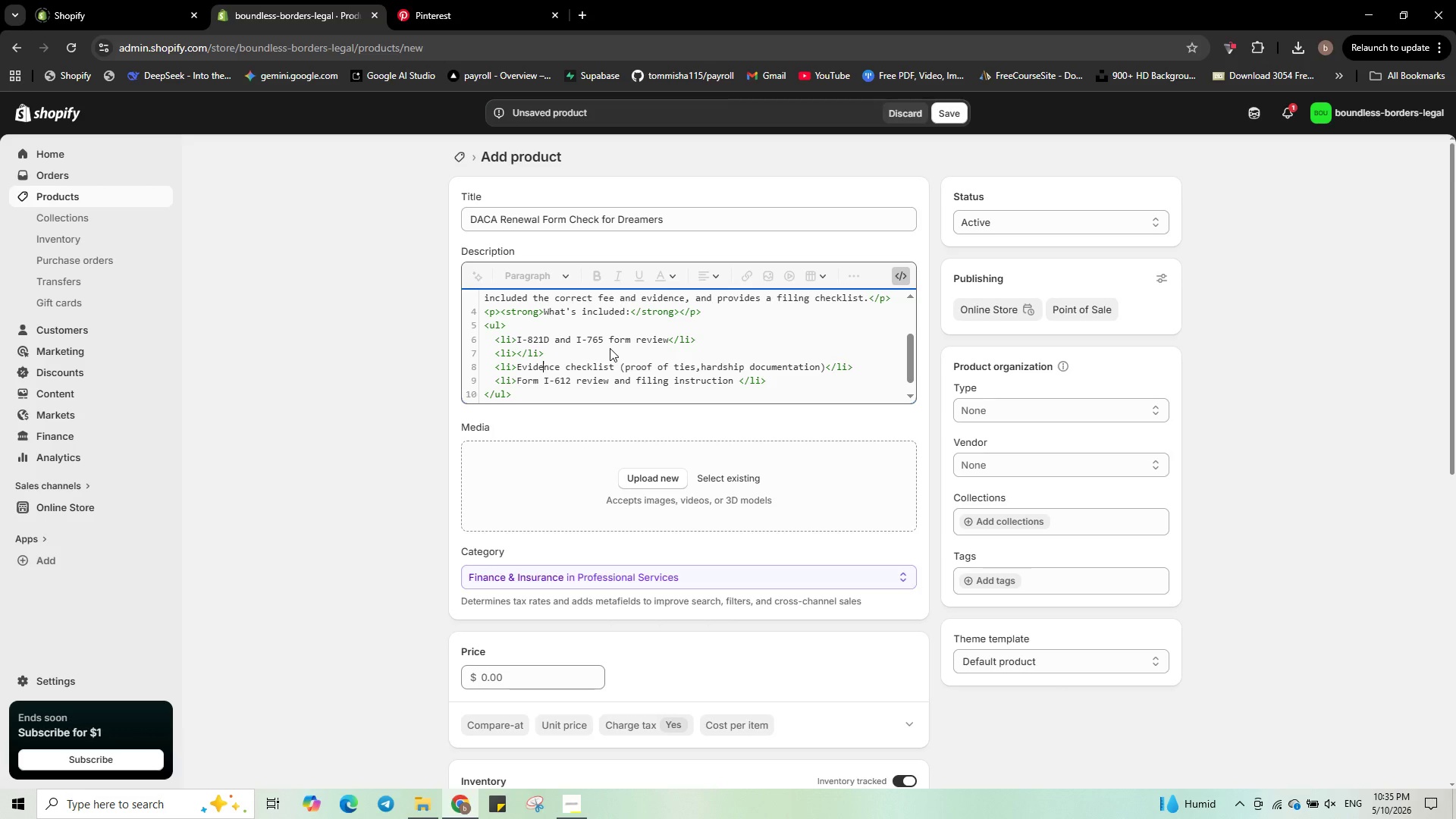 
key(ArrowLeft)
 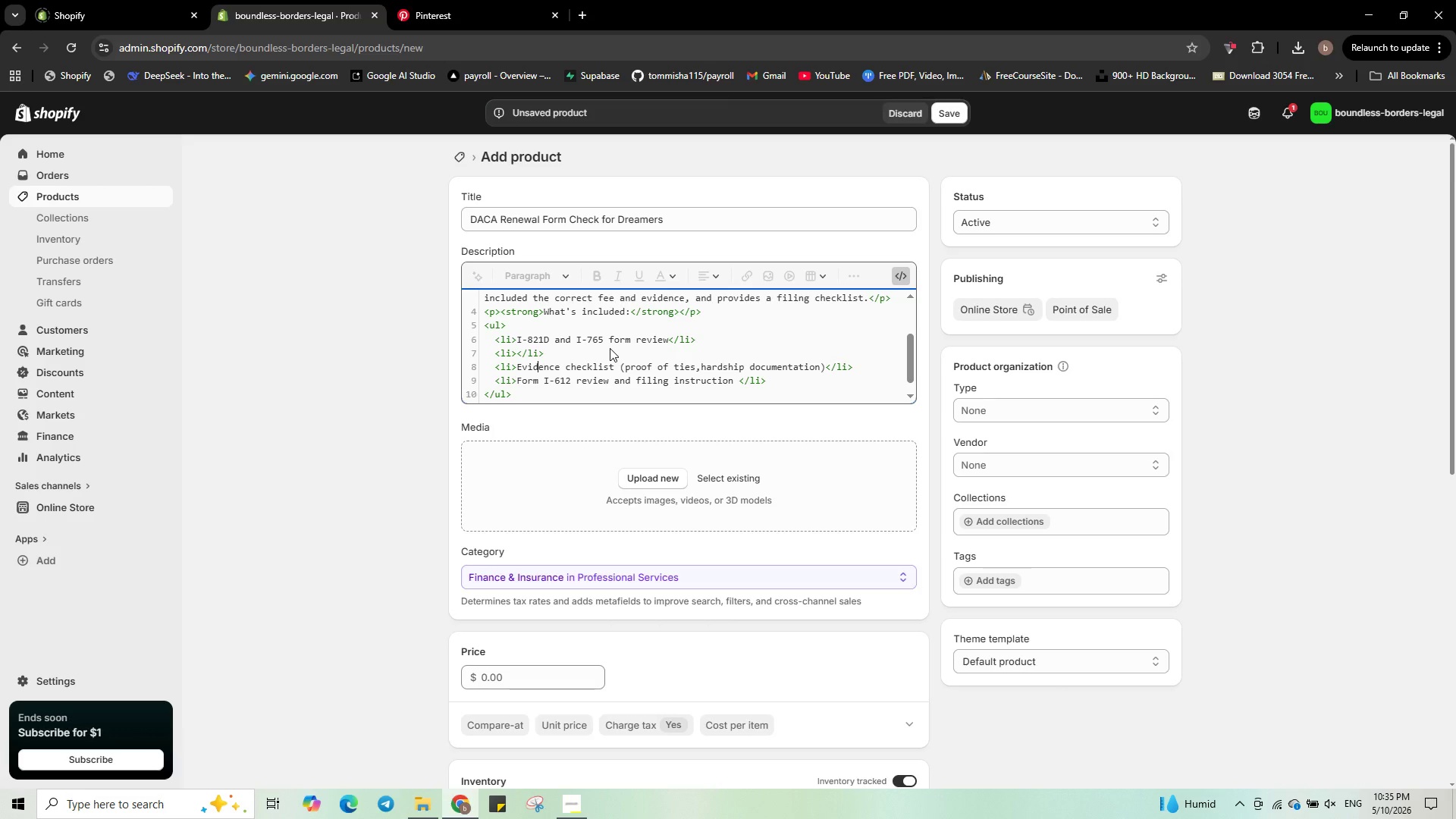 
key(ArrowLeft)
 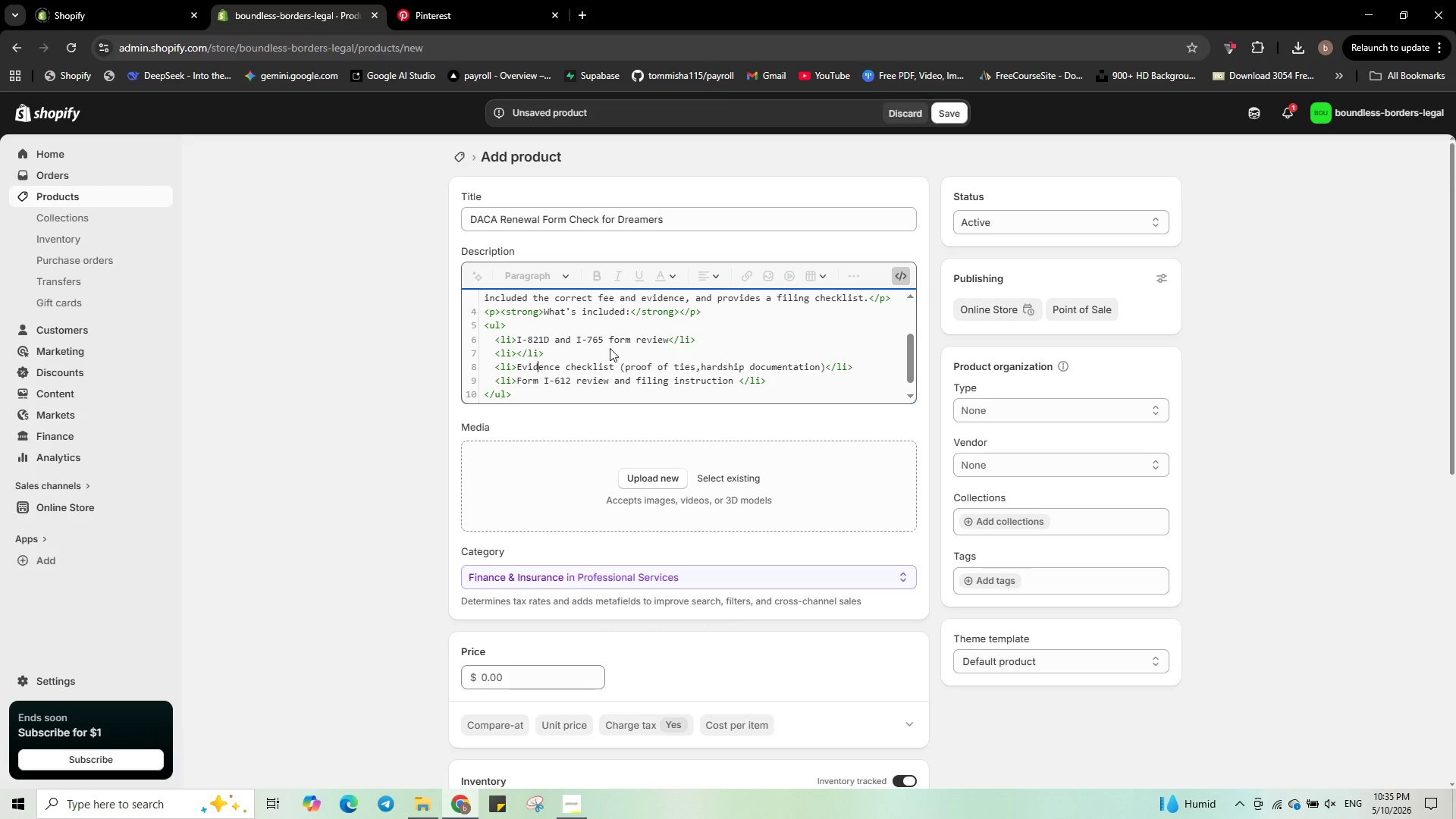 
key(Control+ArrowLeft)
 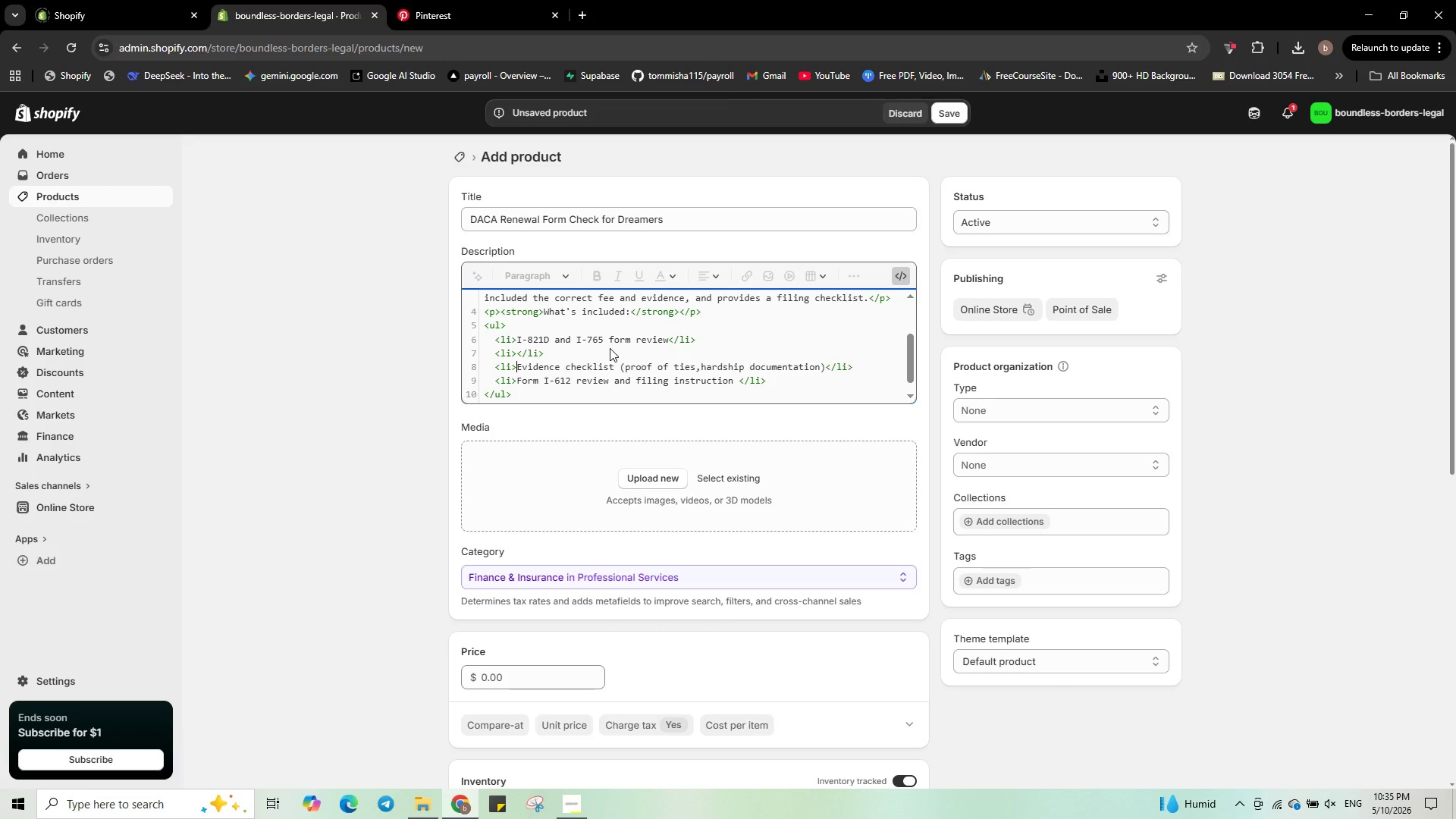 
key(Control+Shift+ArrowRight)
 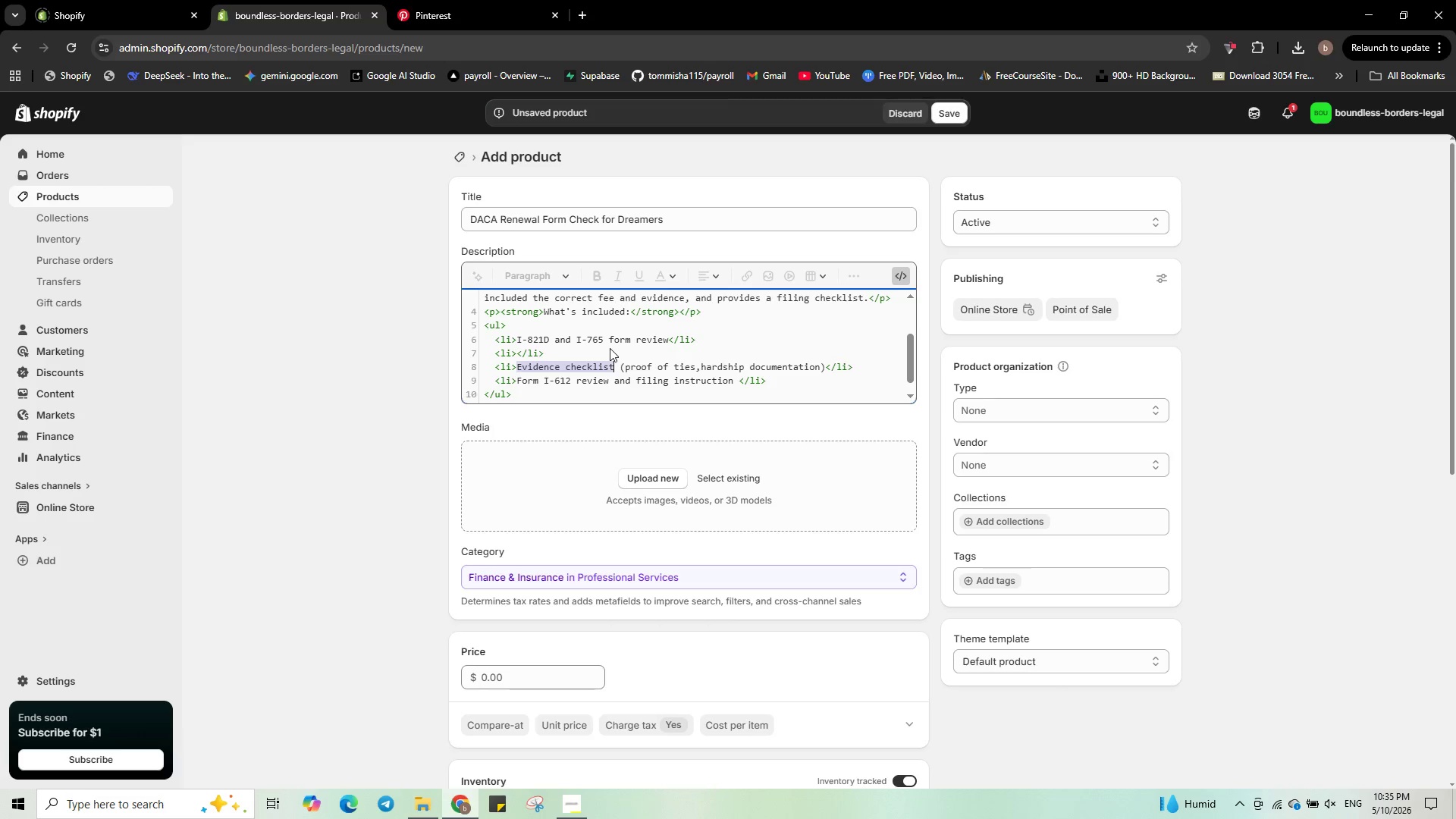 
key(Control+Shift+ArrowRight)
 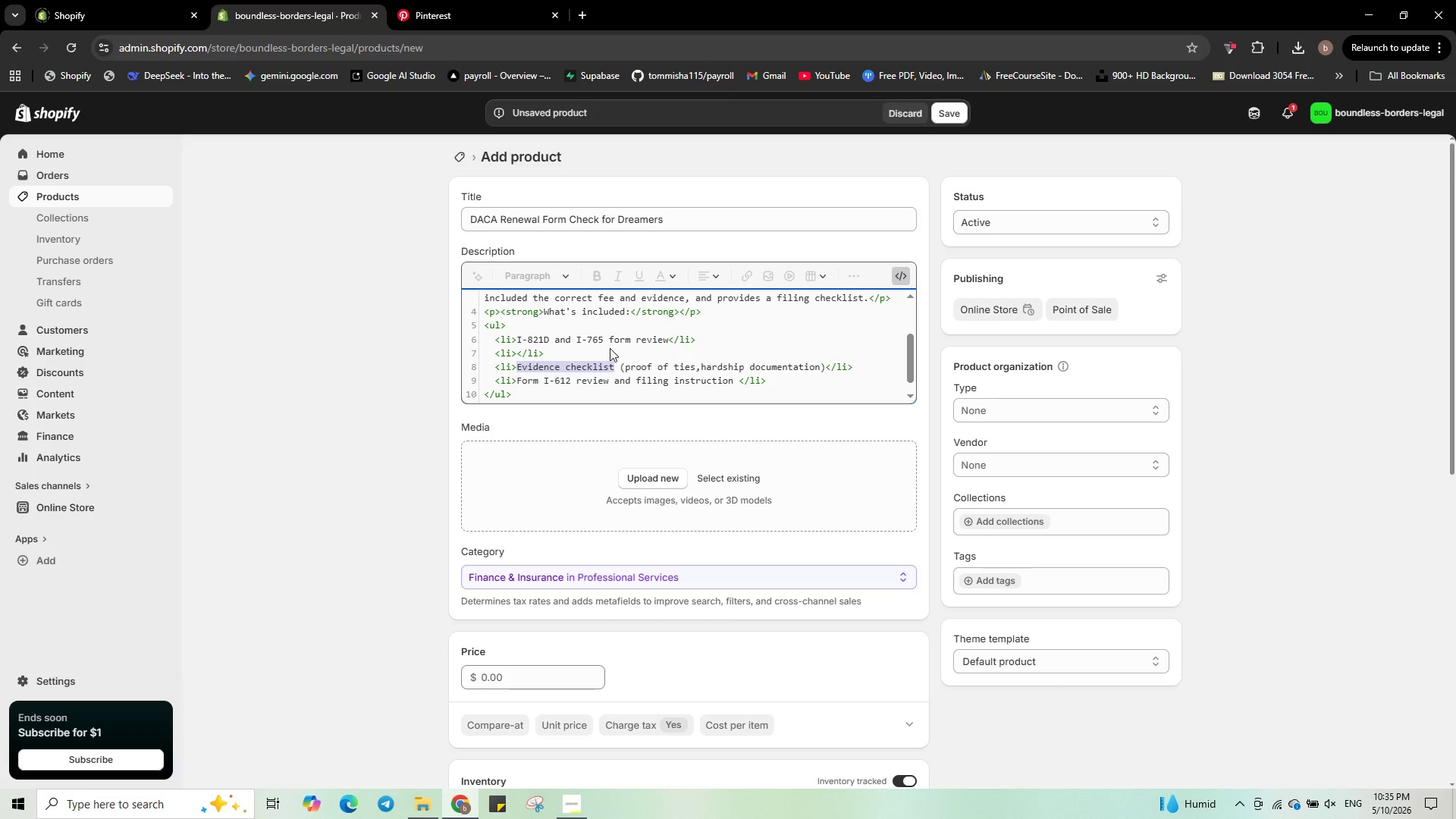 
key(Control+X)
 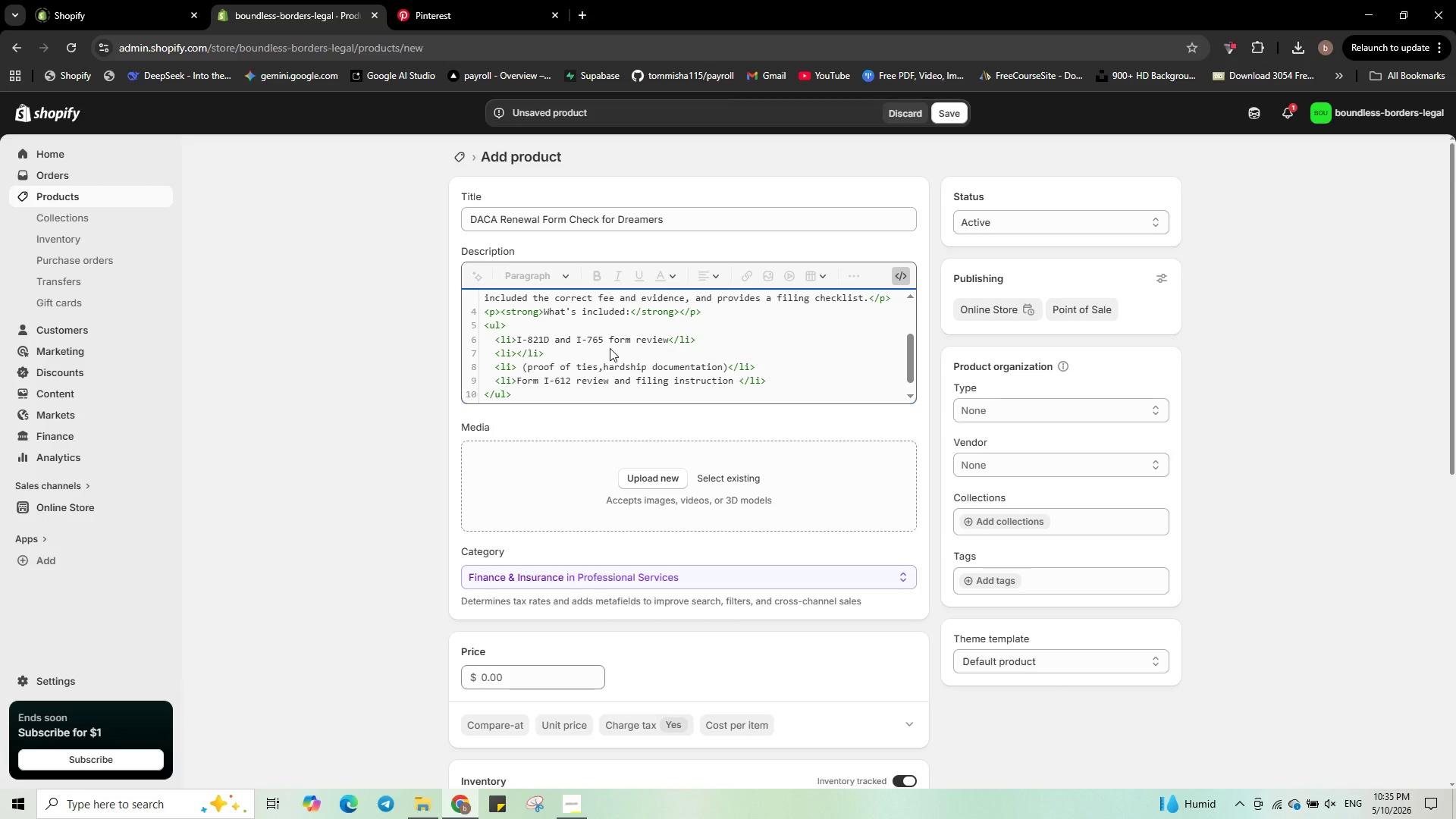 
key(ArrowUp)
 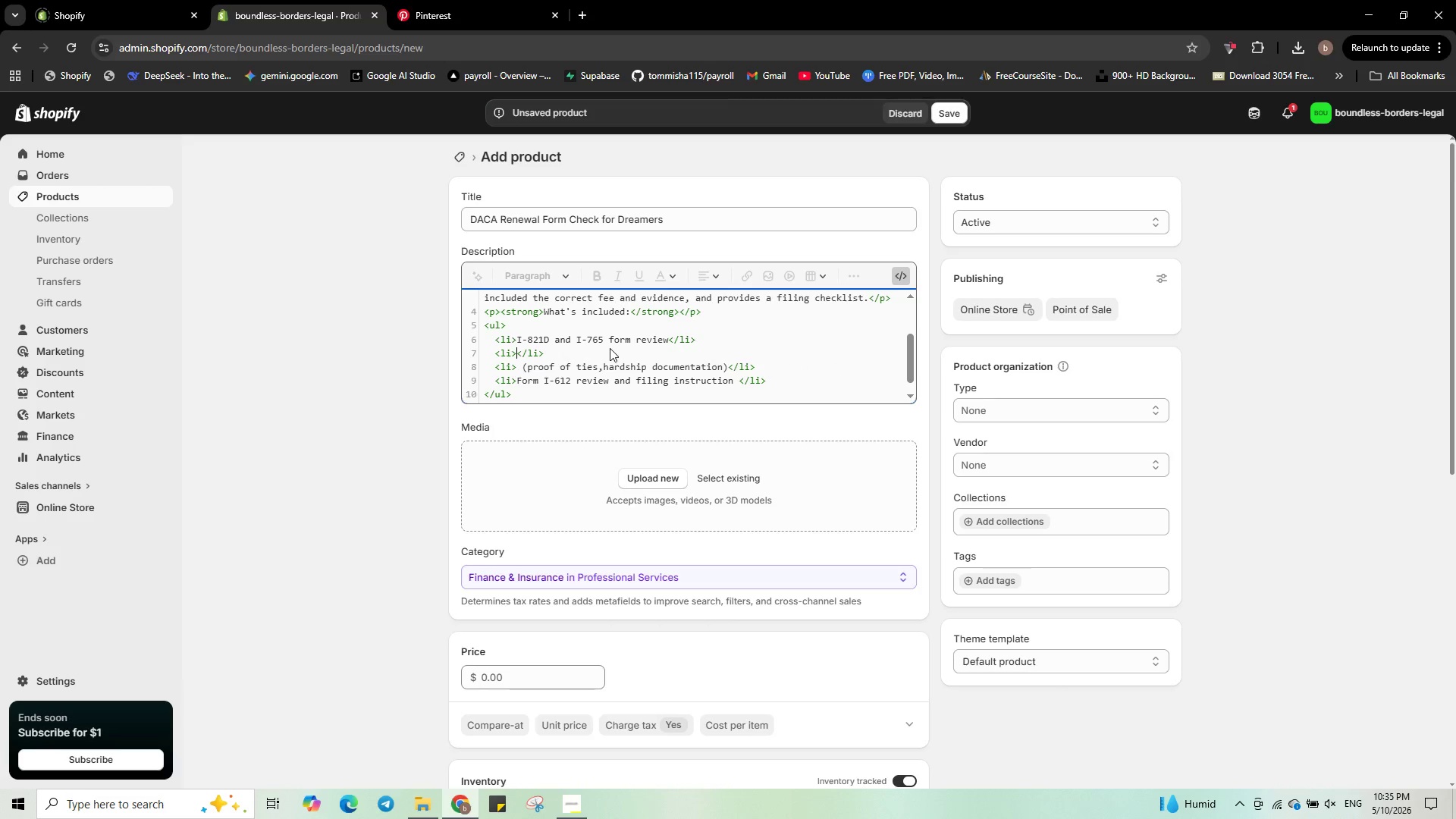 
key(ArrowUp)
 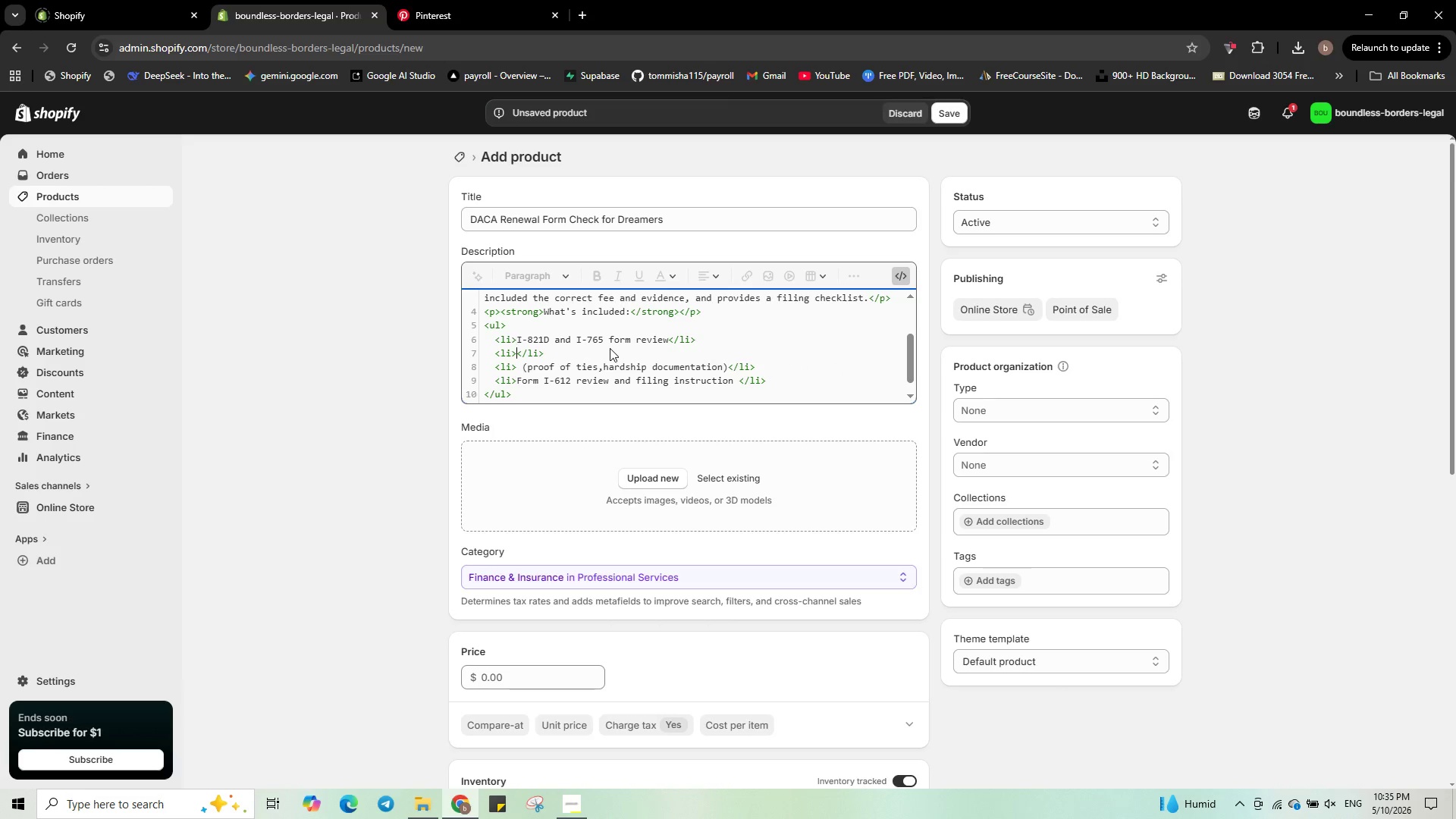 
key(ArrowDown)
 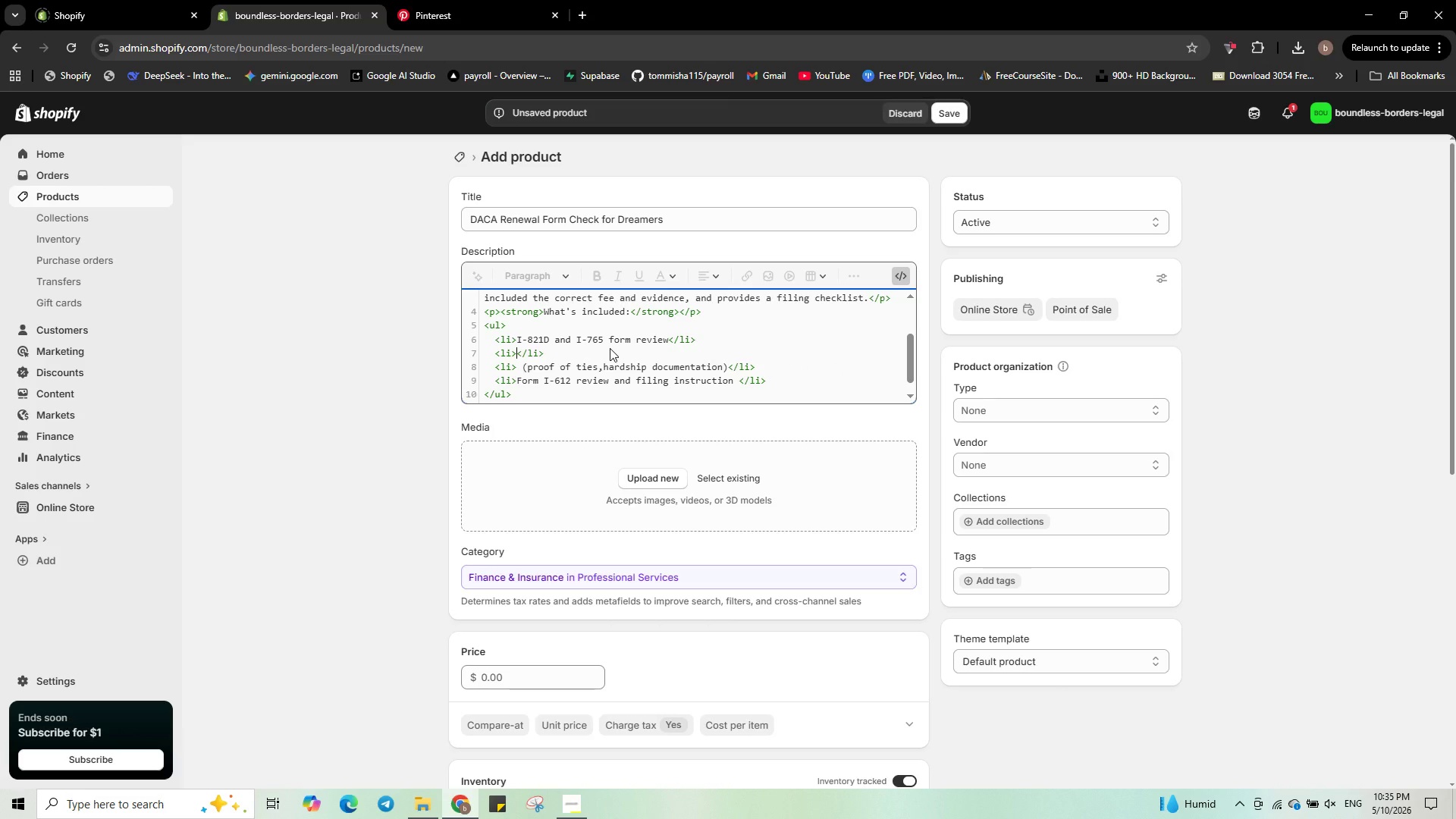 
key(Control+V)
 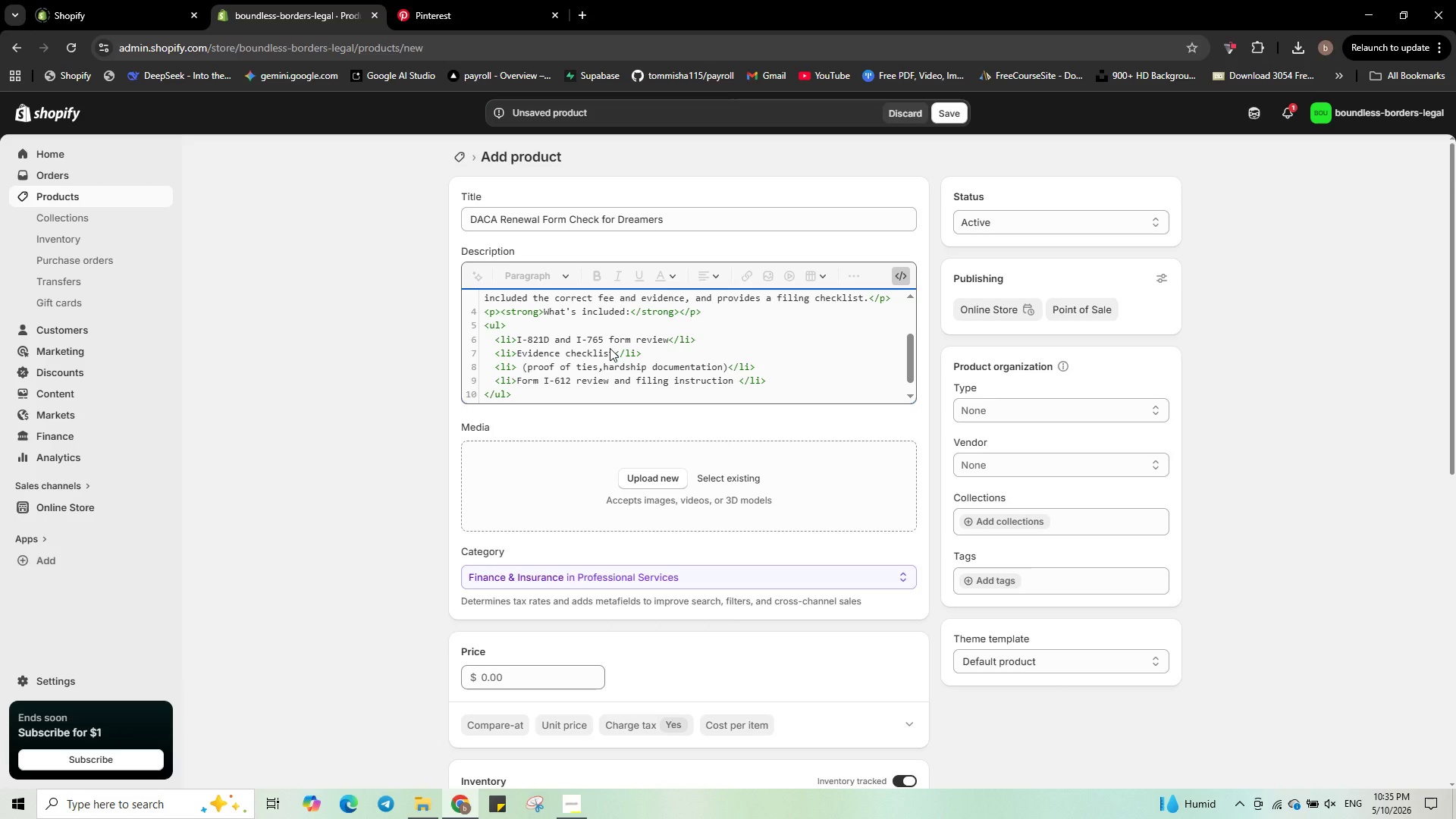 
key(Shift+9)
 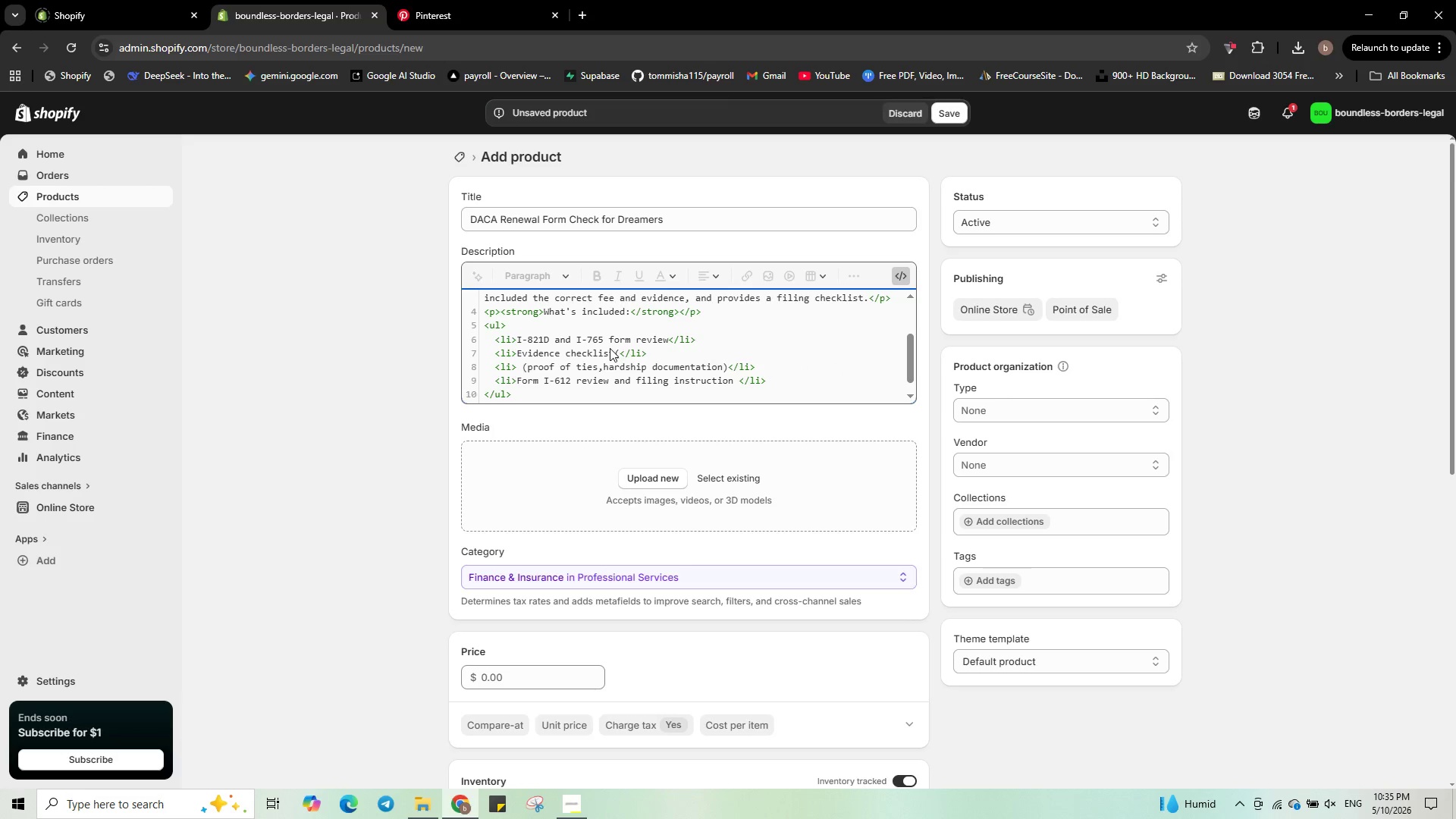 
type(passport, )
 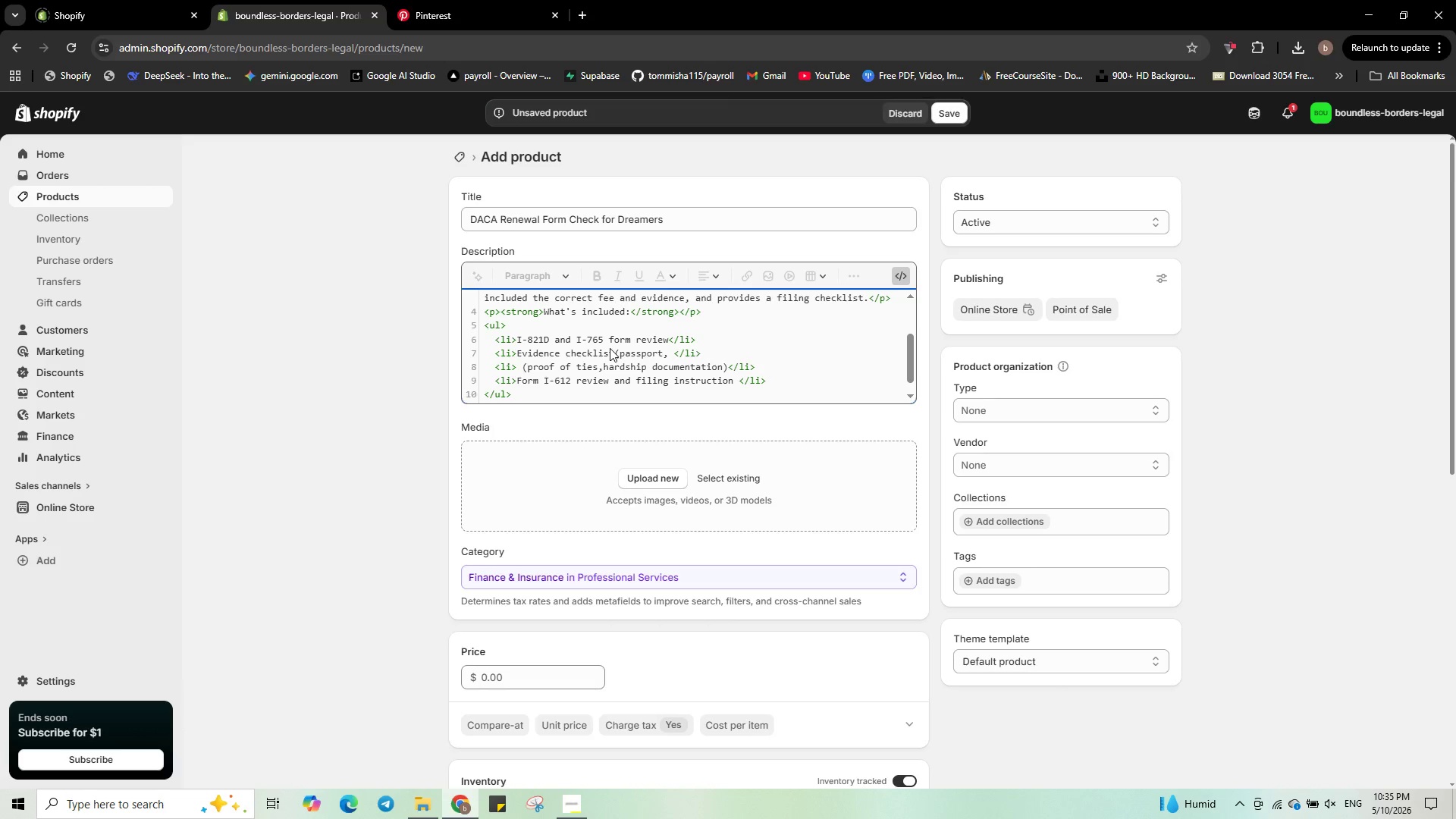 
type(prior appo=)
key(Backspace)
key(Backspace)
type(rova)
 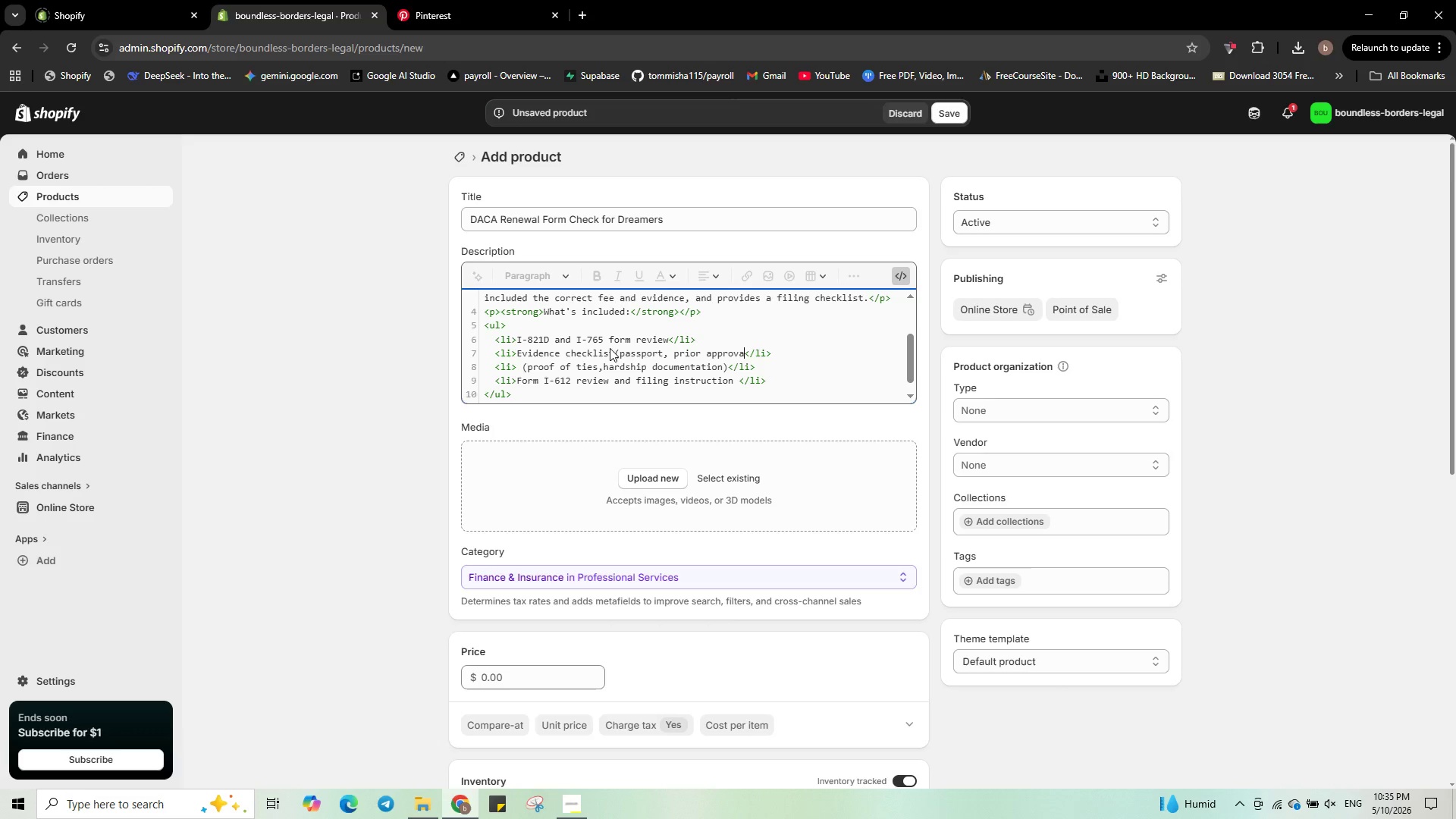 
wait(5.47)
 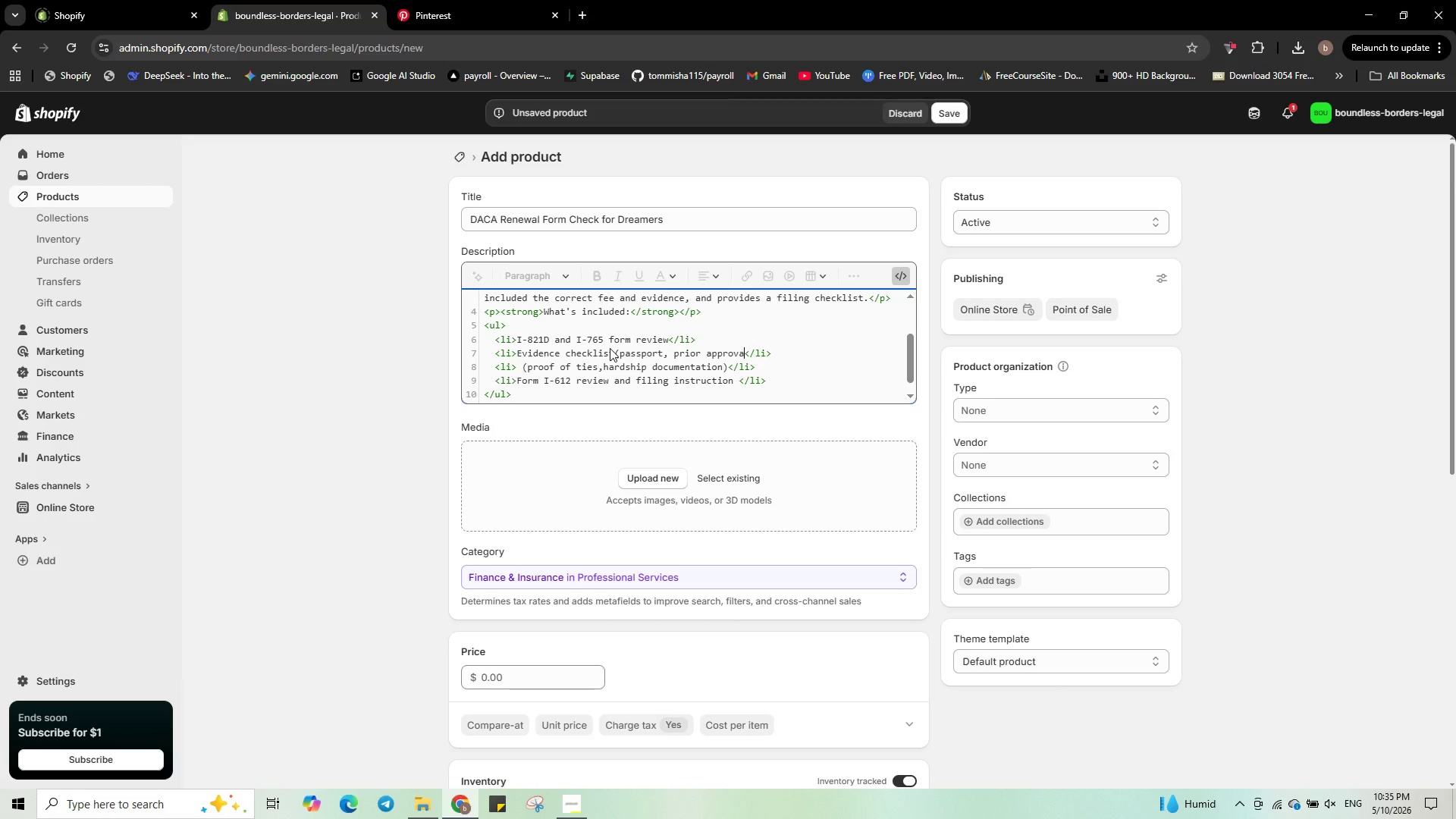 
type(ls )
key(Backspace)
 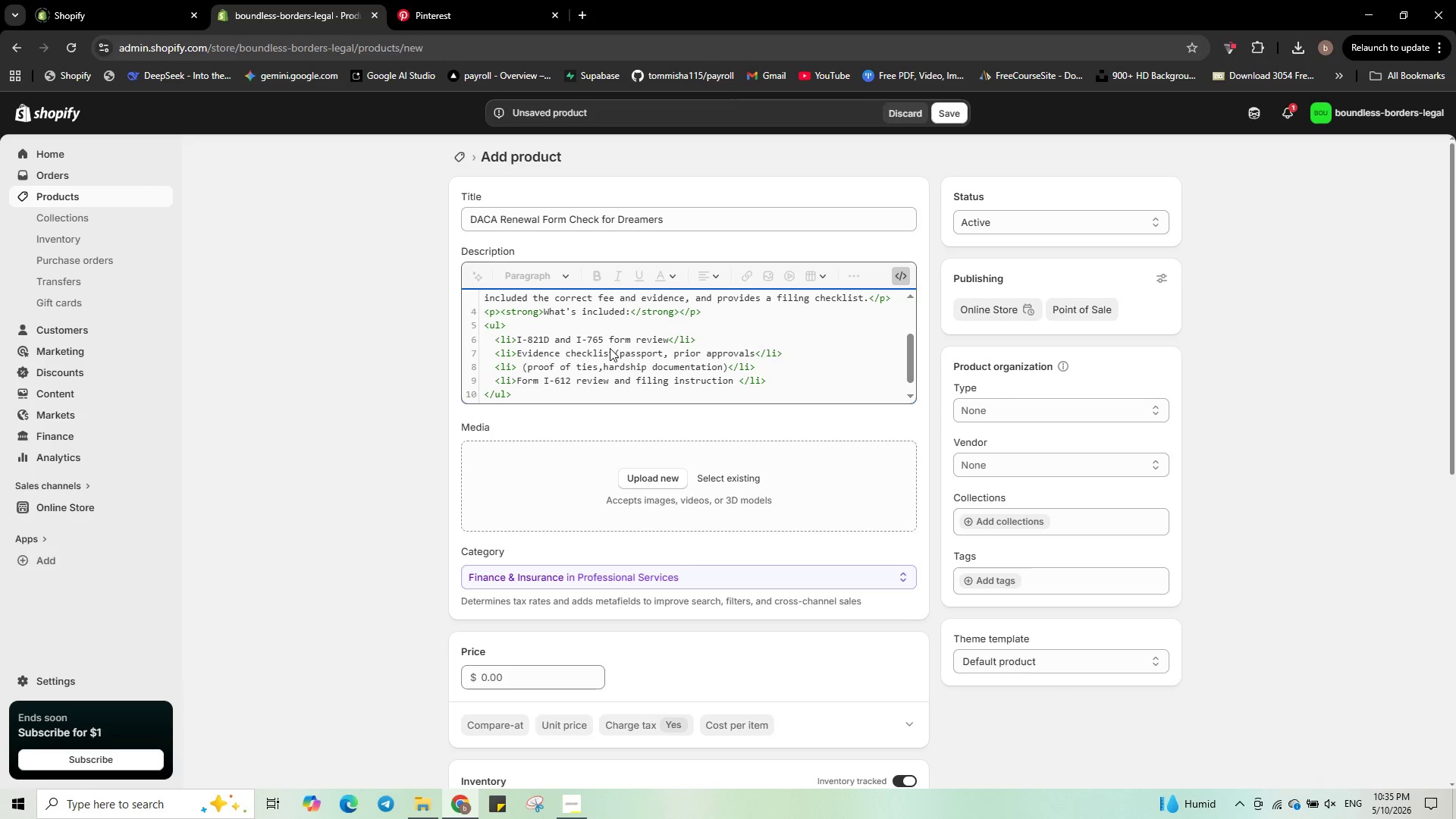 
wait(7.39)
 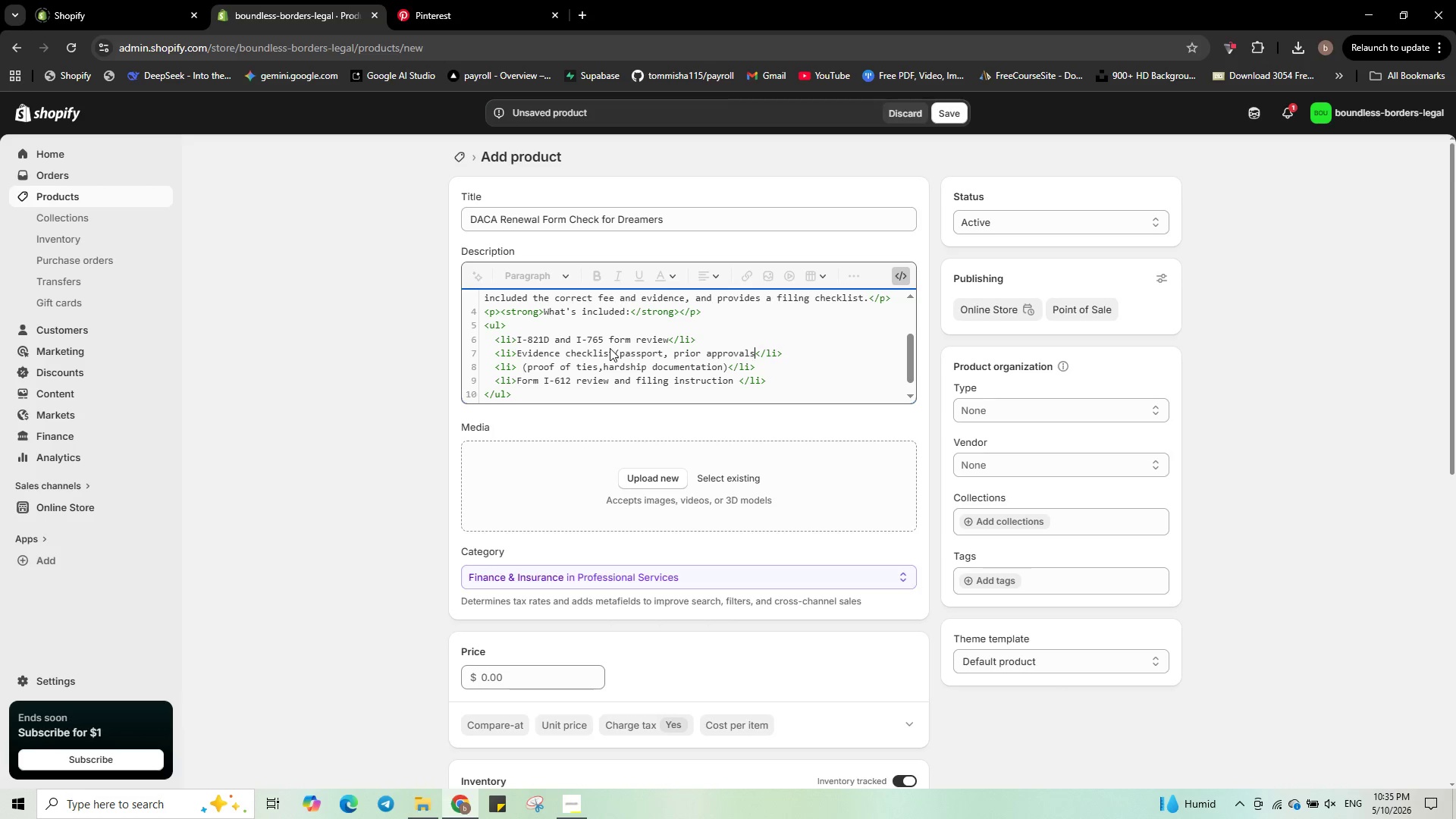 
key(ArrowDown)
 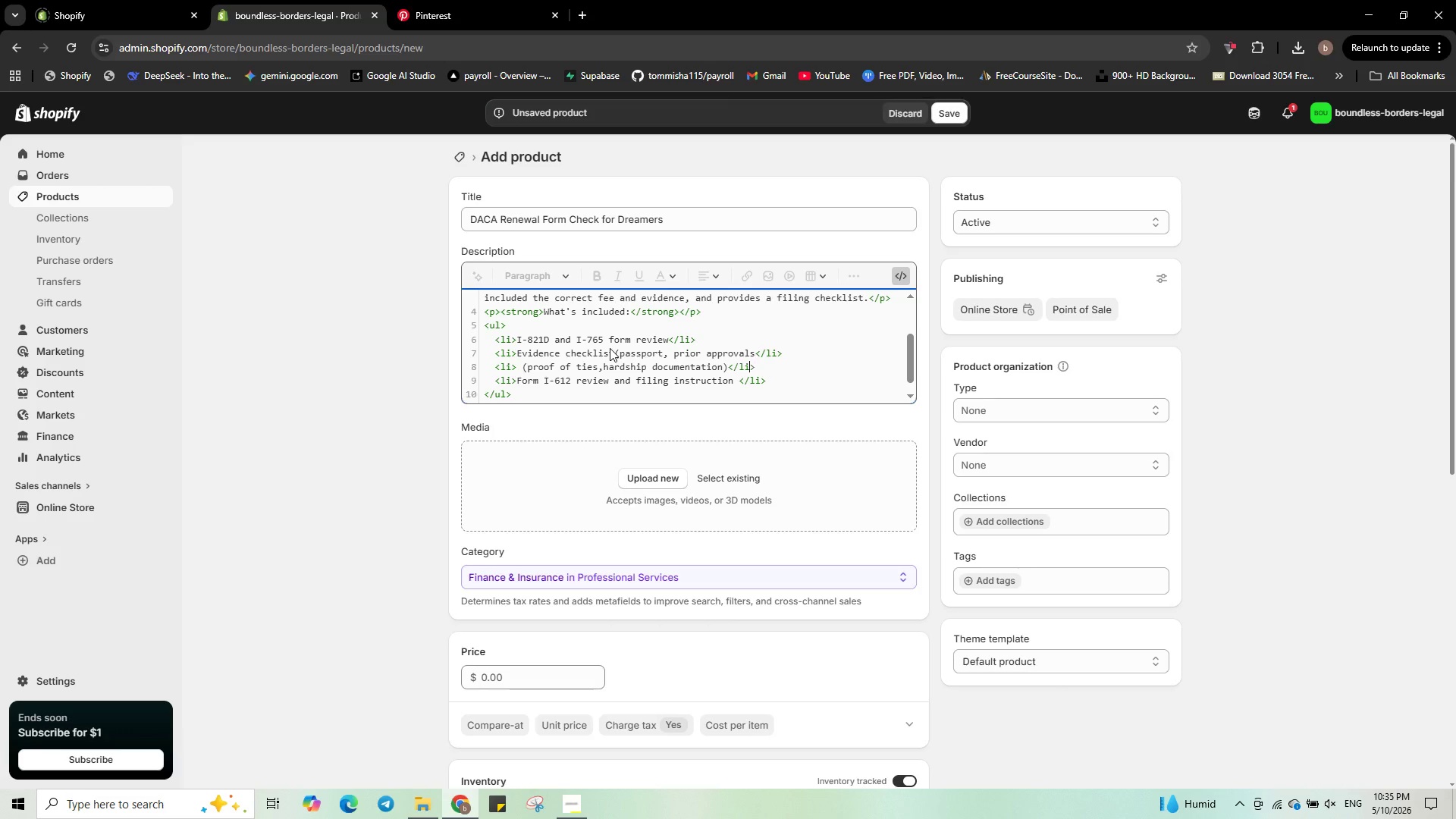 
key(ArrowLeft)
 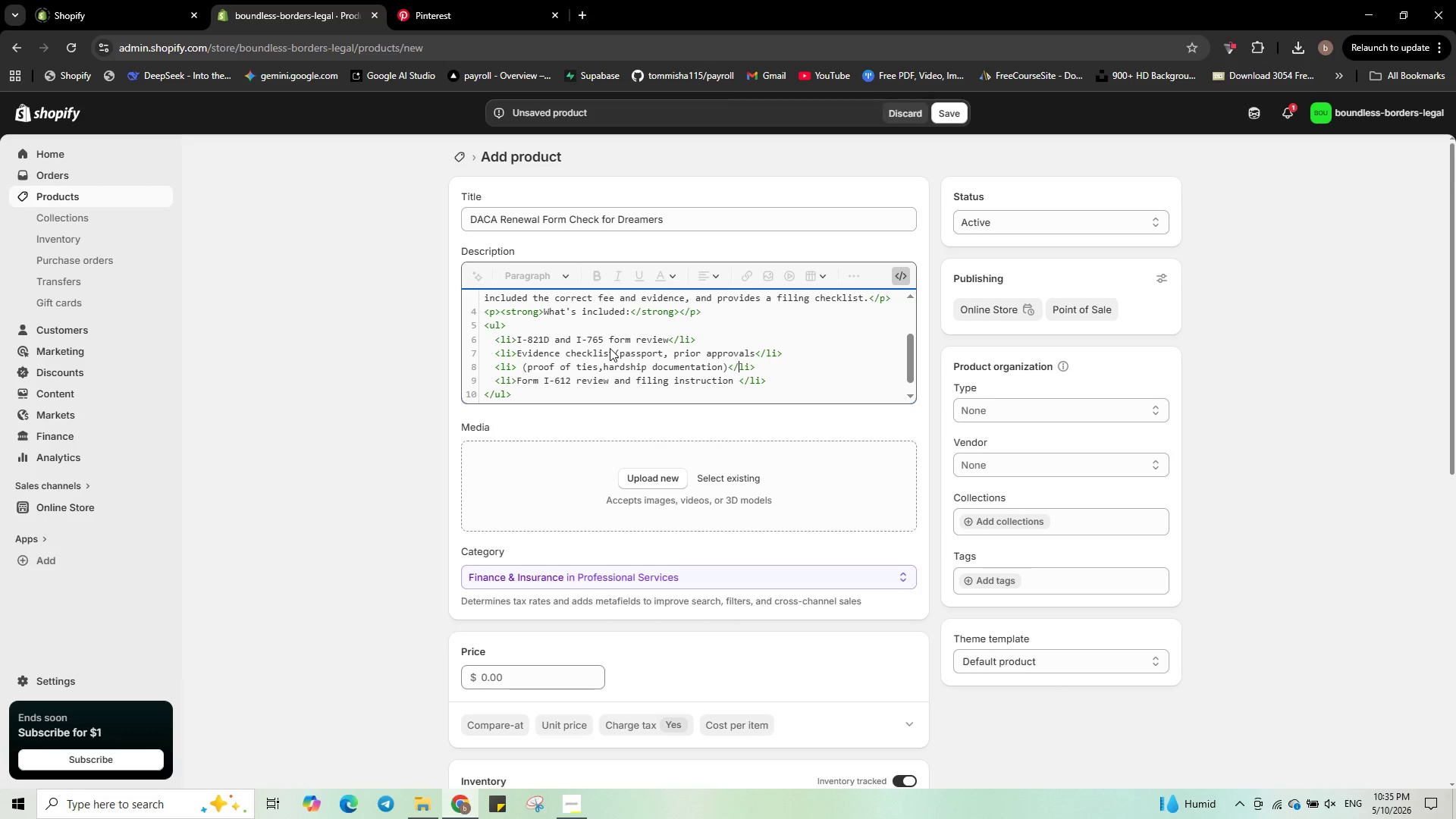 
key(Control+ArrowLeft)
 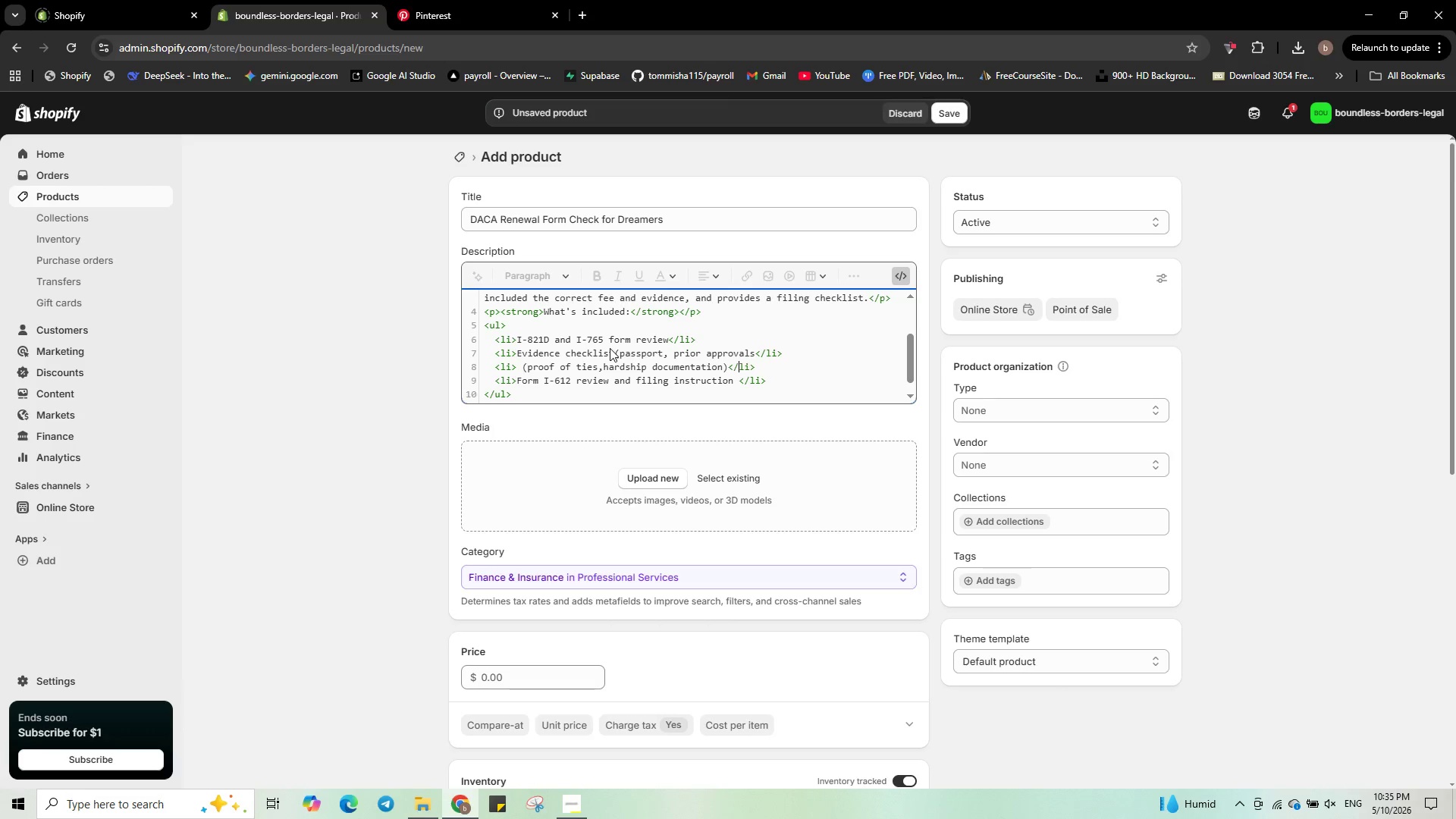 
key(Control+ArrowLeft)
 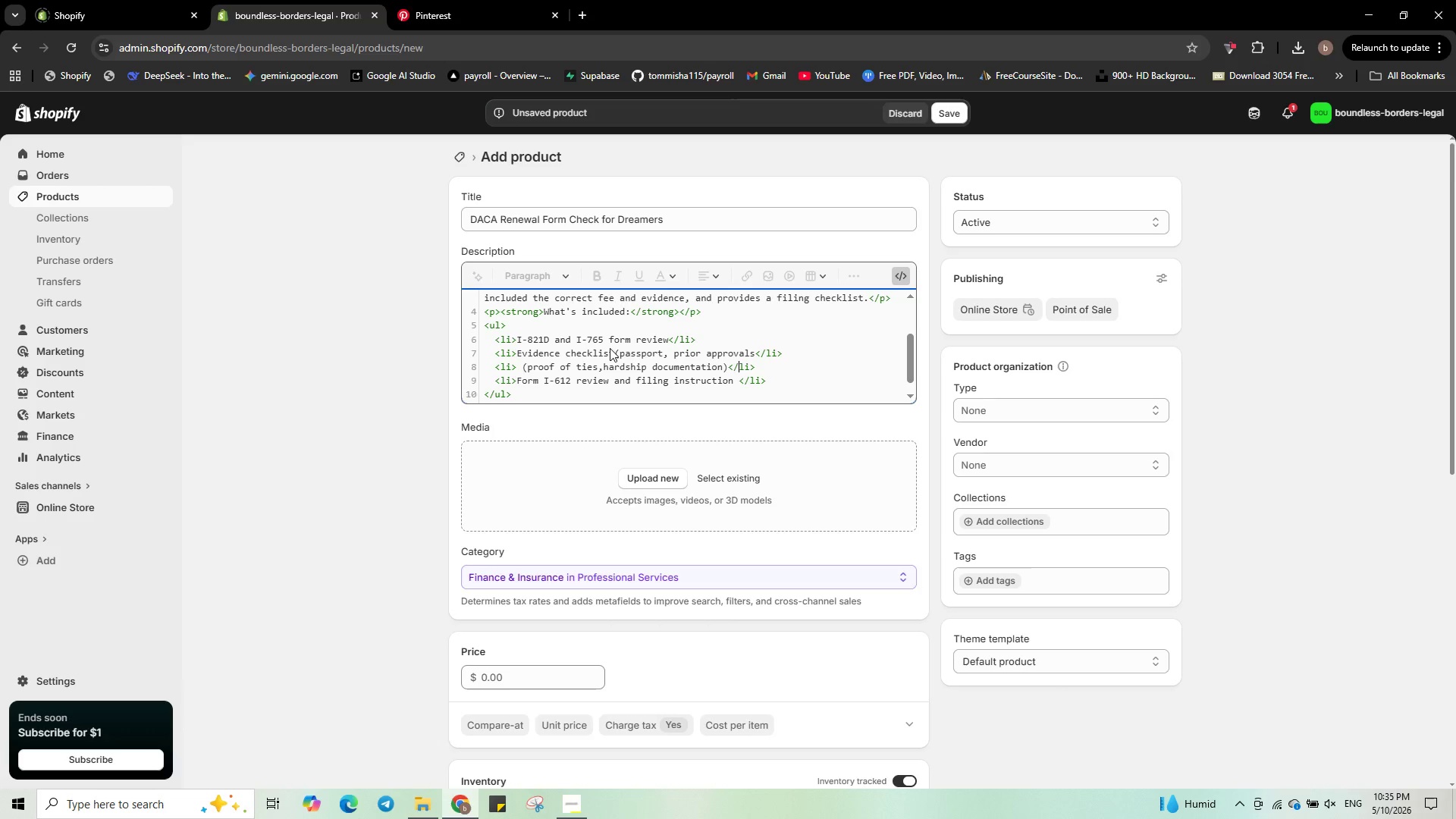 
key(Control+ArrowRight)
 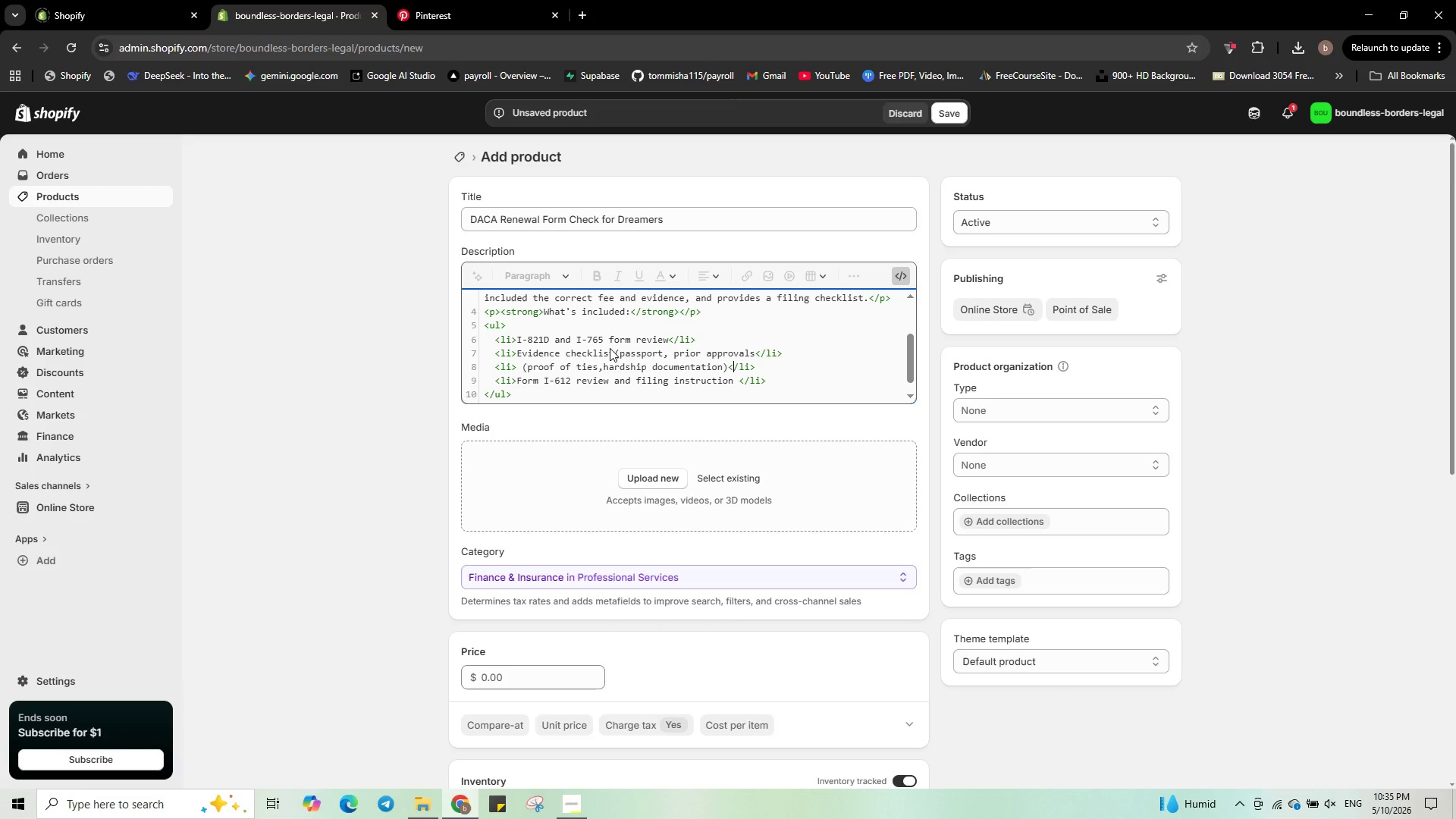 
key(ArrowLeft)
 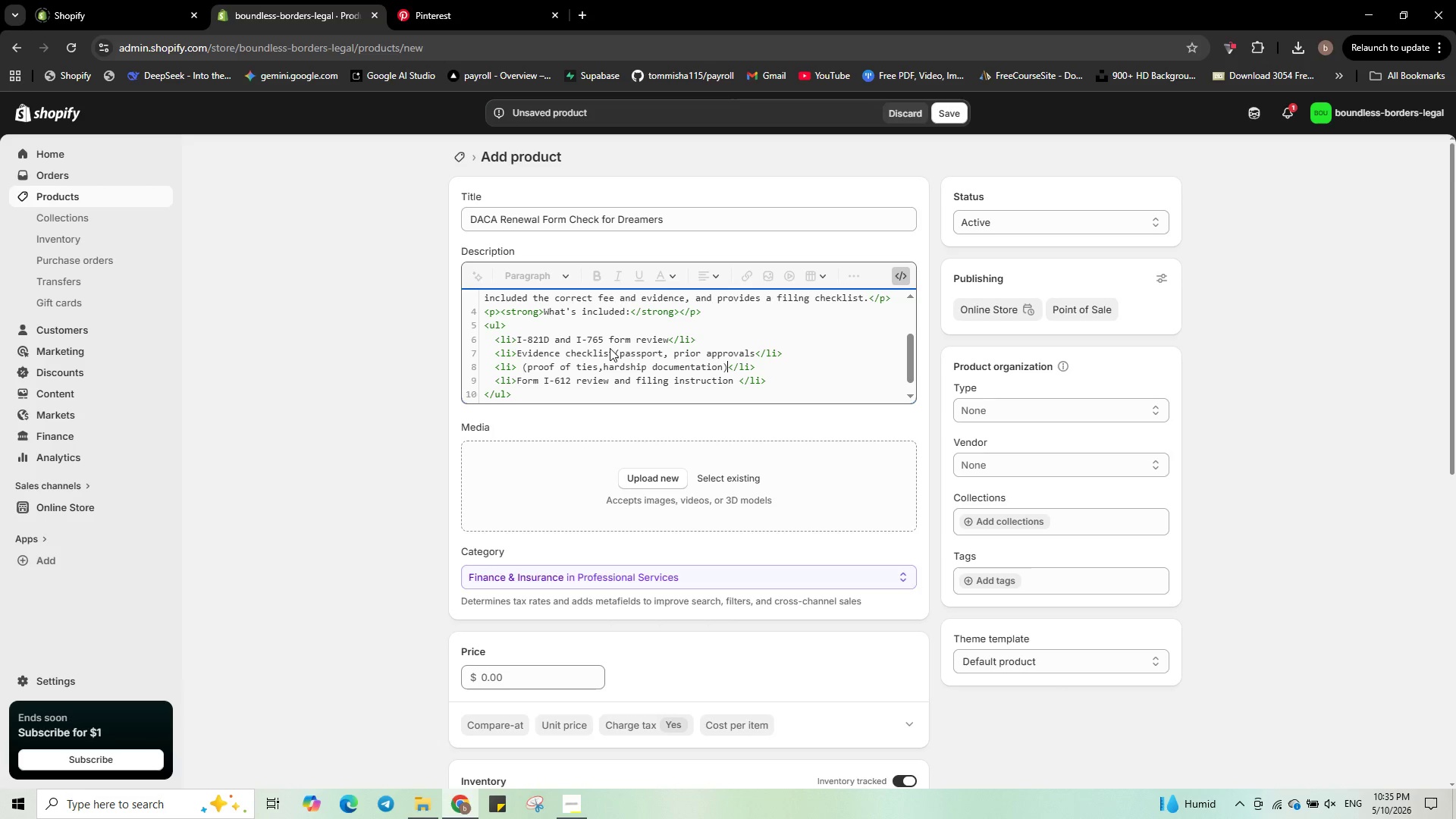 
key(ArrowLeft)
 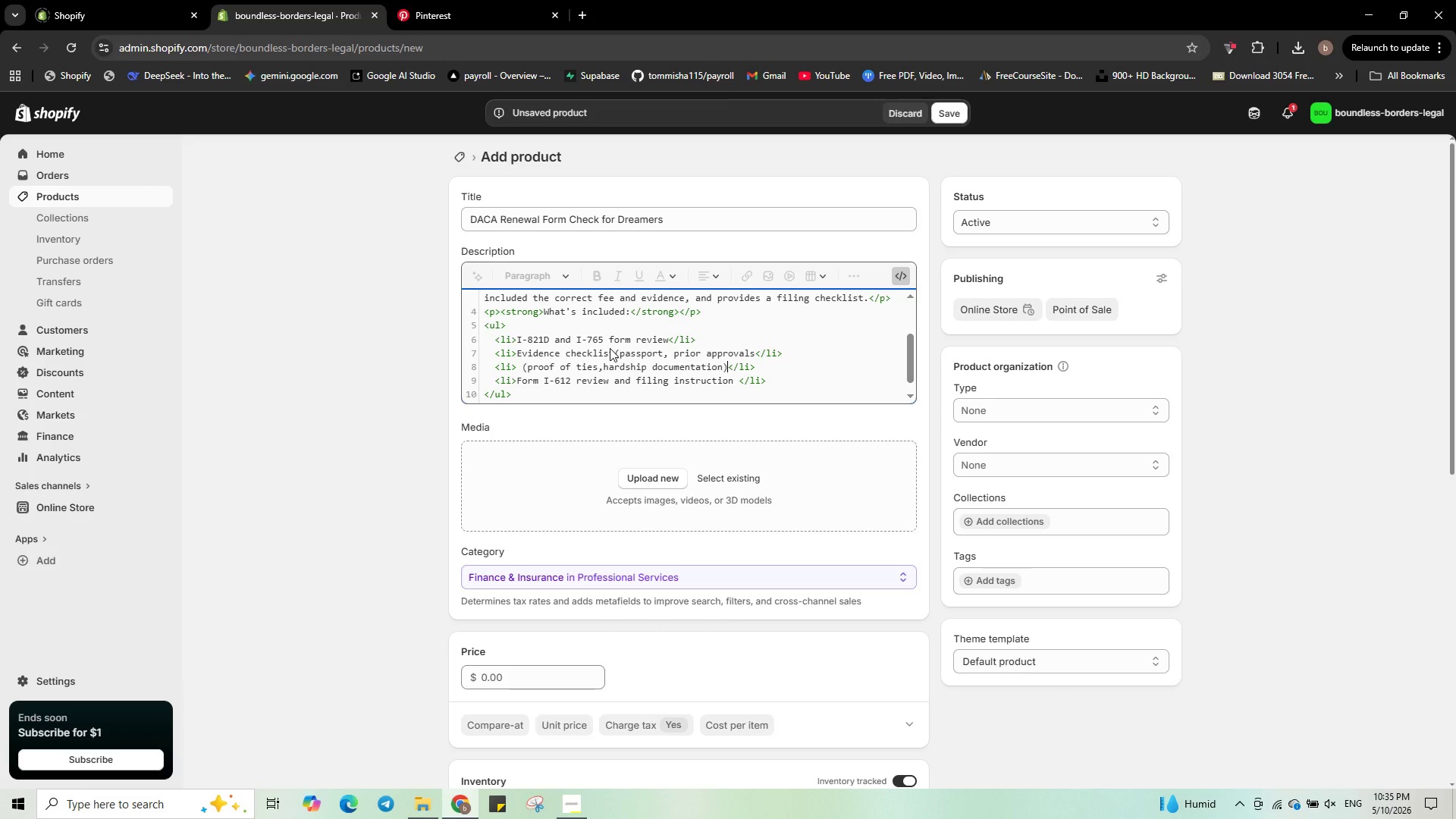 
key(Control+Shift+ArrowLeft)
 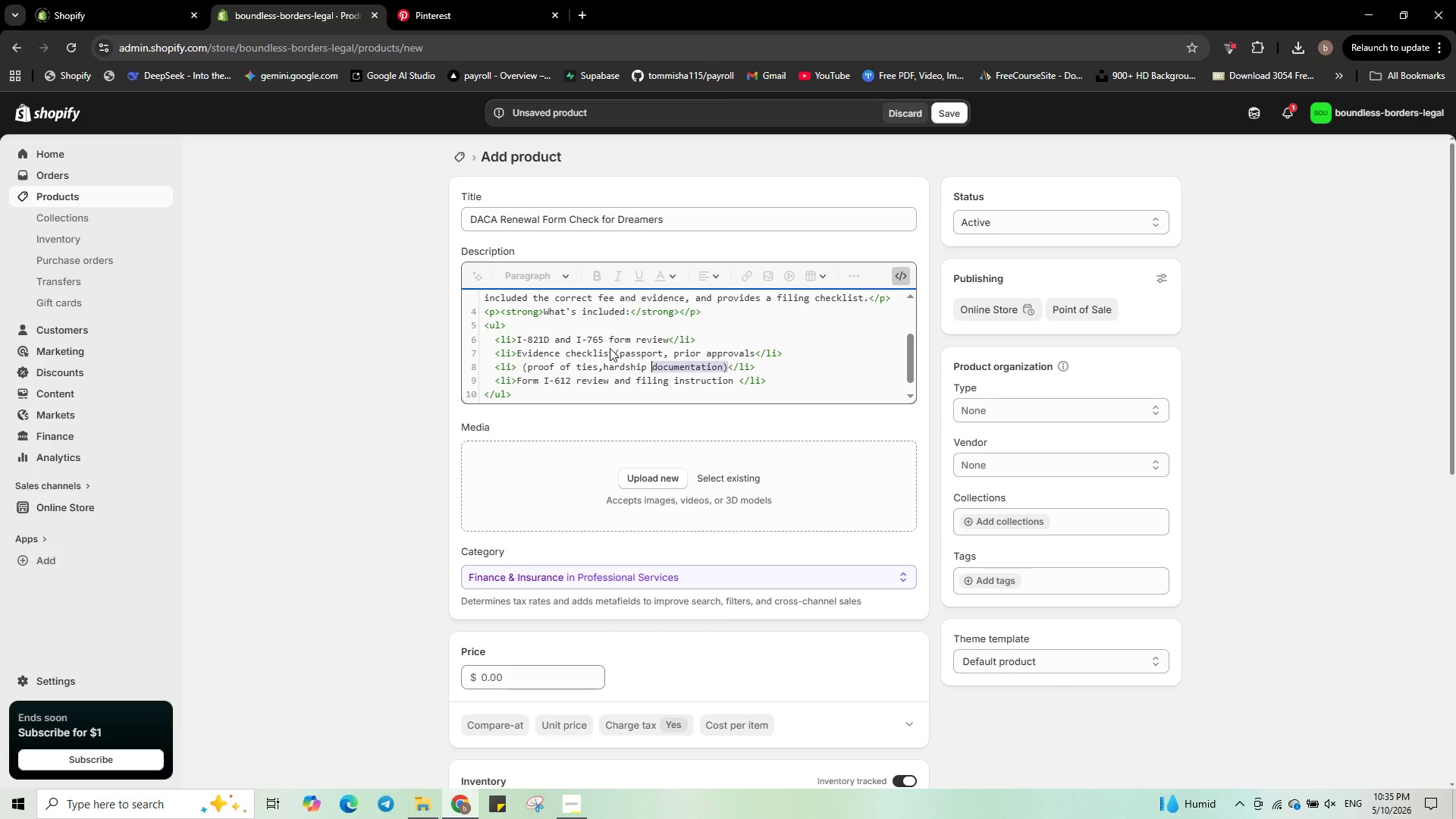 
key(Control+Shift+ArrowLeft)
 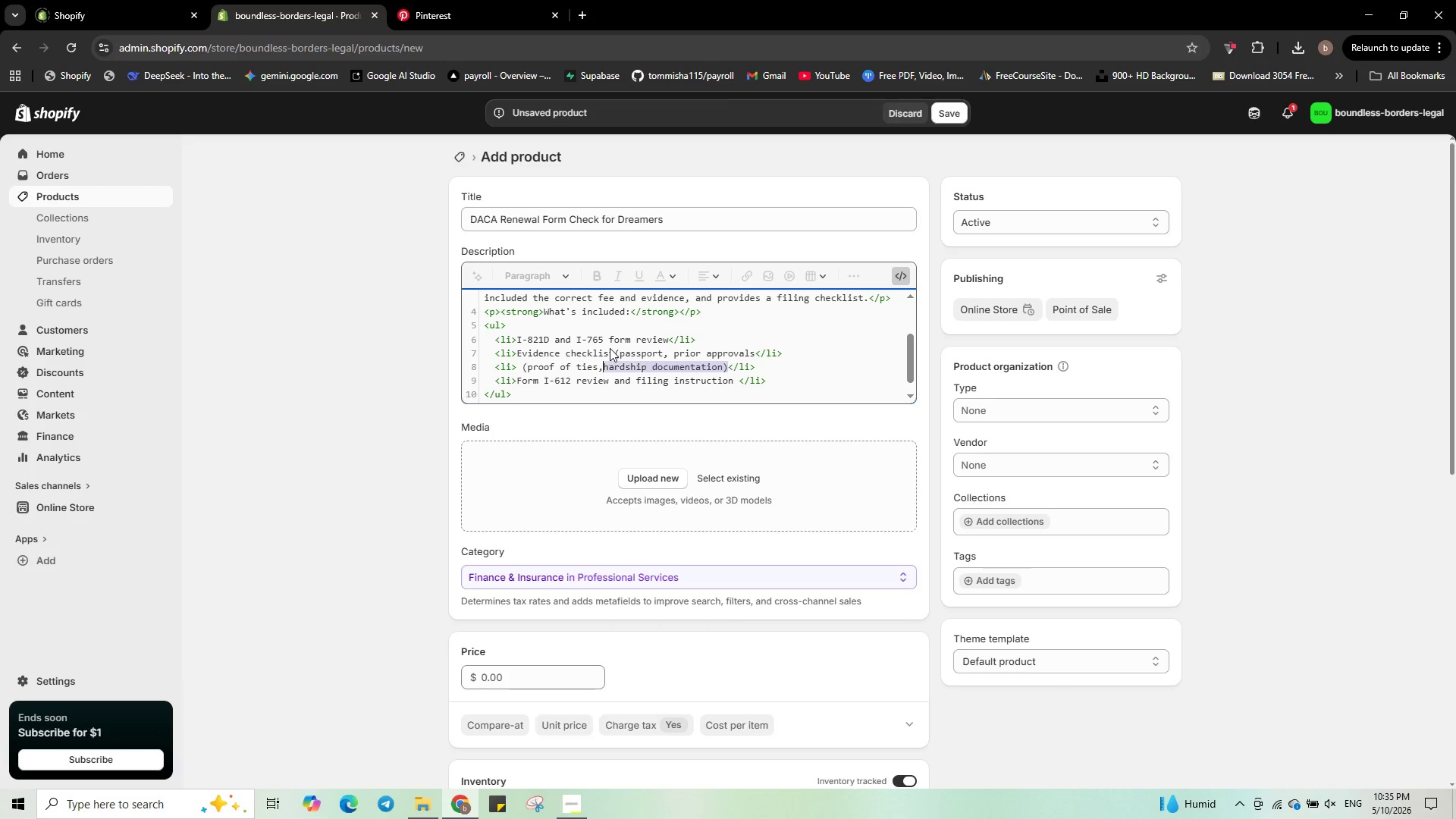 
key(Control+Shift+ArrowLeft)
 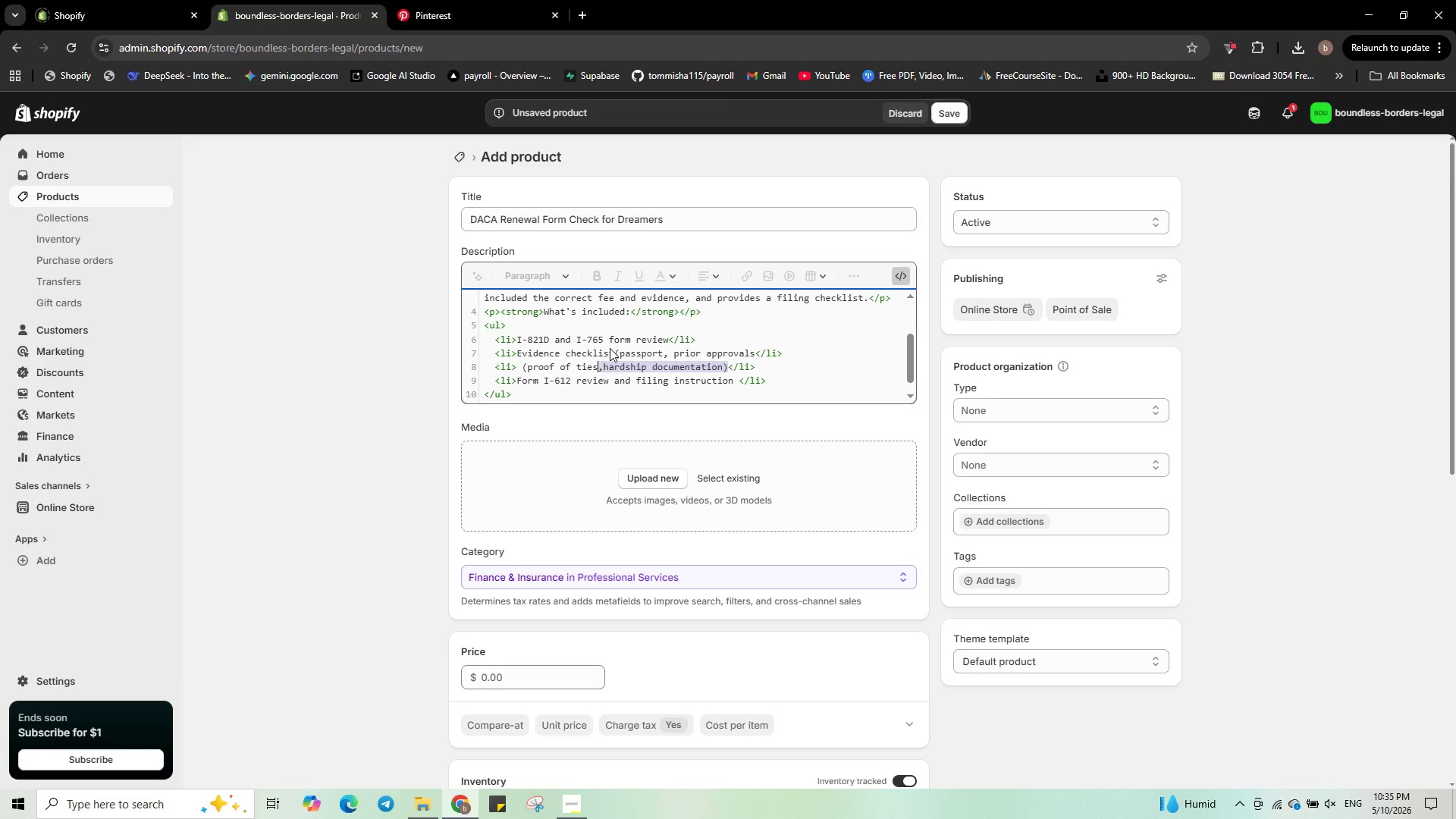 
key(Control+Shift+ArrowLeft)
 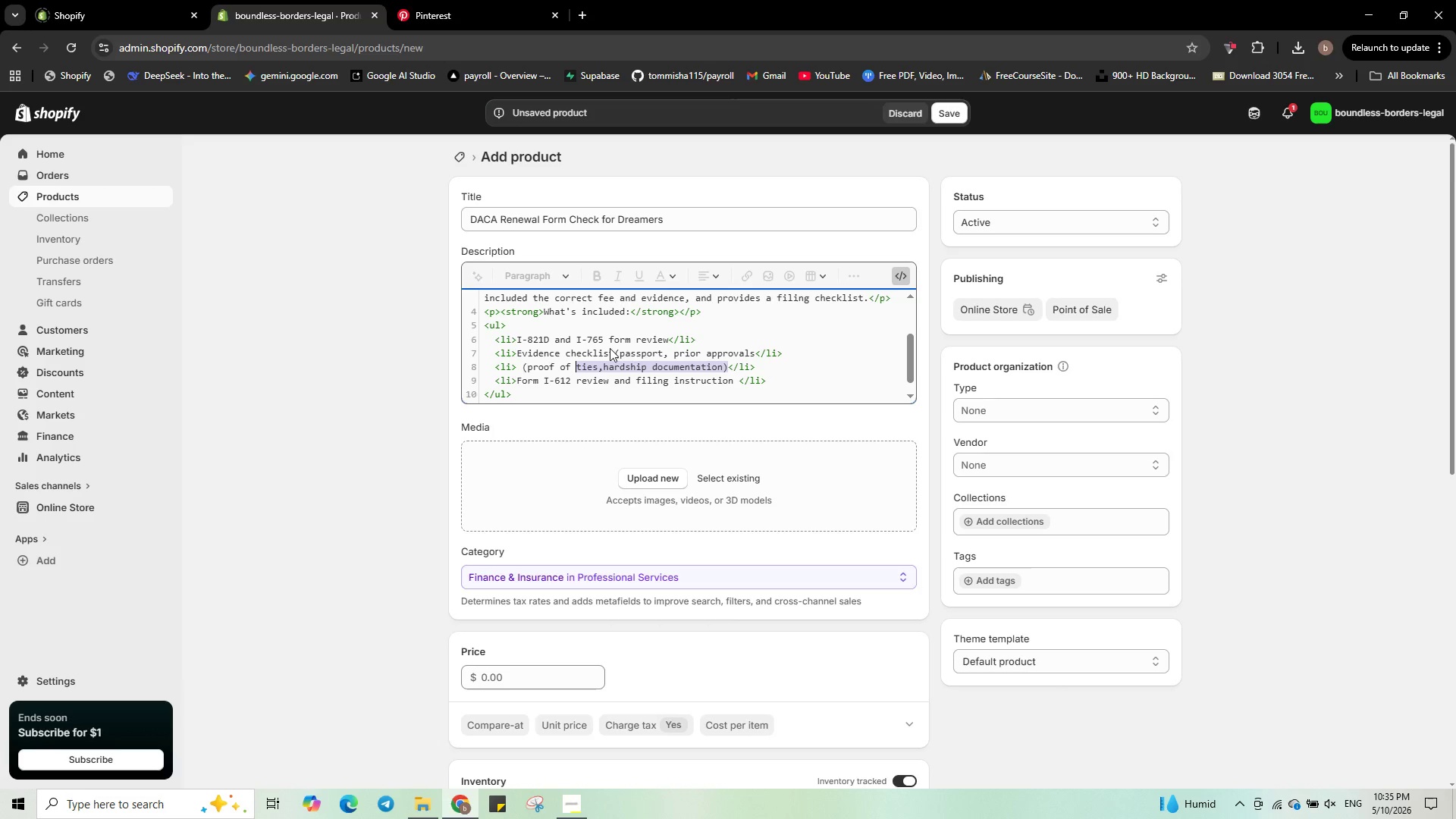 
key(Control+Shift+ArrowLeft)
 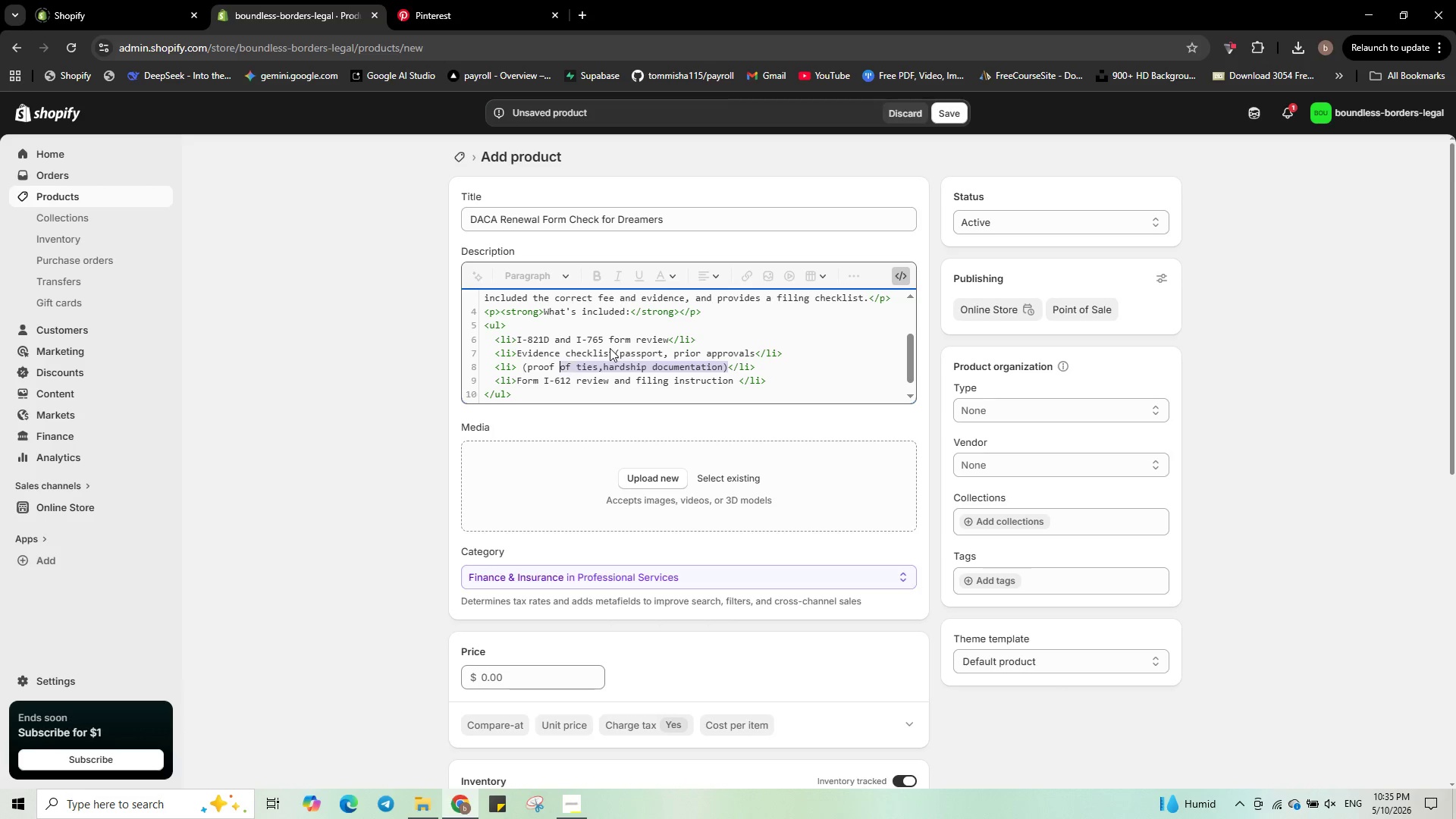 
key(Control+Shift+ArrowLeft)
 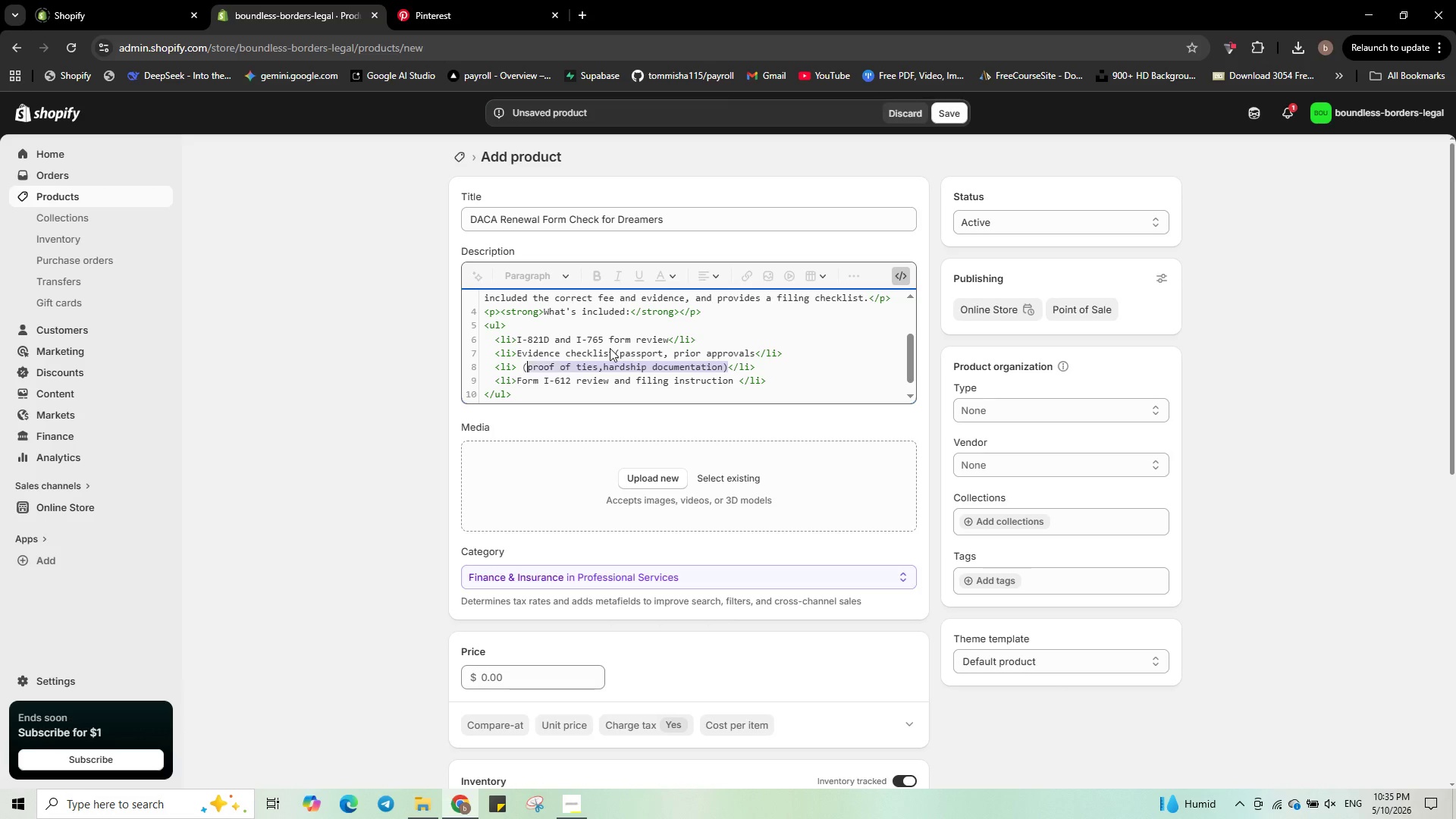 
key(Control+Shift+ArrowLeft)
 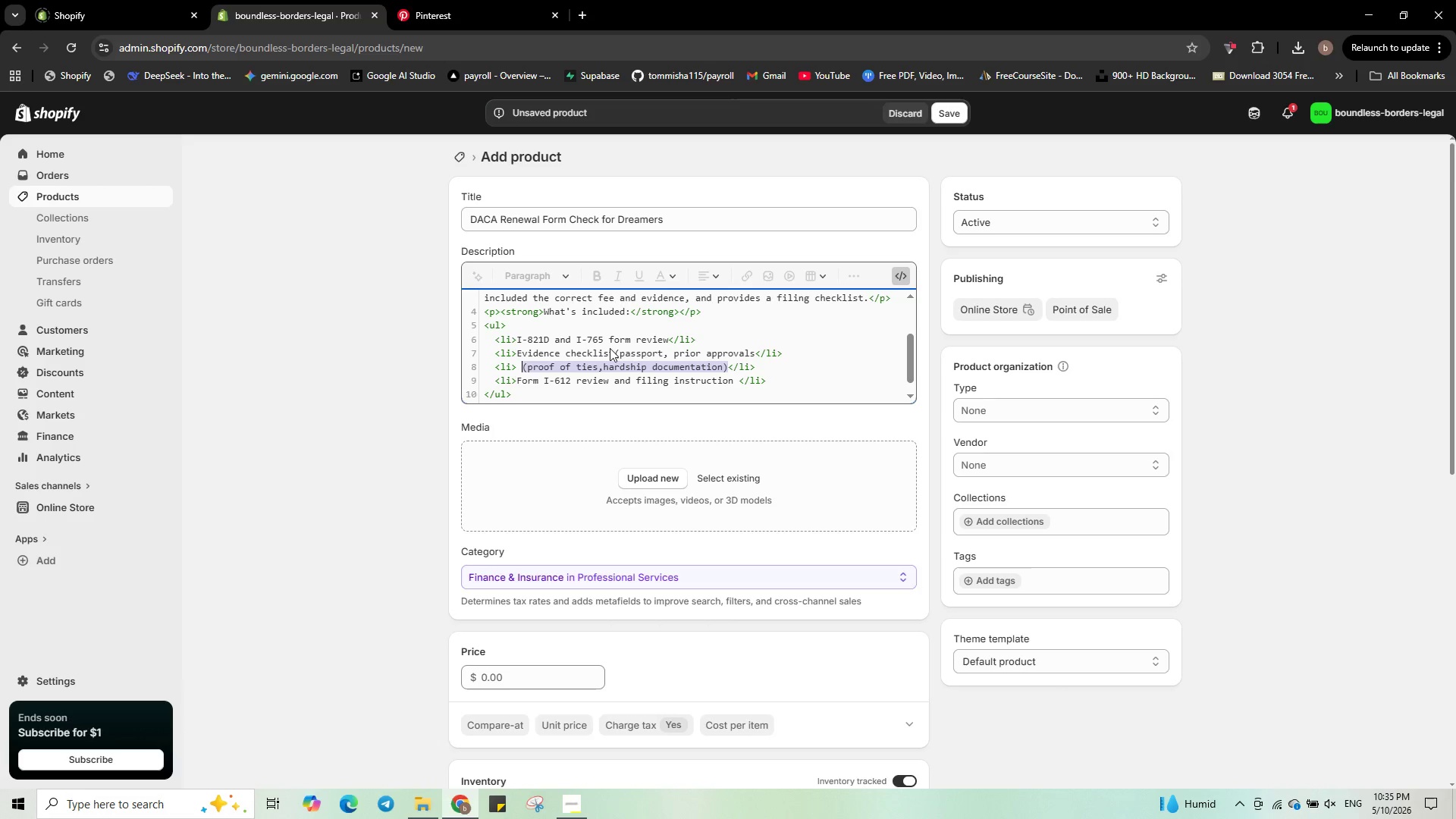 
key(Control+Shift+ArrowLeft)
 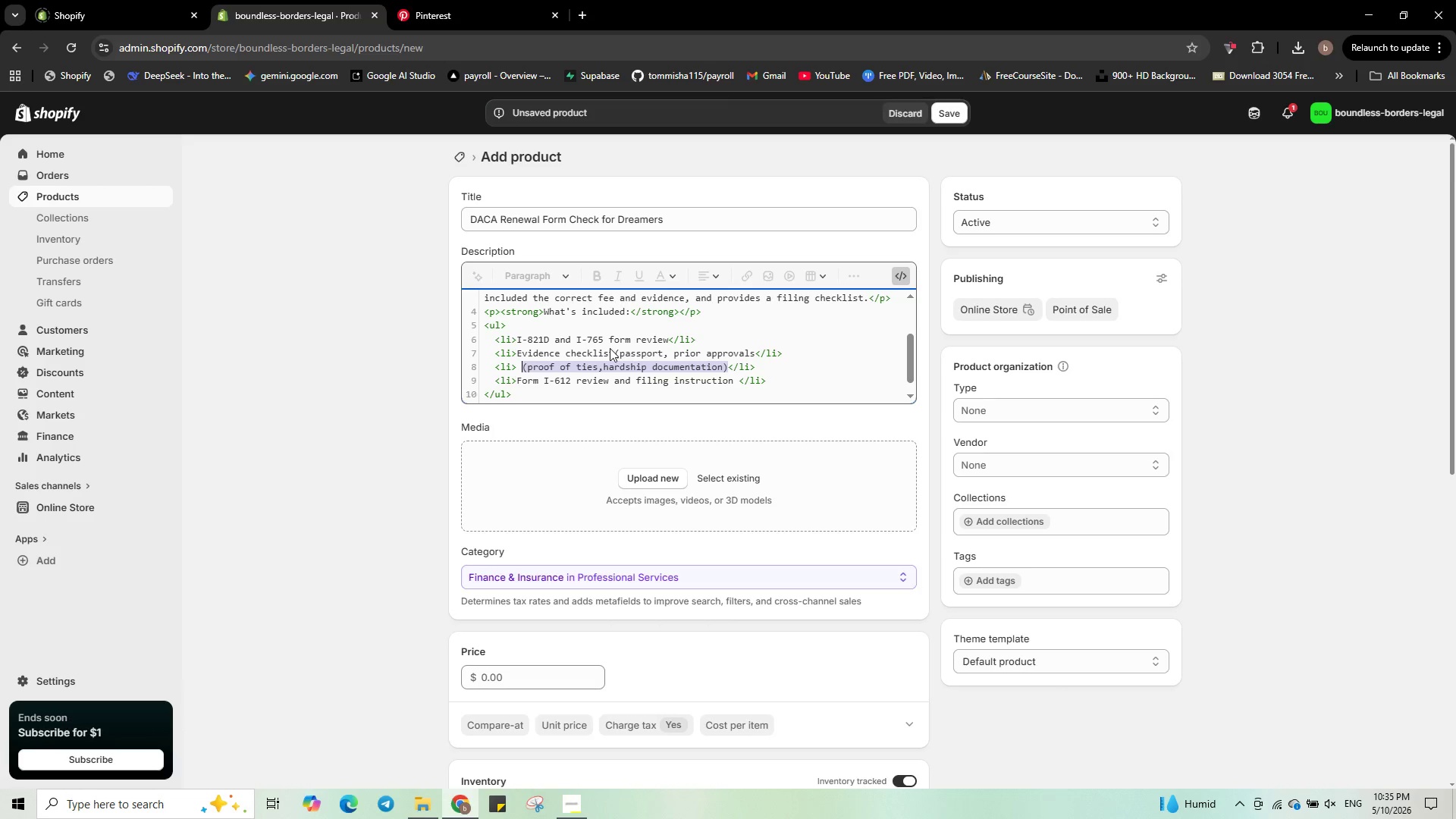 
key(Backspace)
 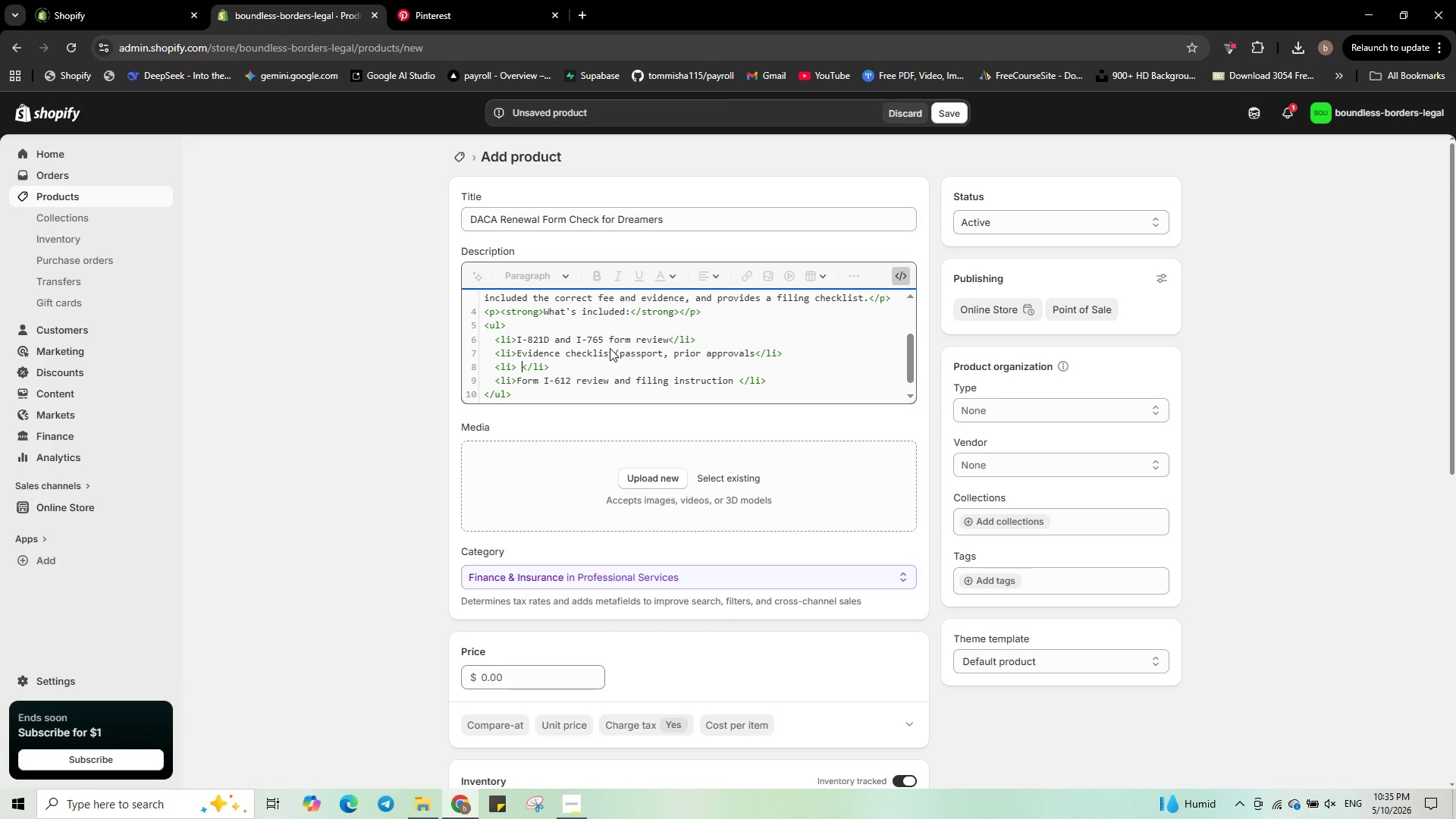 
key(Backspace)
 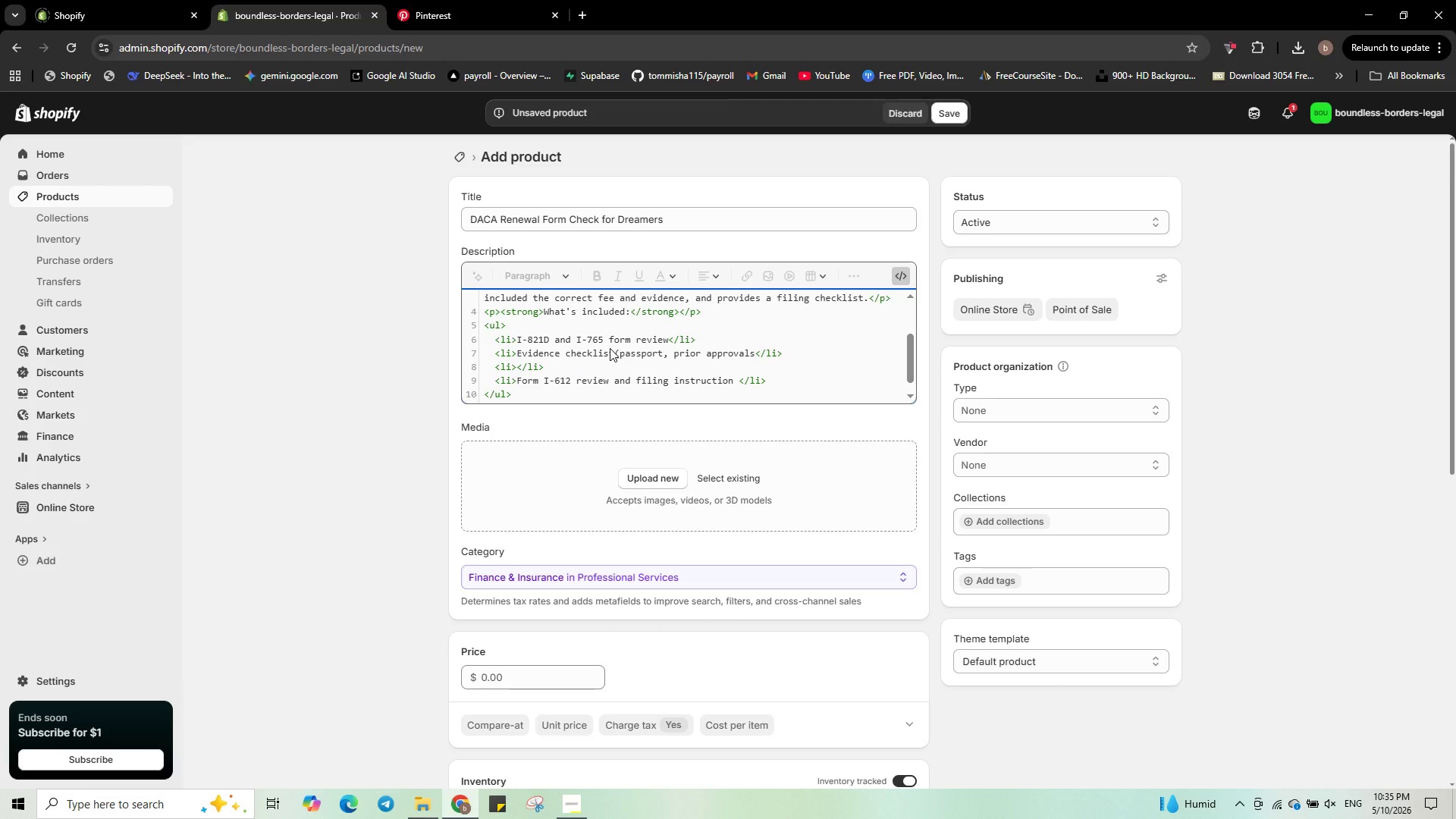 
type(Cover letter )
 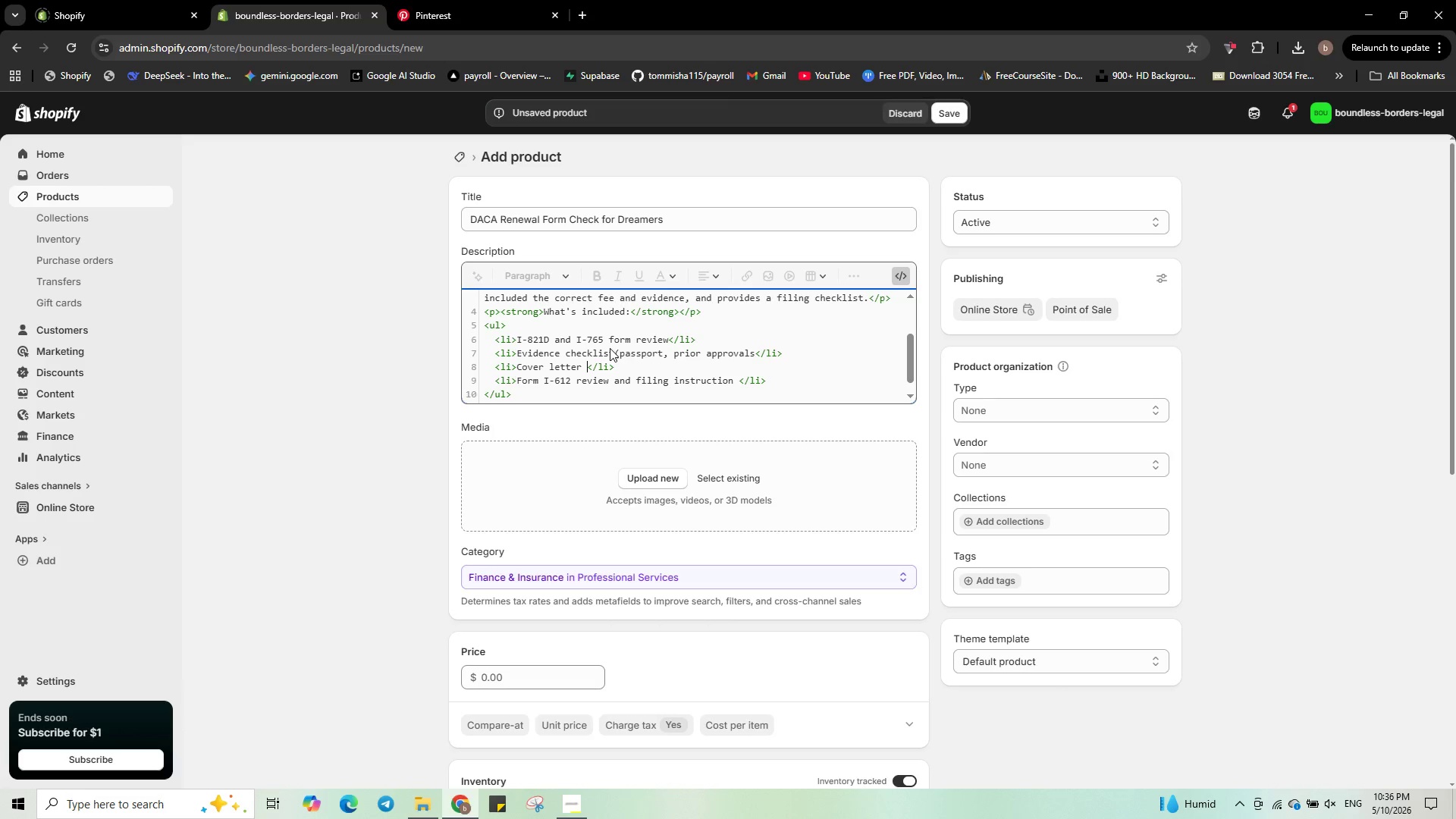 
type(and maili)
 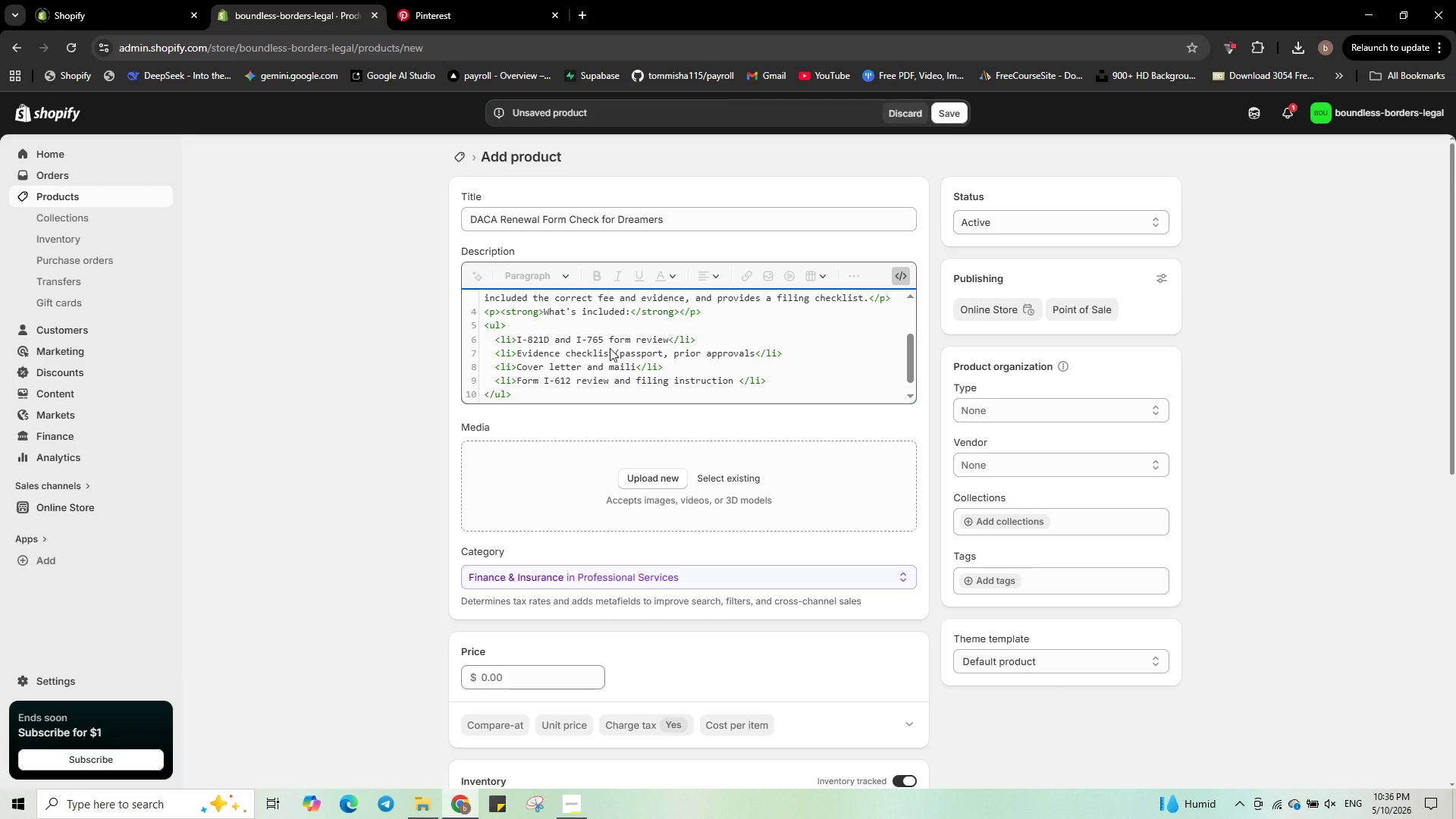 
wait(7.64)
 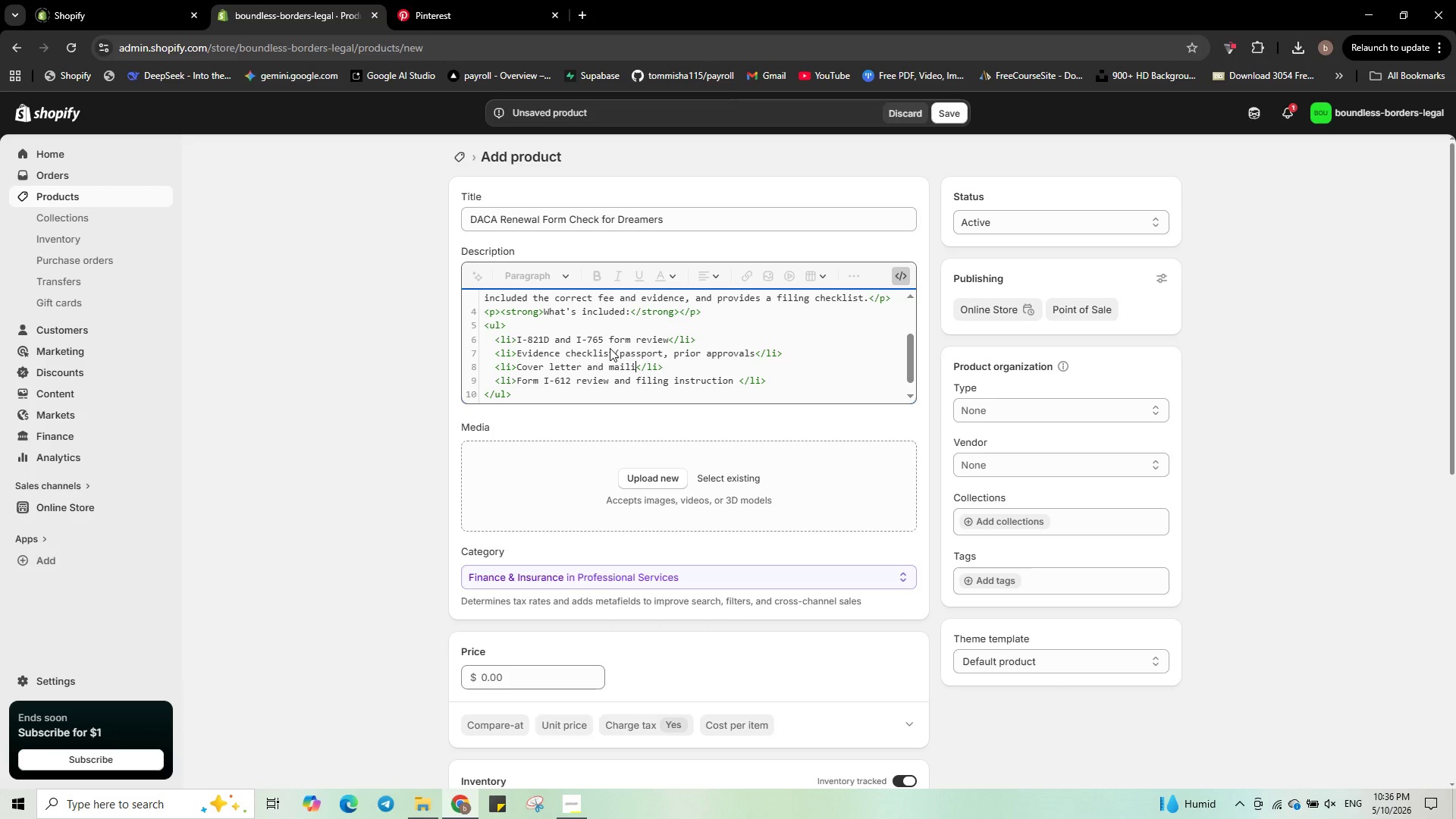 
type(ng instruction )
key(Backspace)
 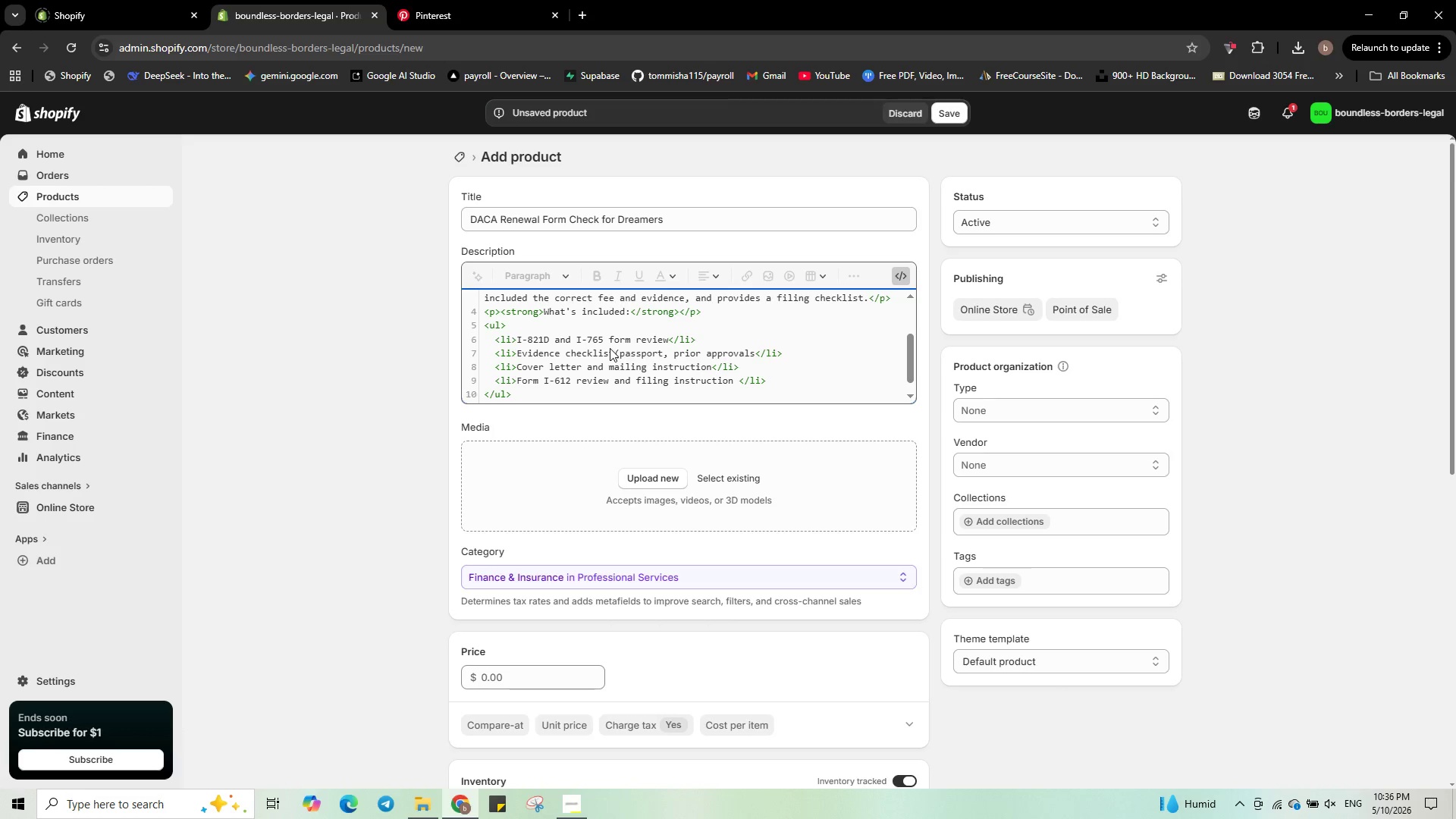 
wait(8.25)
 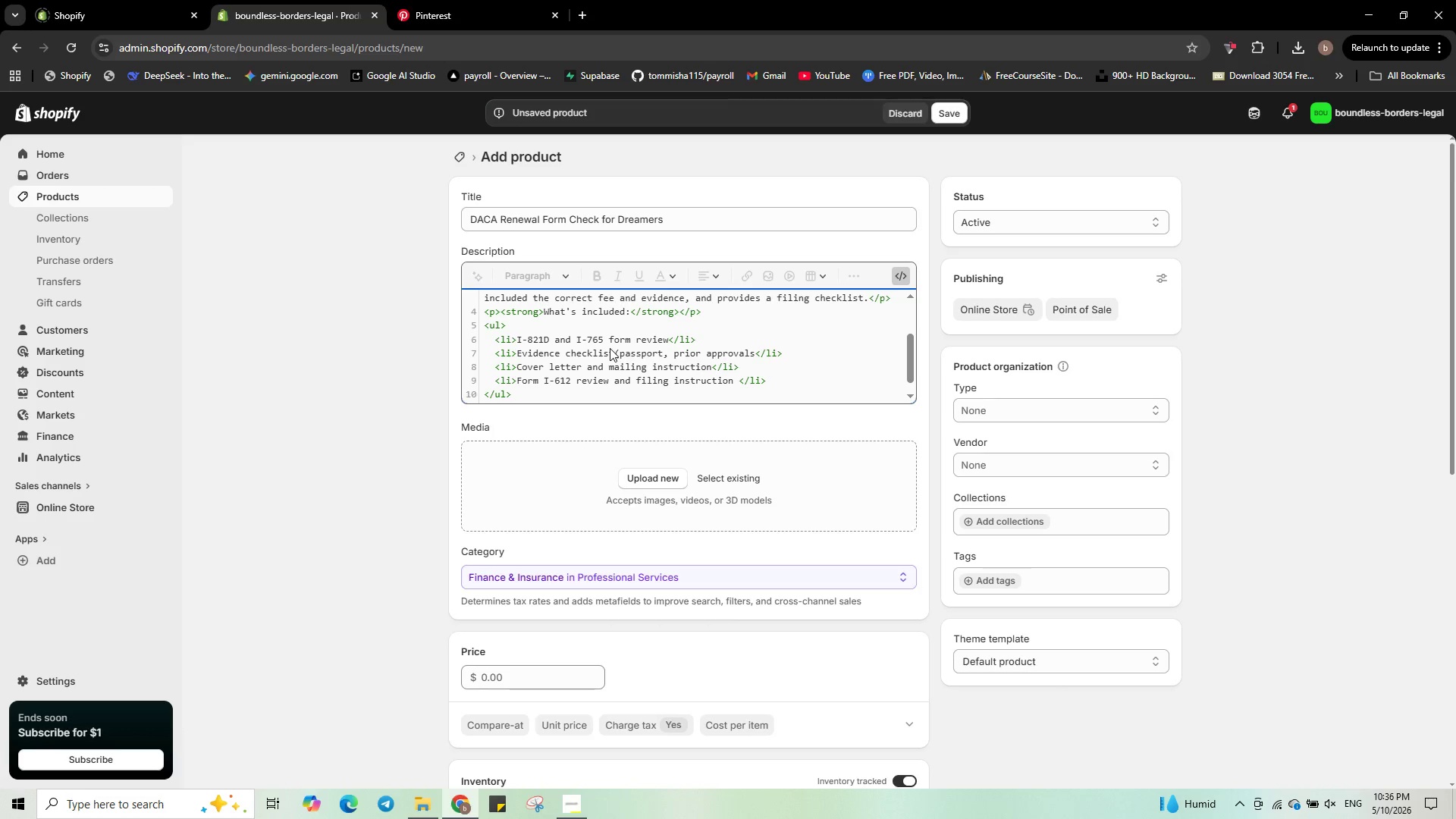 
key(ArrowDown)
 